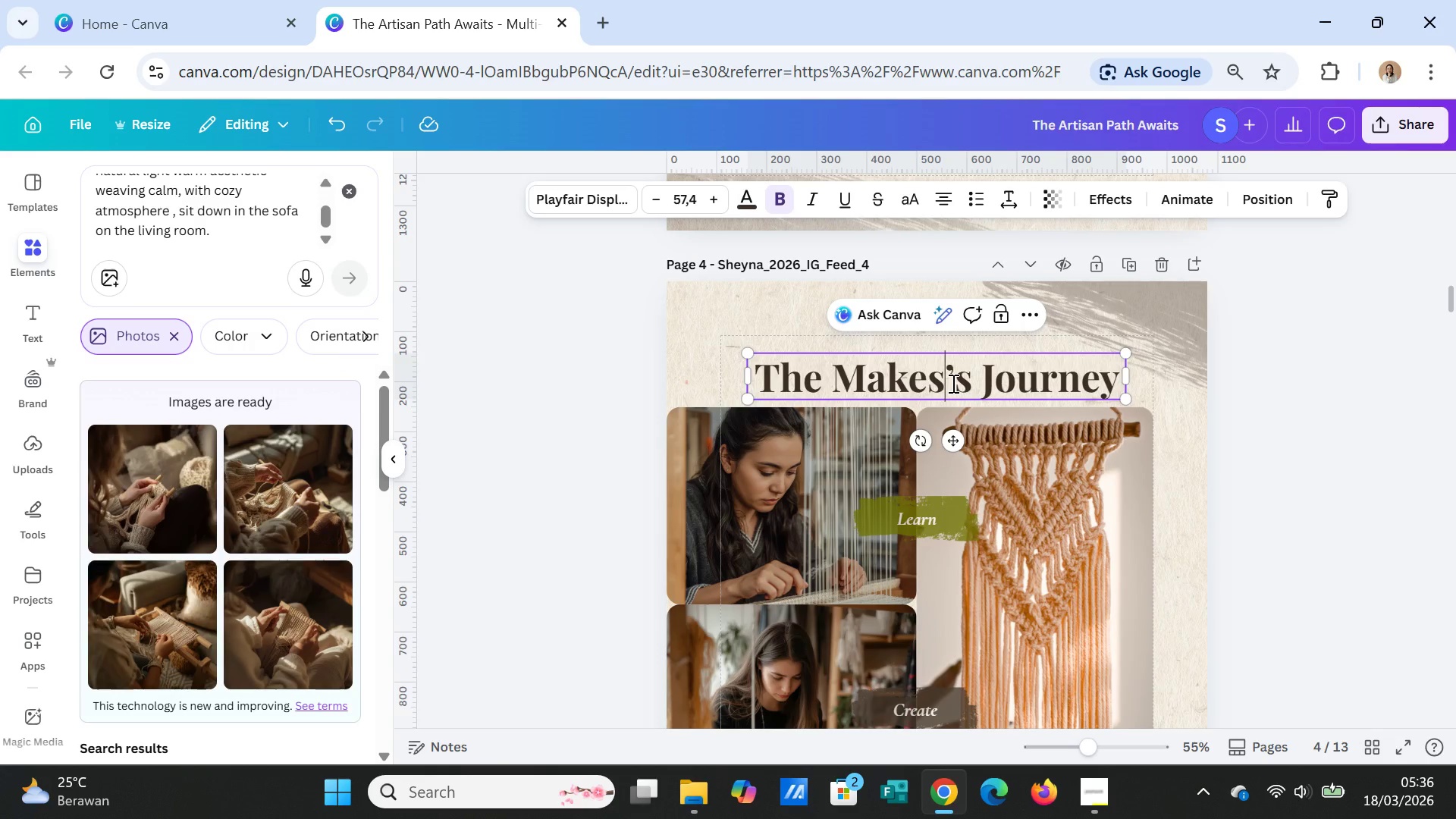 
key(Backspace)
 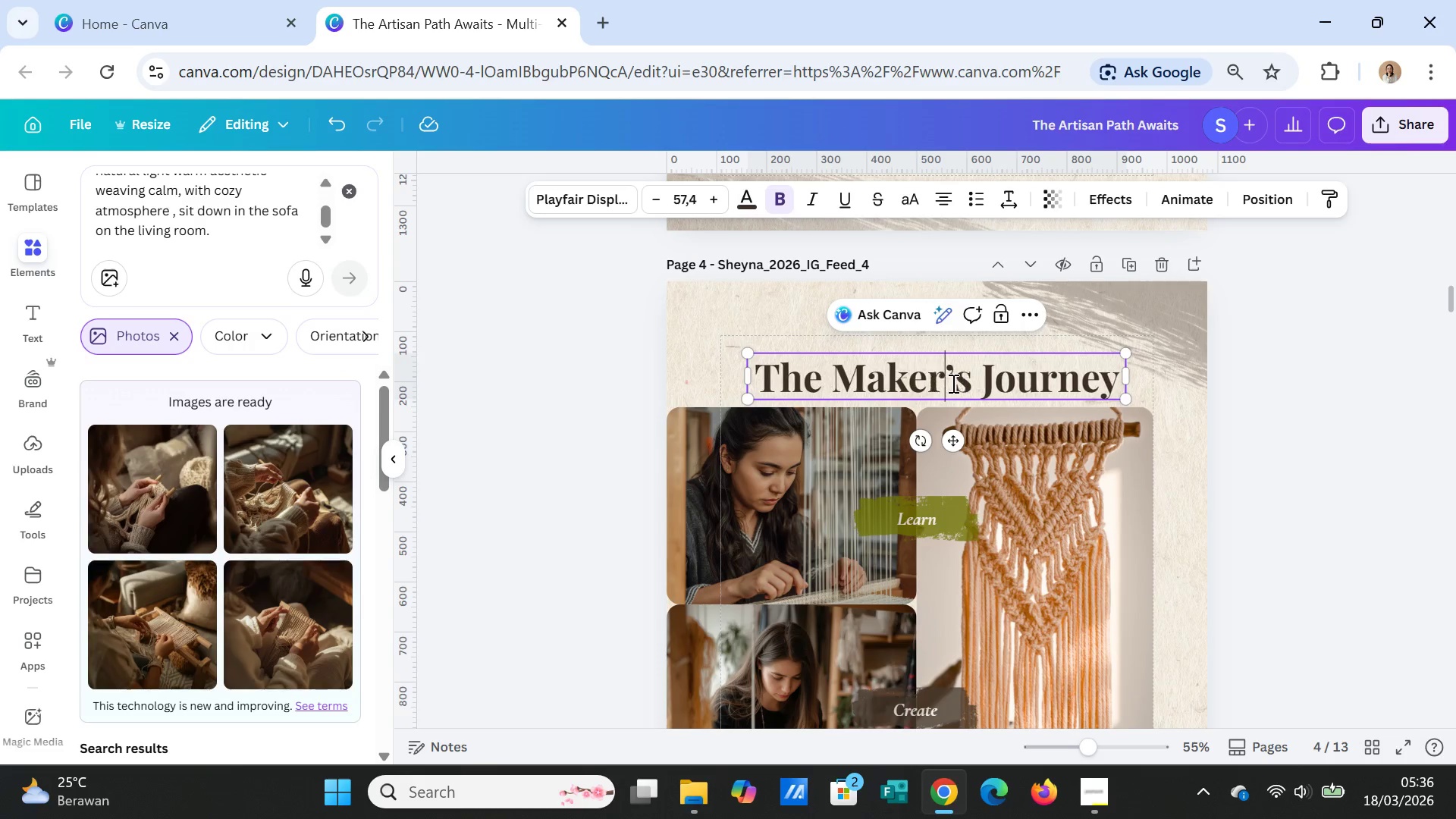 
key(R)
 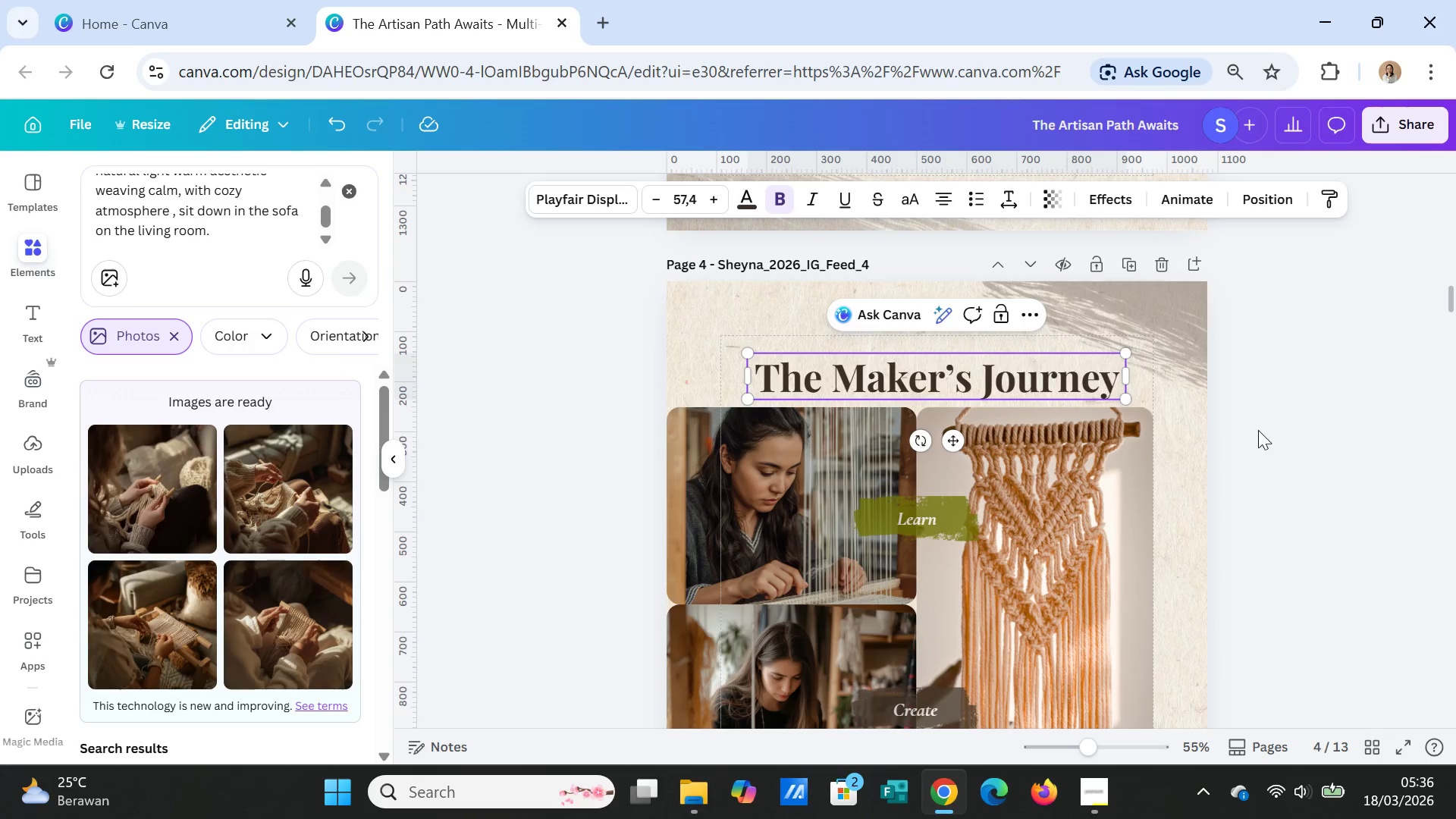 
left_click([1269, 488])
 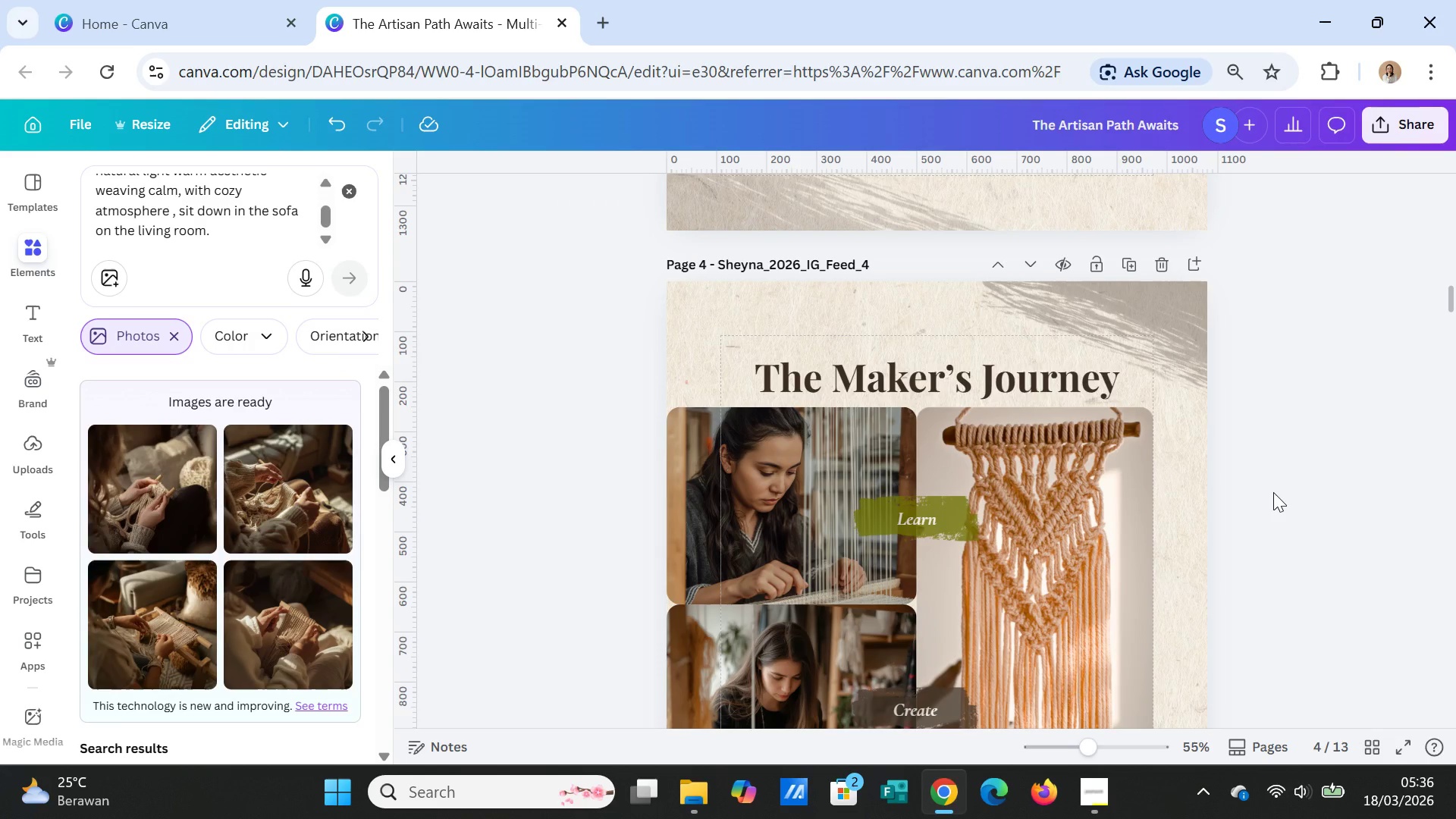 
scroll: coordinate [1273, 492], scroll_direction: down, amount: 12.0
 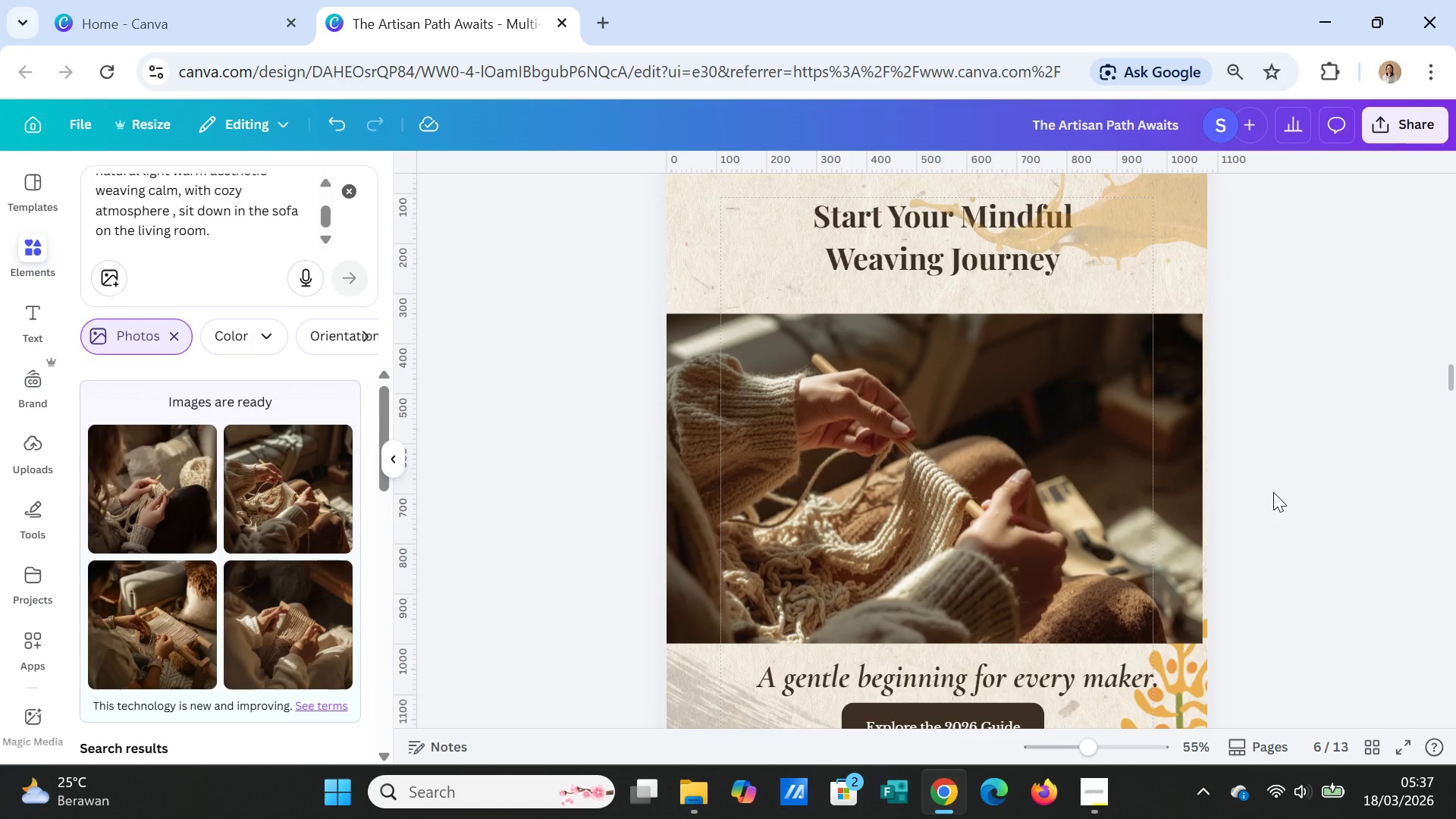 
scroll: coordinate [1273, 492], scroll_direction: none, amount: 0.0
 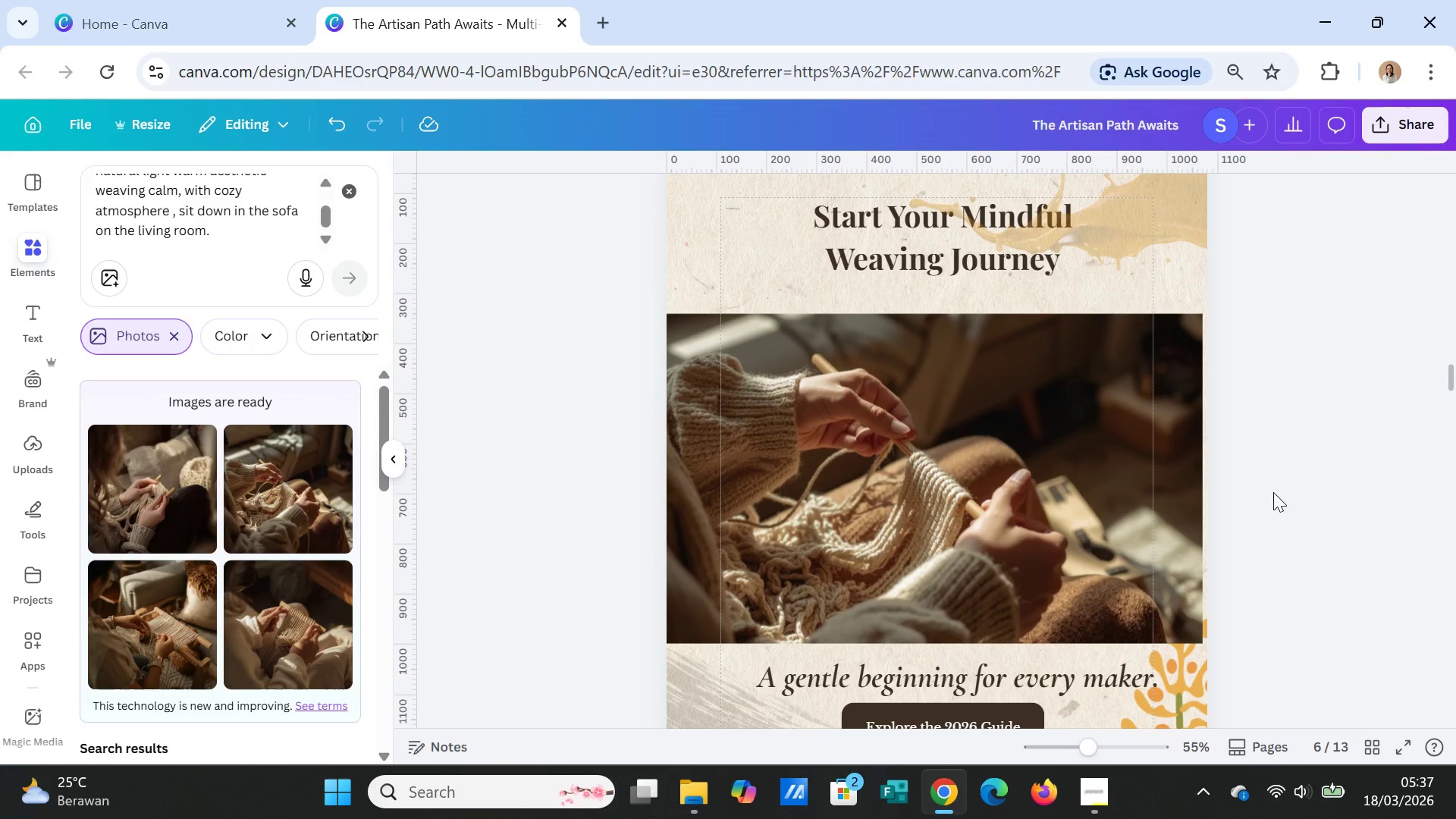 
scroll: coordinate [1274, 494], scroll_direction: down, amount: 9.0
 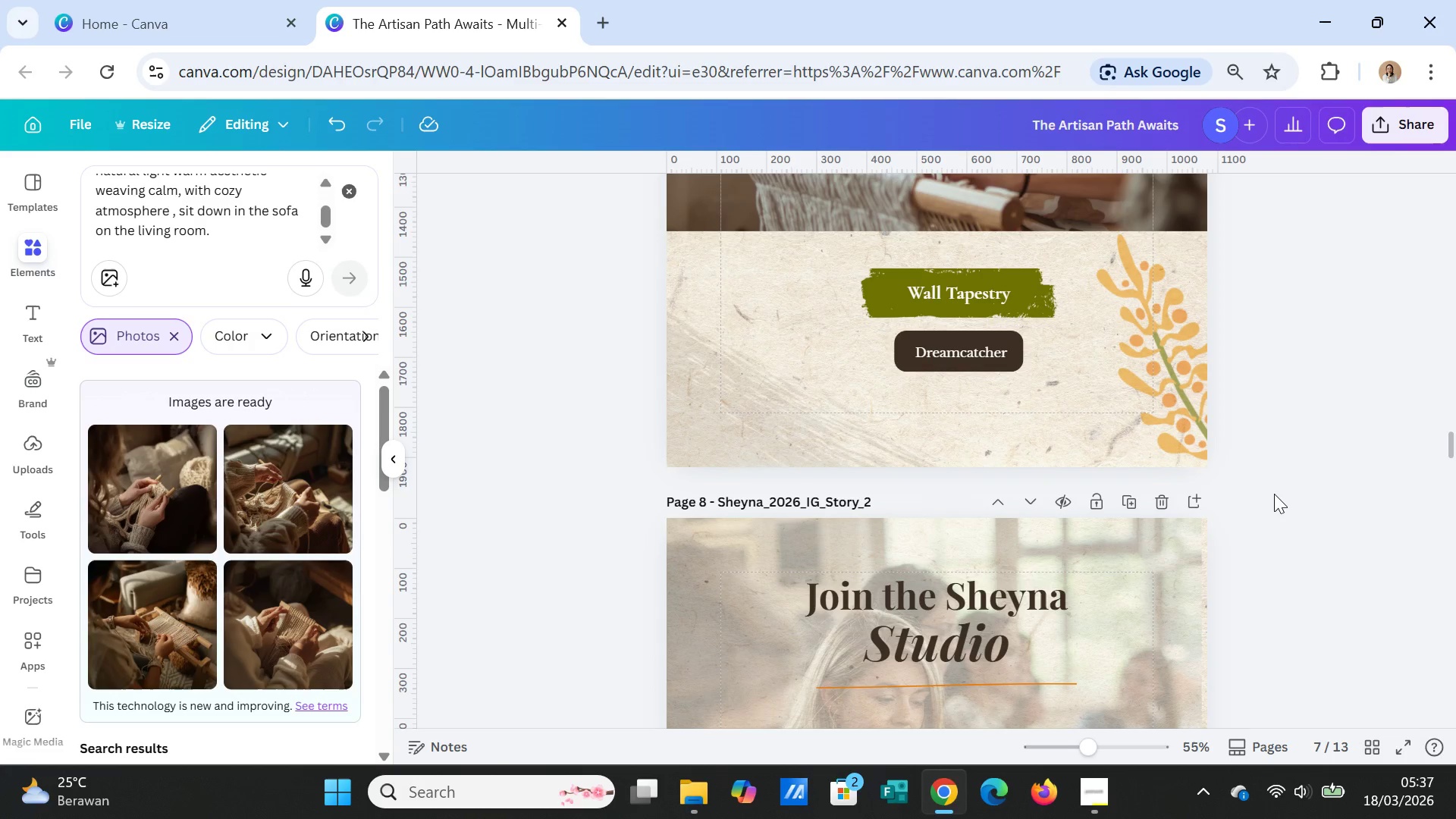 
scroll: coordinate [1279, 491], scroll_direction: down, amount: 22.0
 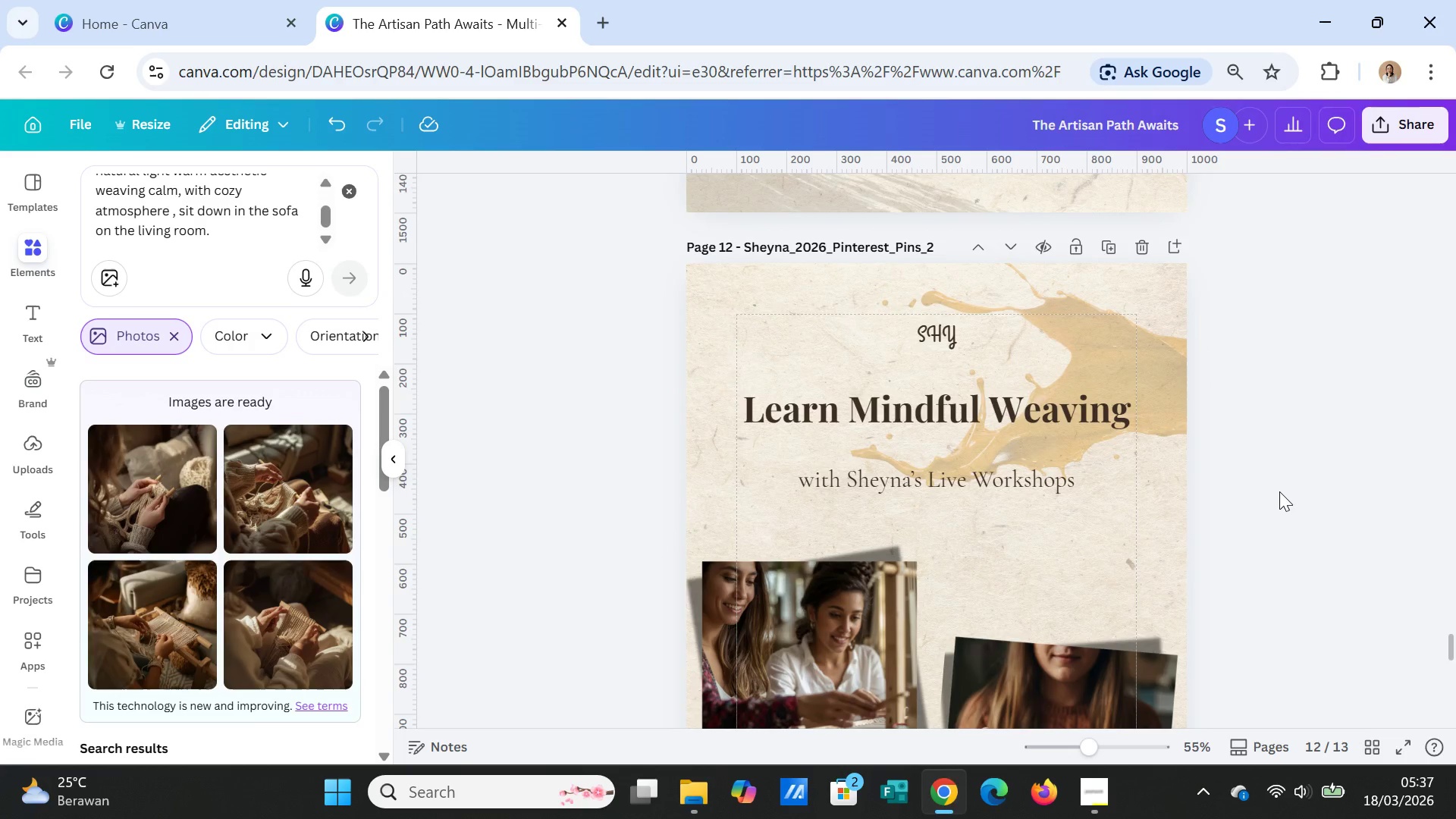 
scroll: coordinate [1279, 492], scroll_direction: down, amount: 8.0
 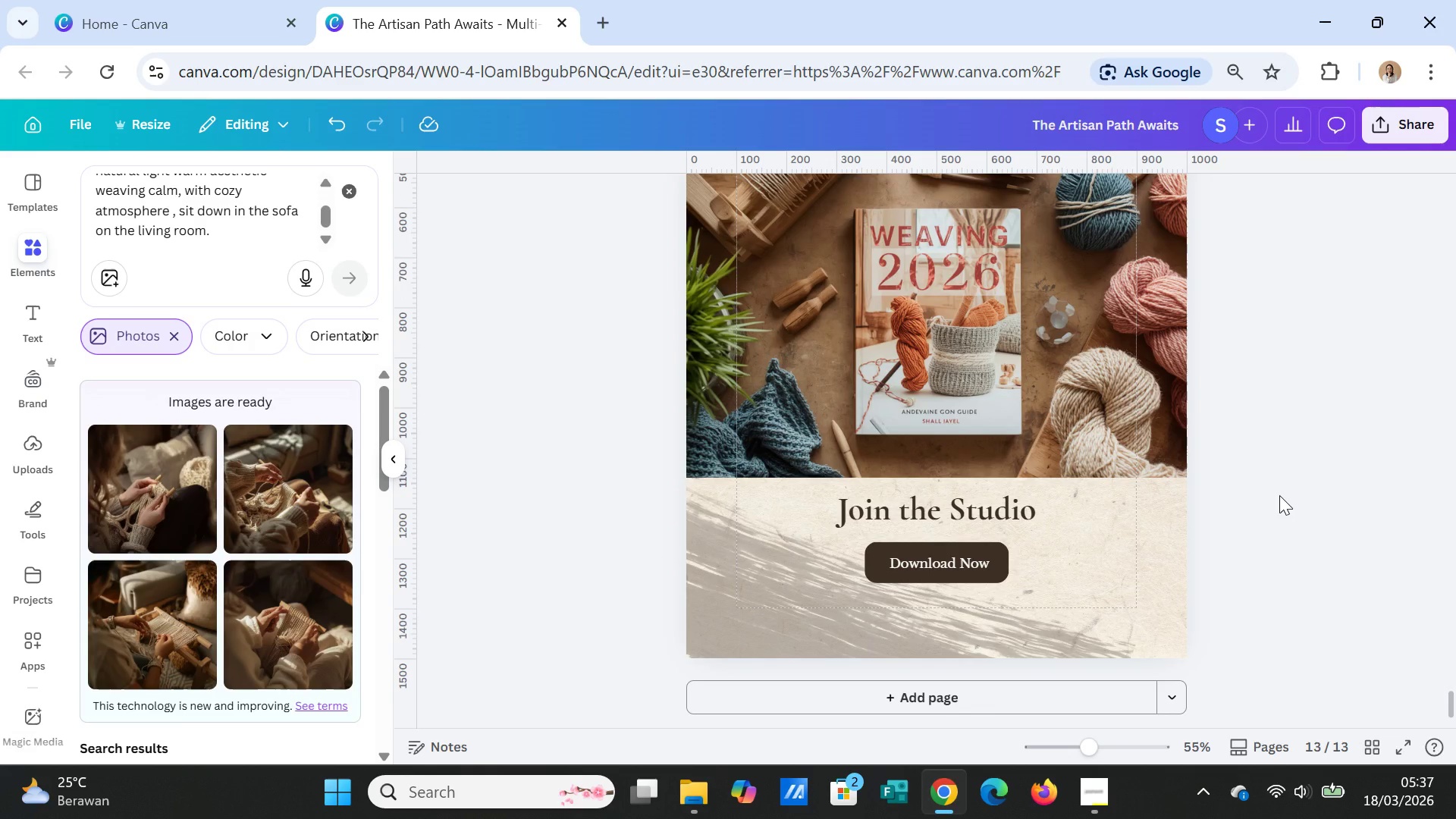 
wait(8.38)
 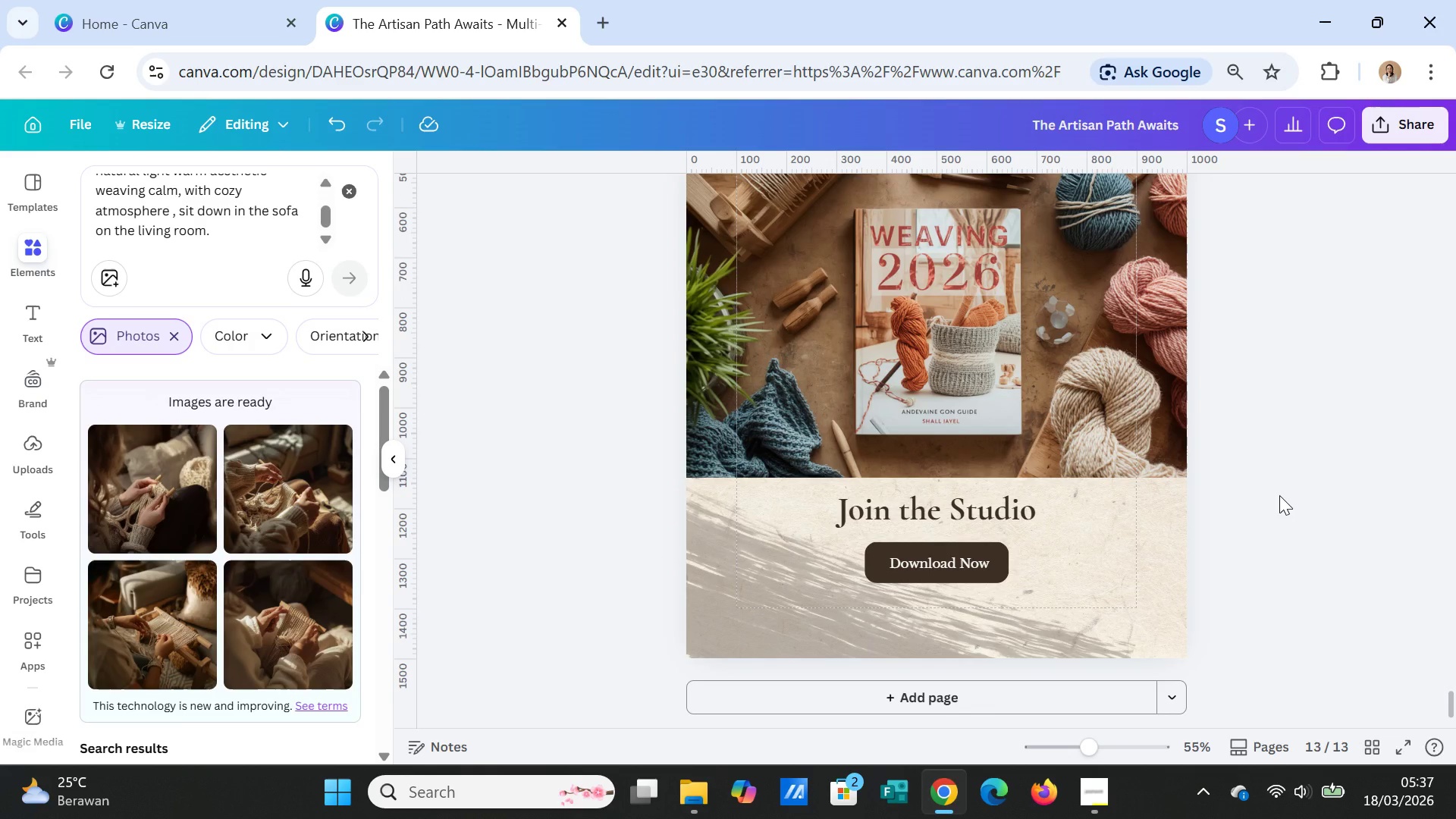 
left_click([1152, 131])
 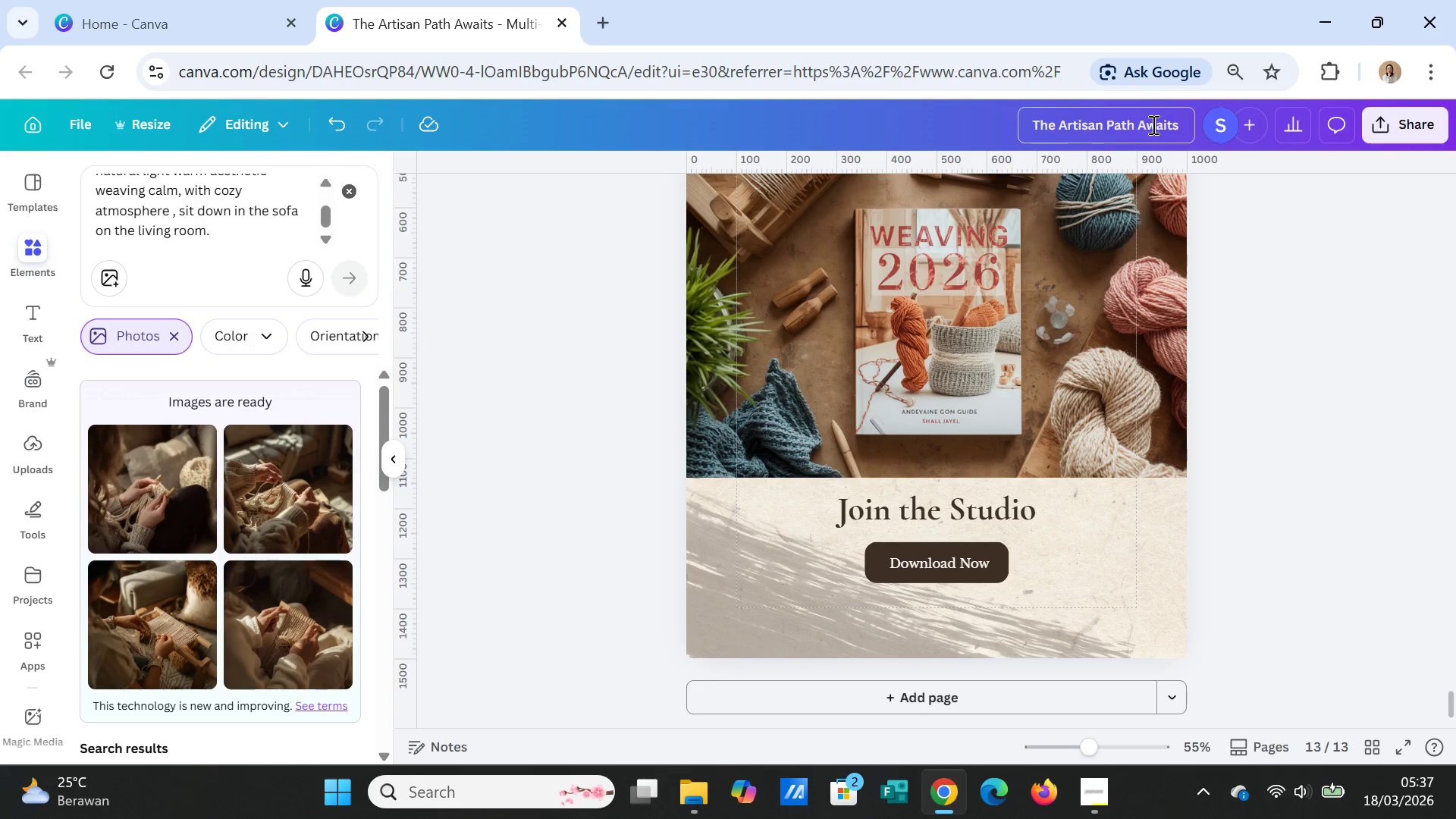 
double_click([1152, 124])
 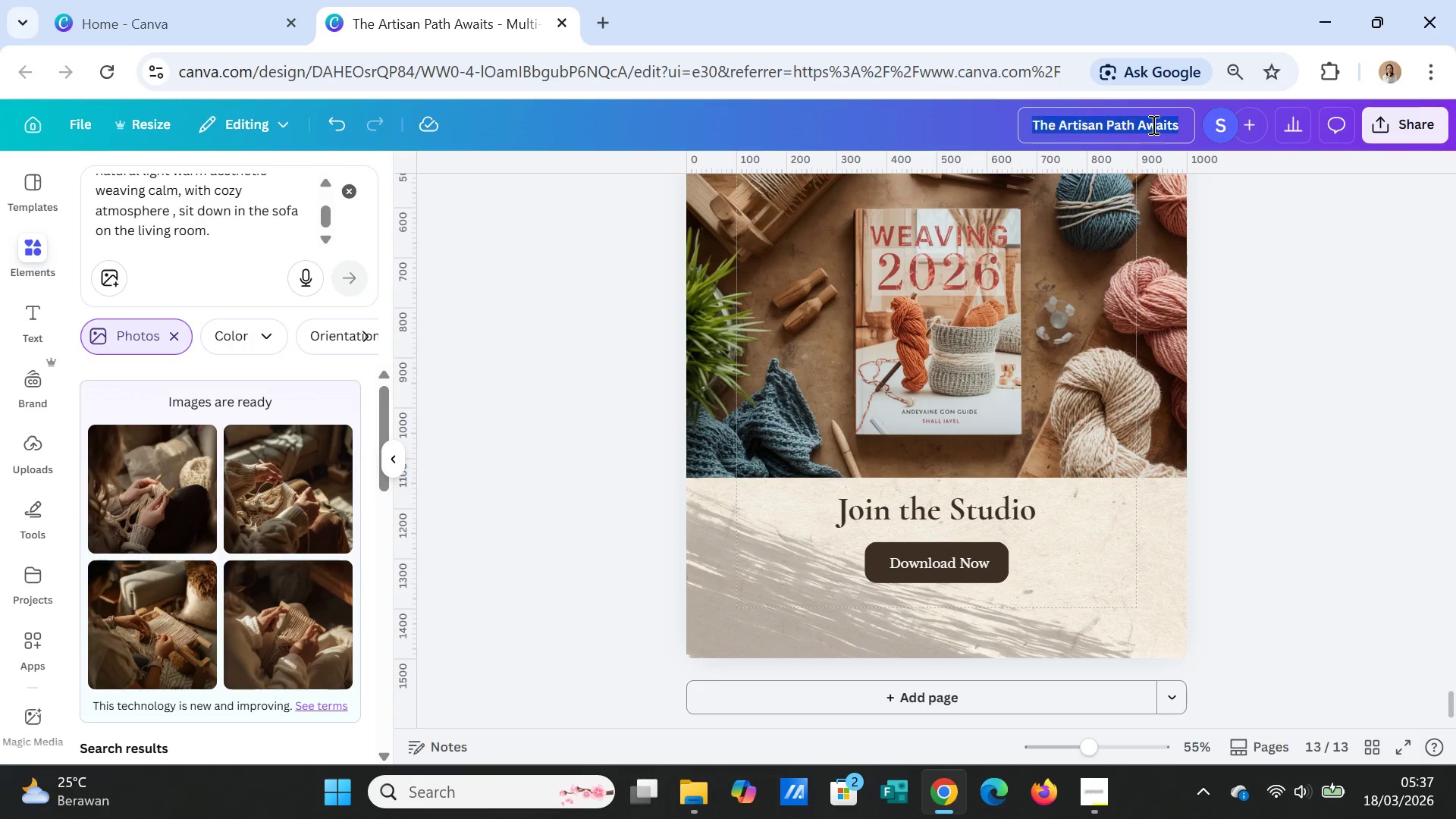 
triple_click([1152, 124])
 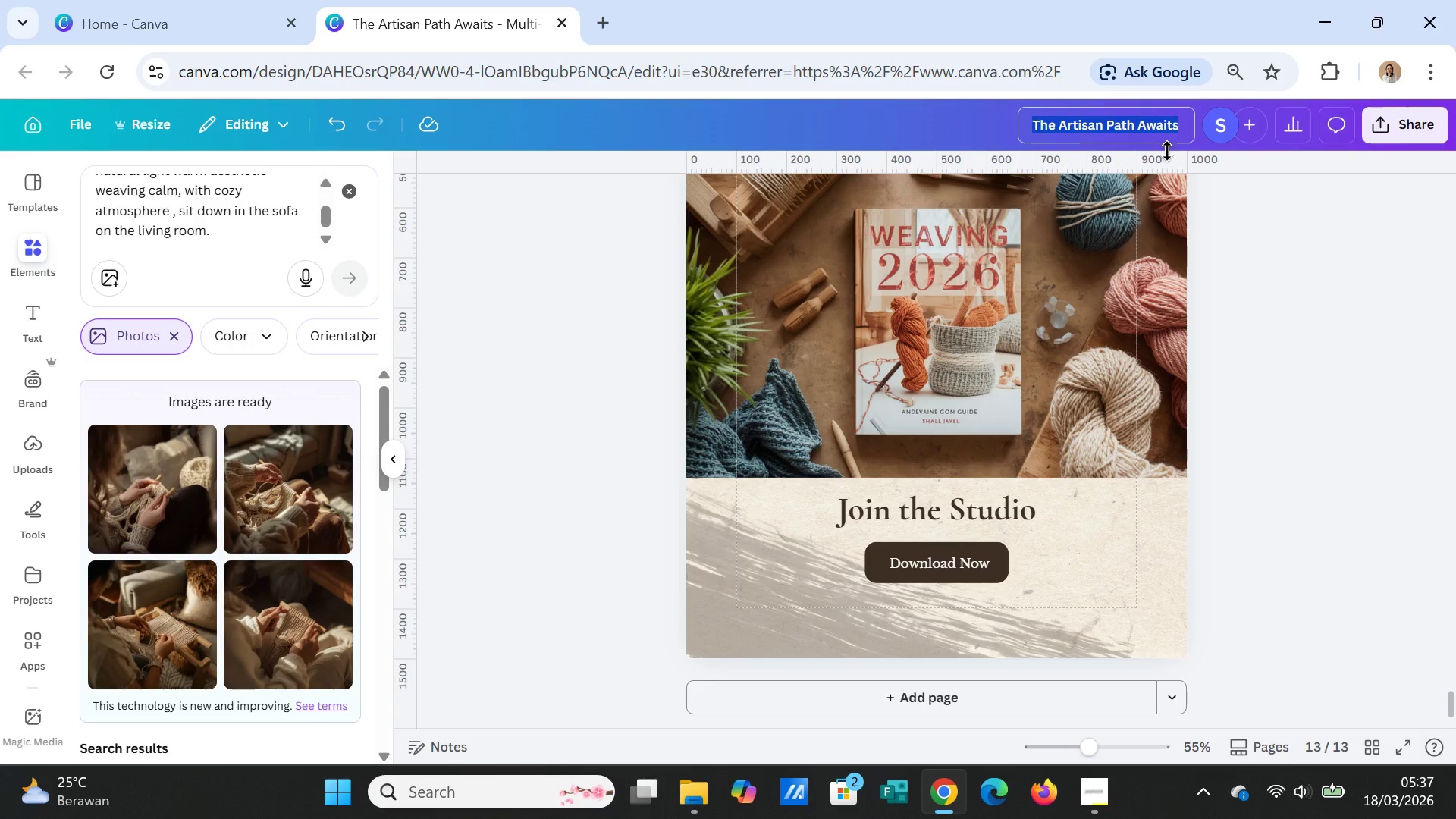 
key(CapsLock)
 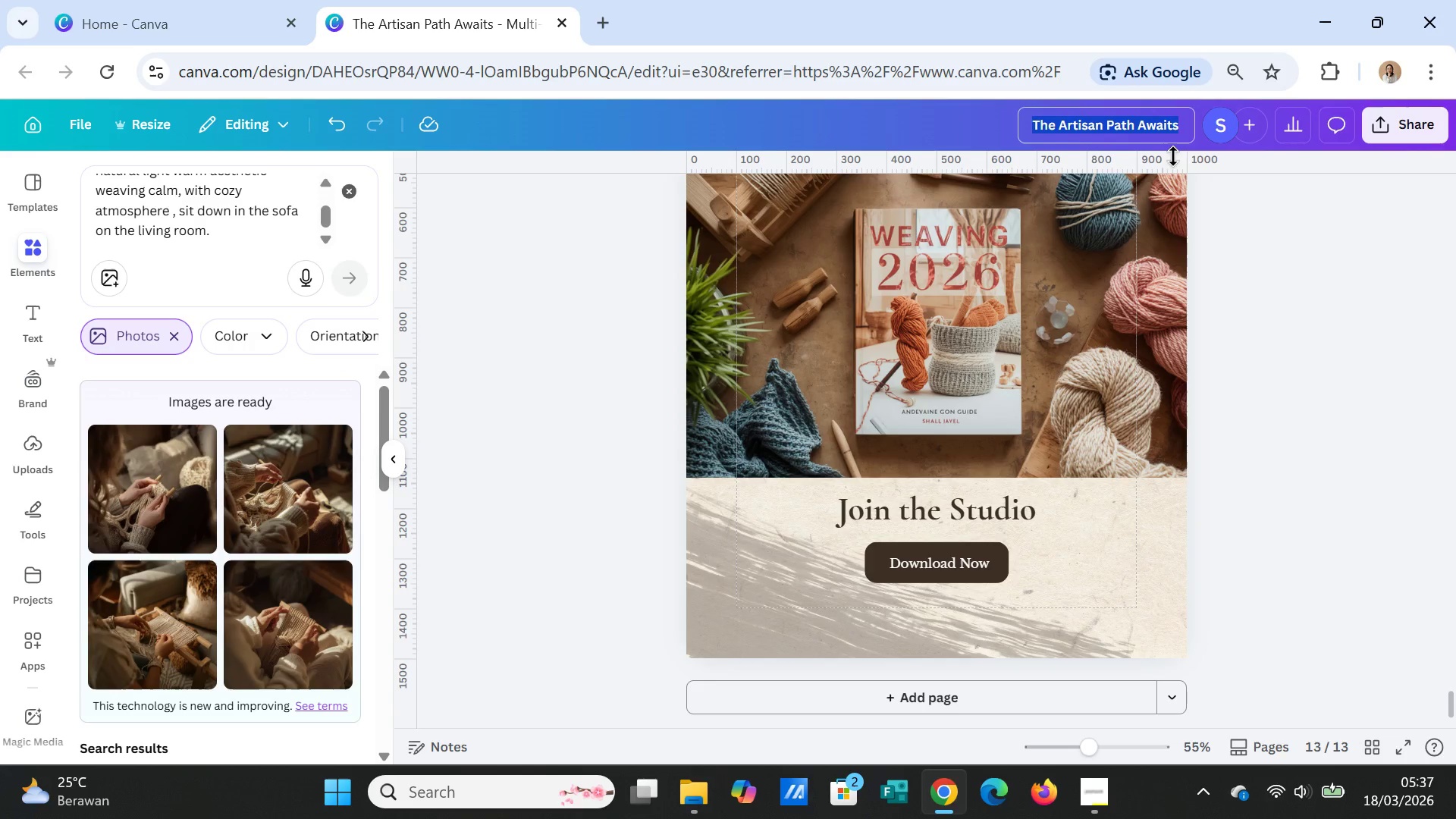 
scroll: coordinate [1247, 371], scroll_direction: up, amount: 1.0
 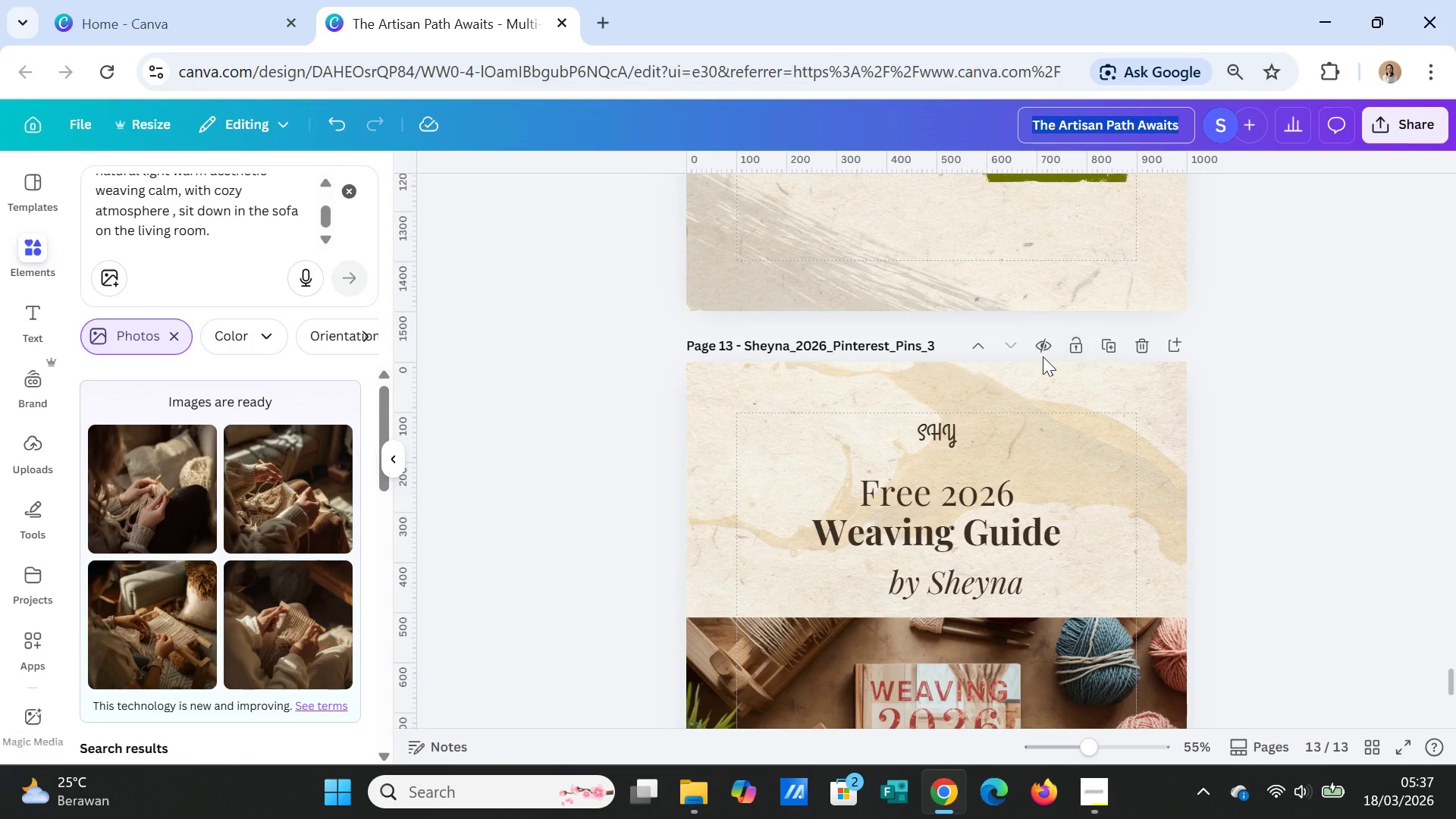 
left_click([918, 344])
 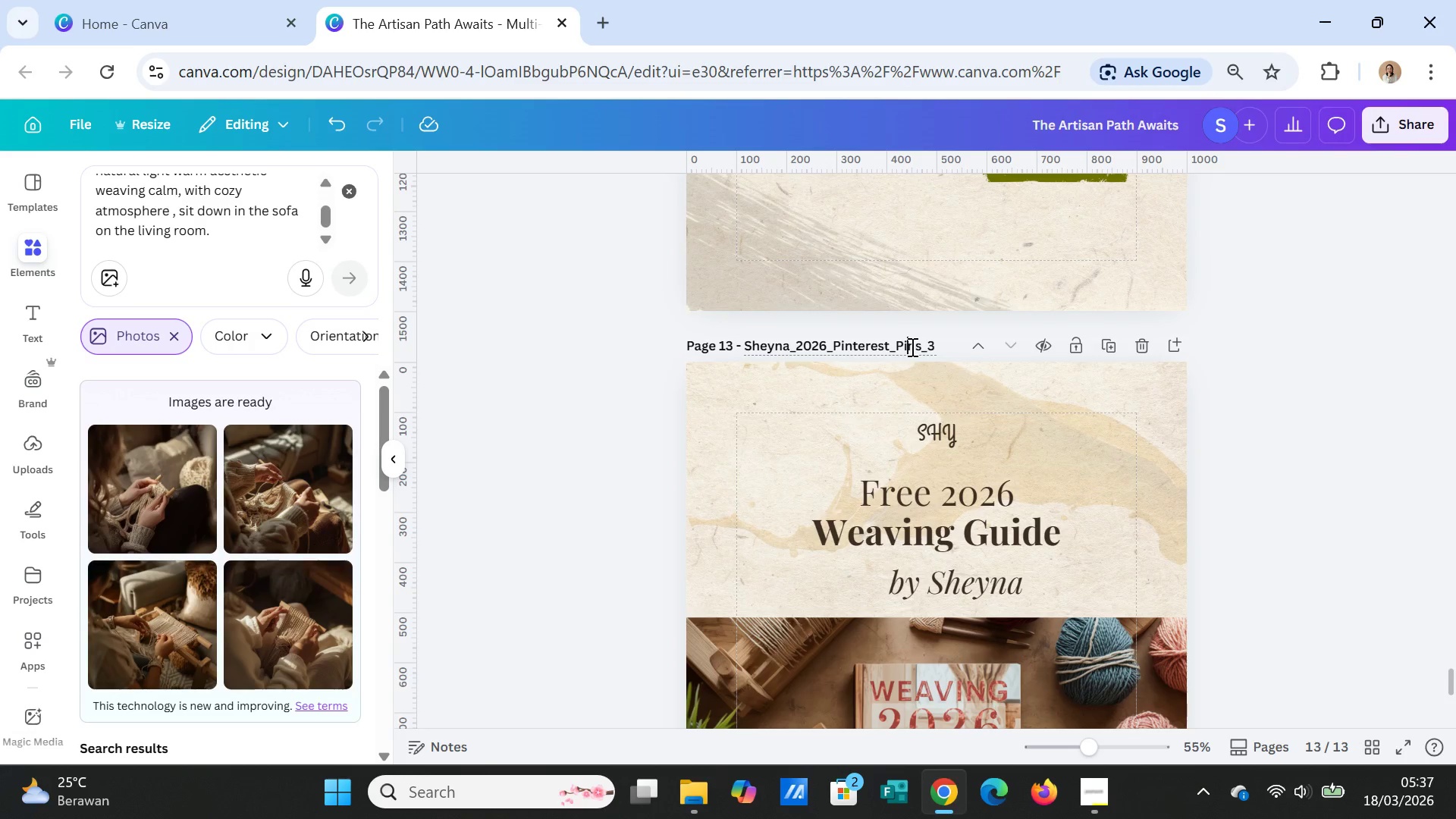 
double_click([911, 347])
 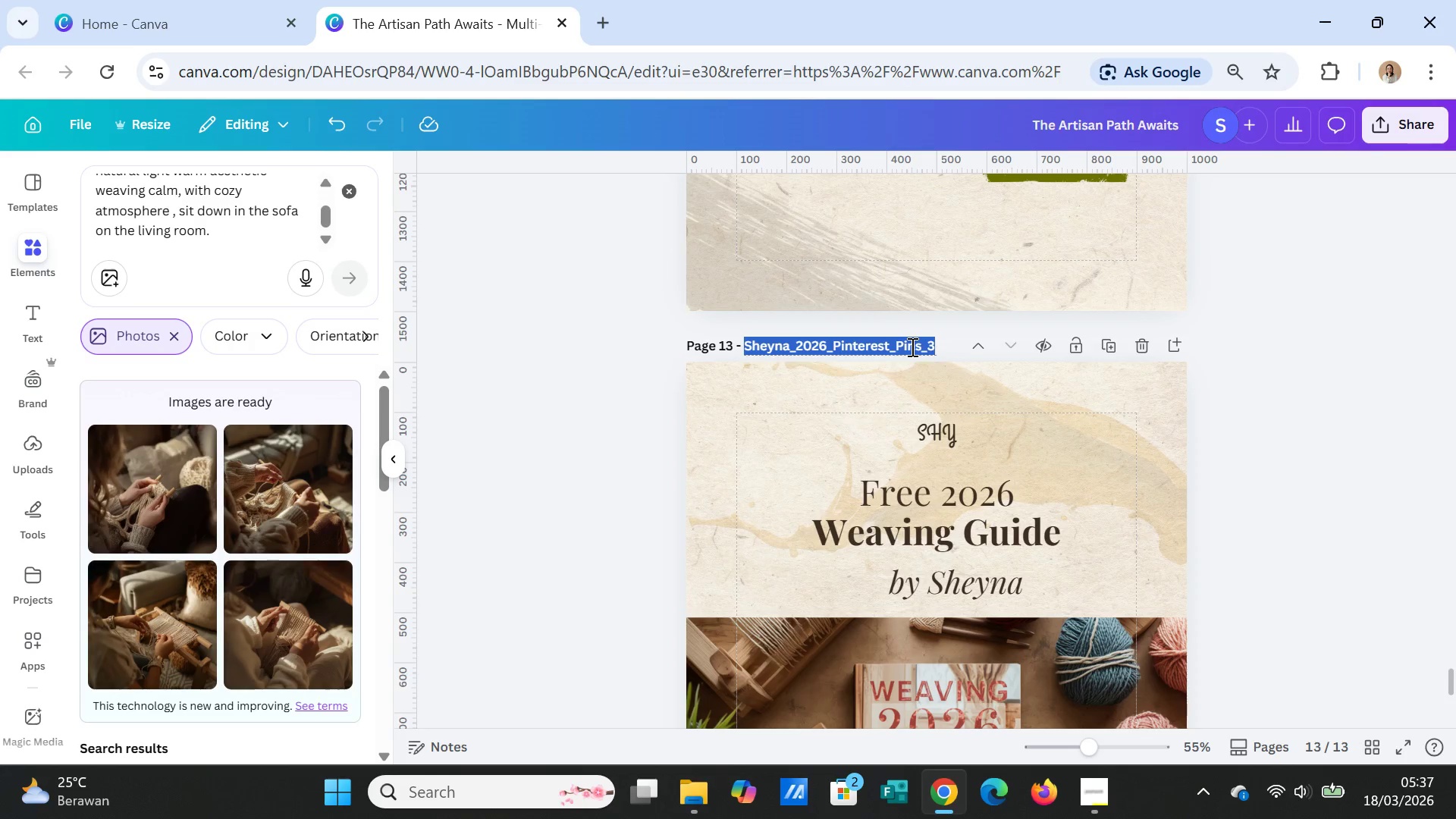 
triple_click([911, 347])
 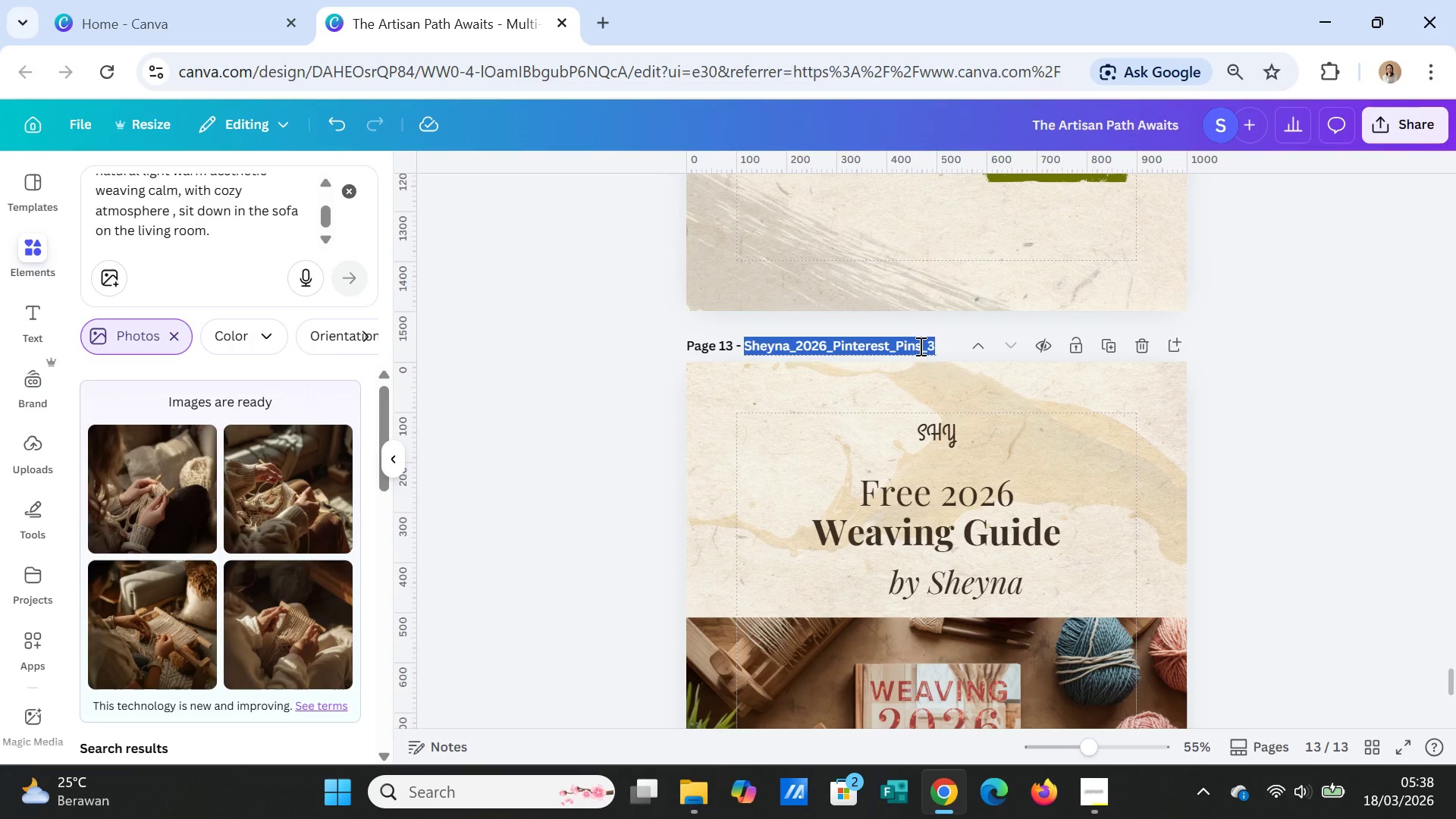 
key(Control+C)
 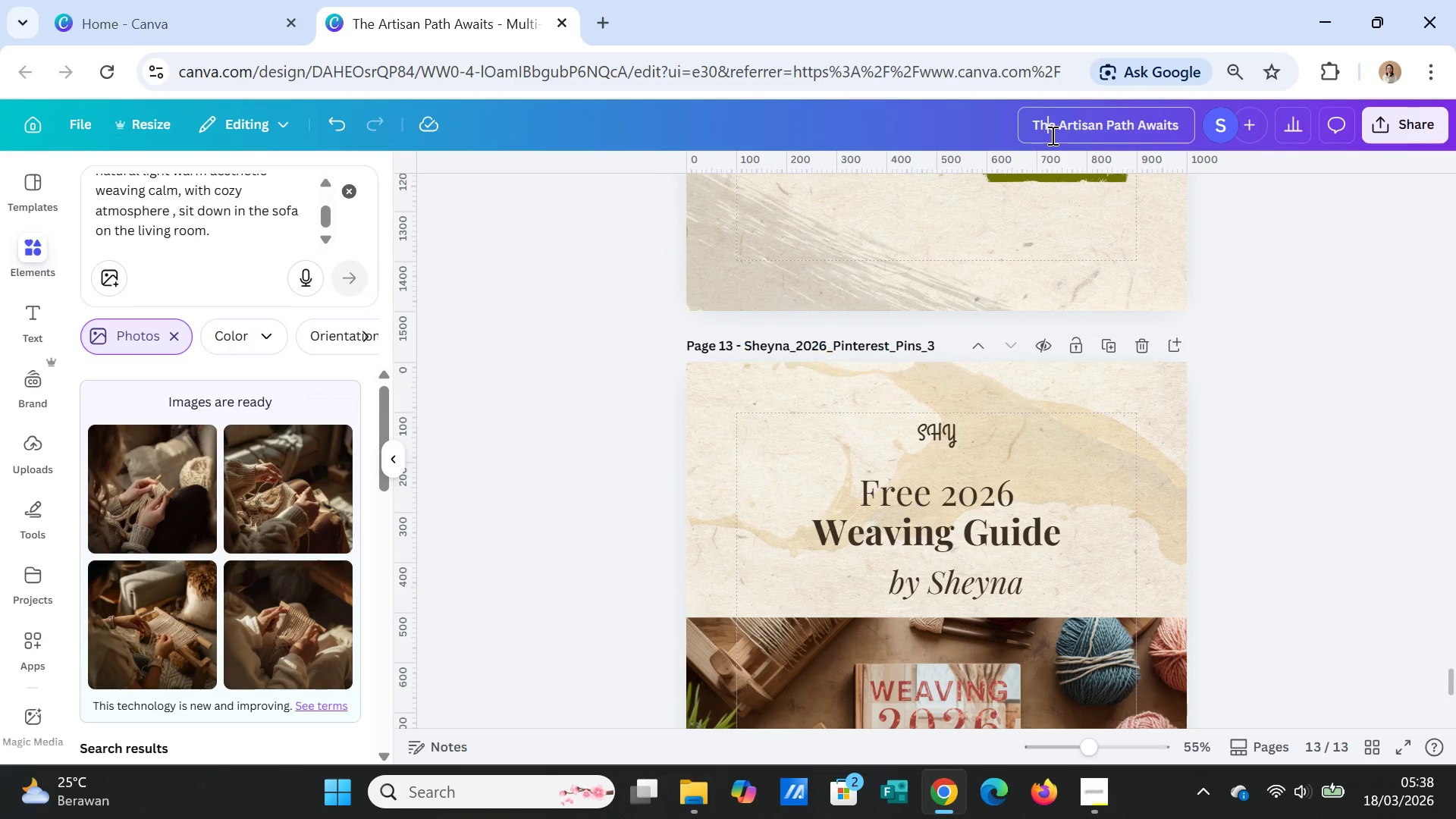 
double_click([1051, 135])
 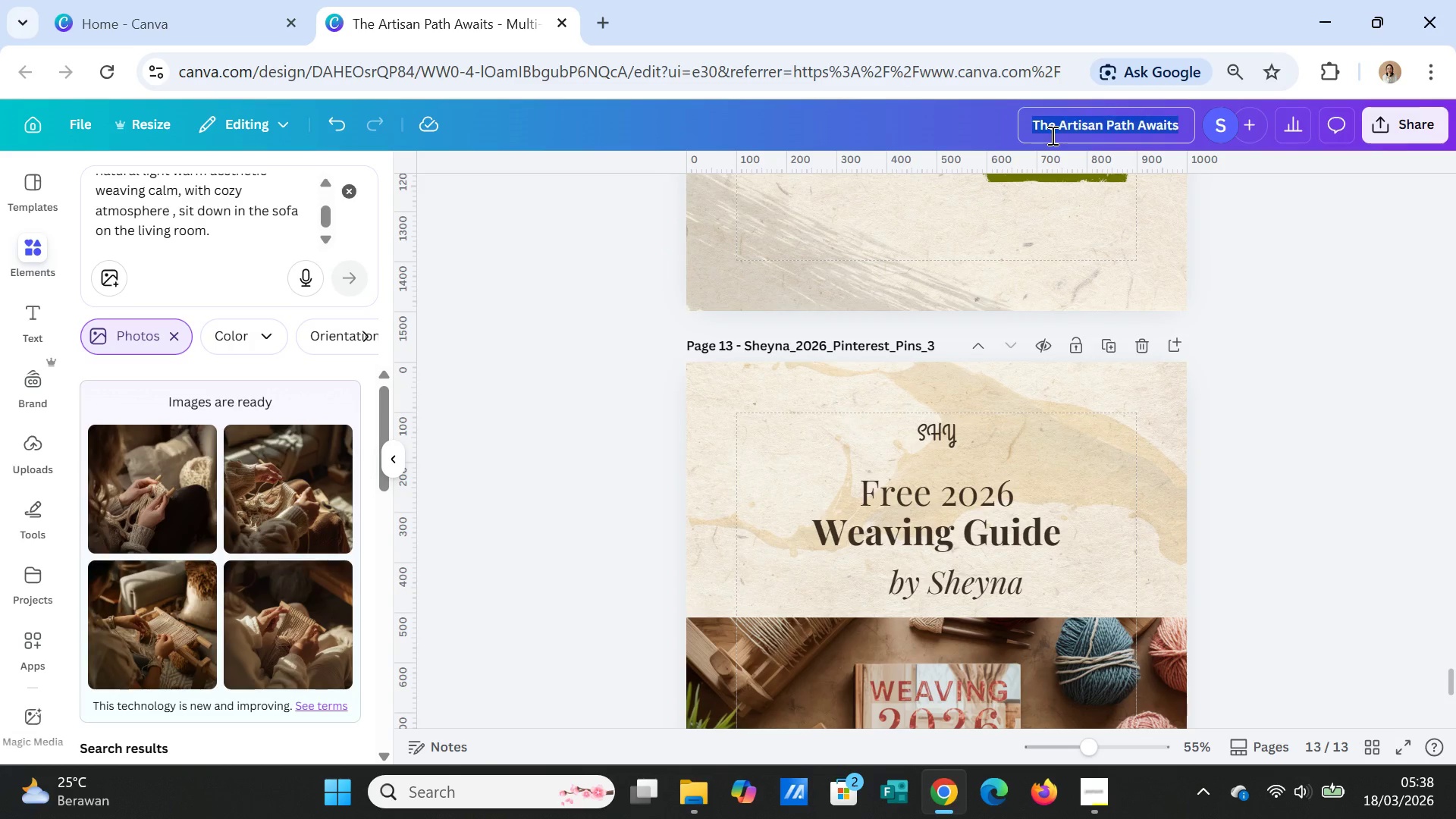 
triple_click([1051, 135])
 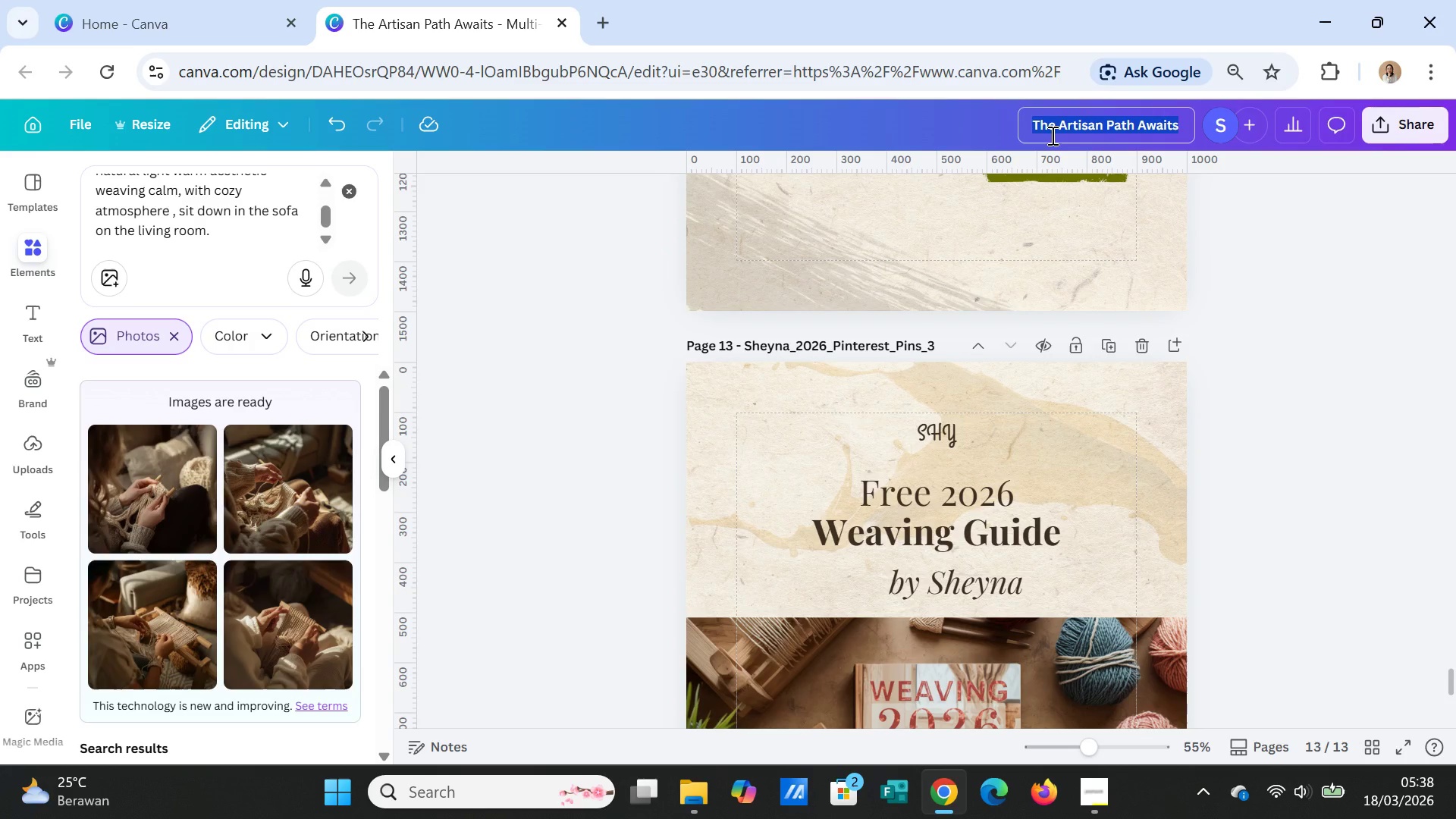 
key(Control+V)
 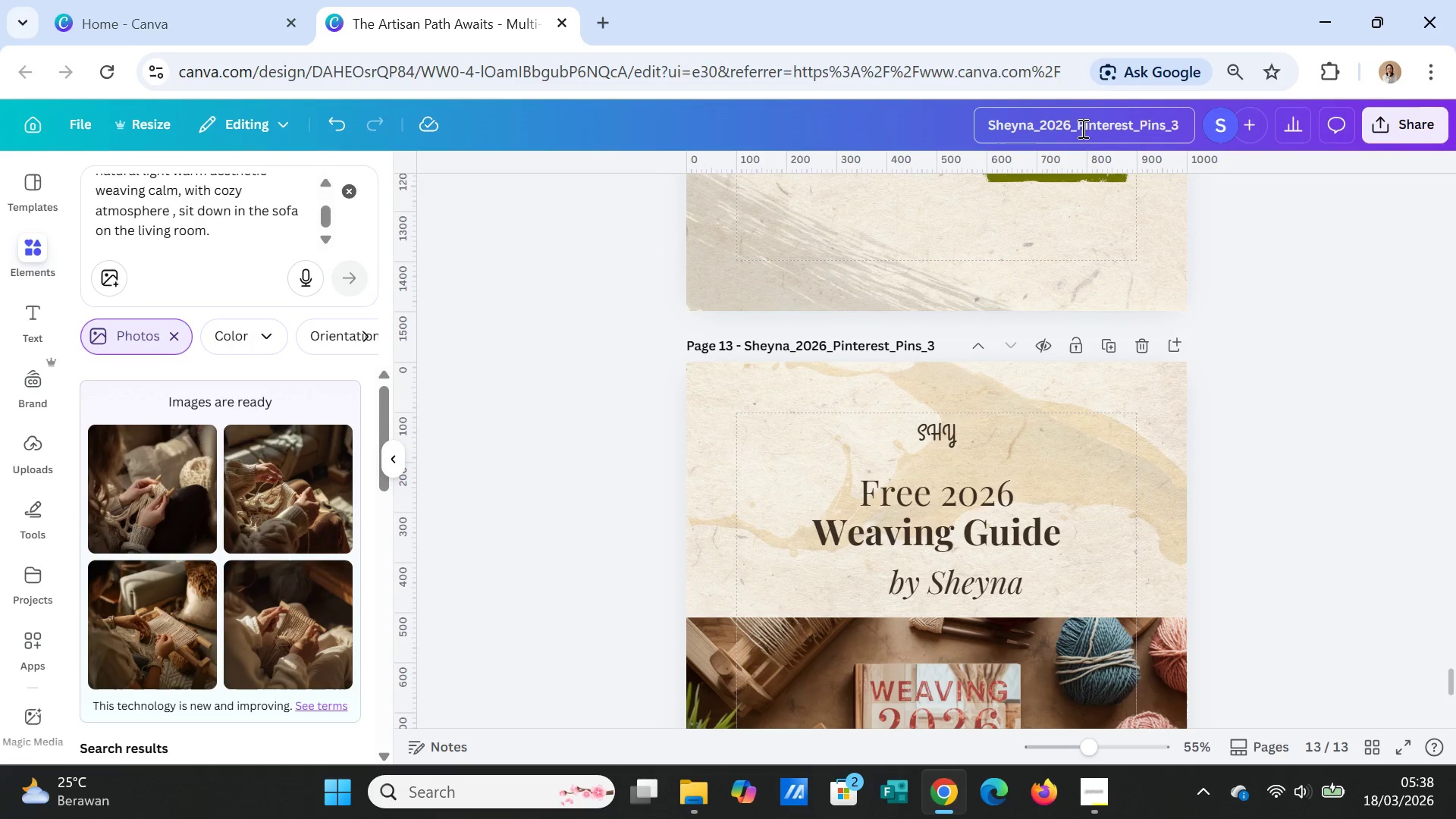 
left_click_drag(start_coordinate=[1077, 127], to_coordinate=[1203, 124])
 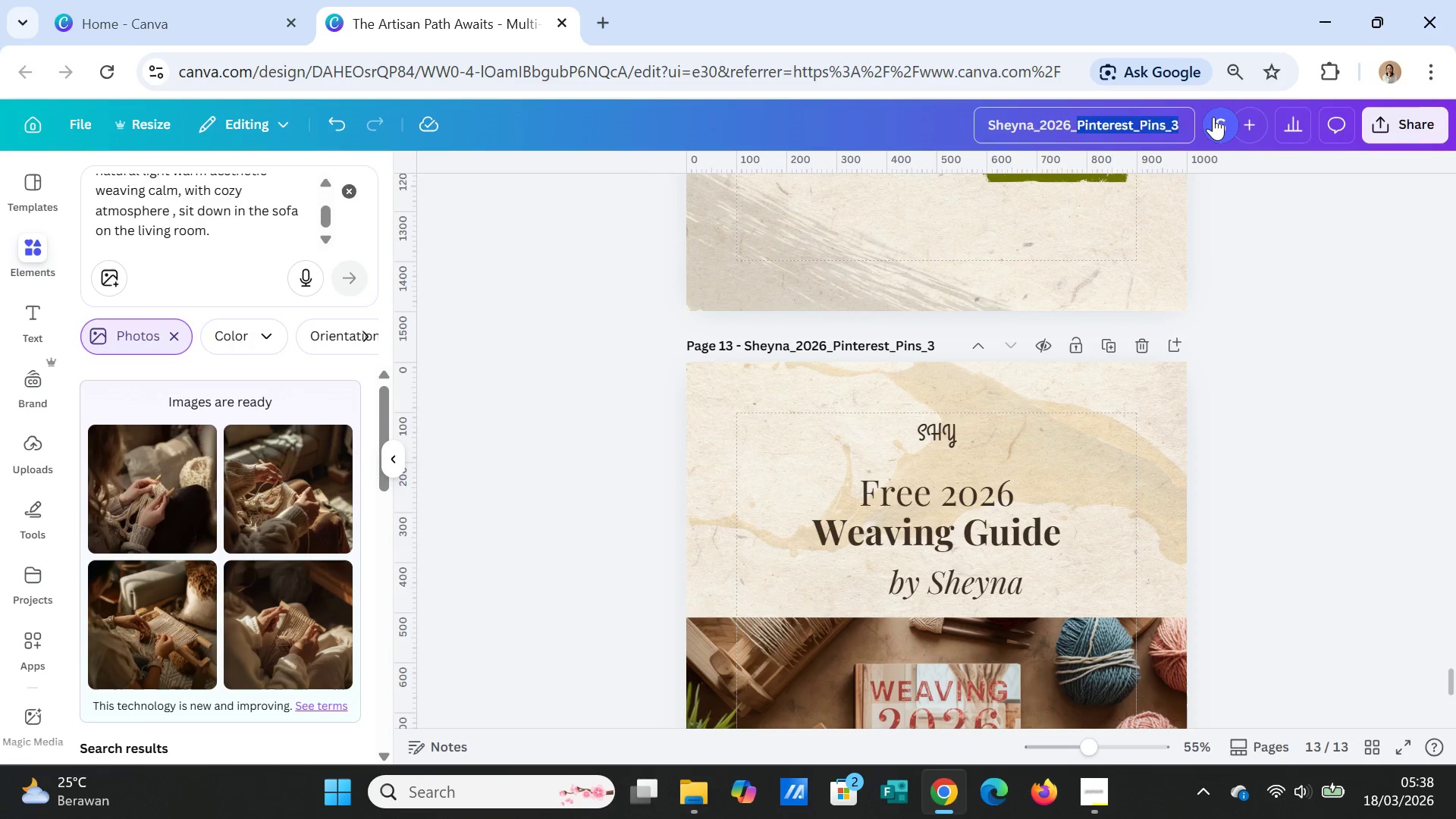 
key(Backspace)
 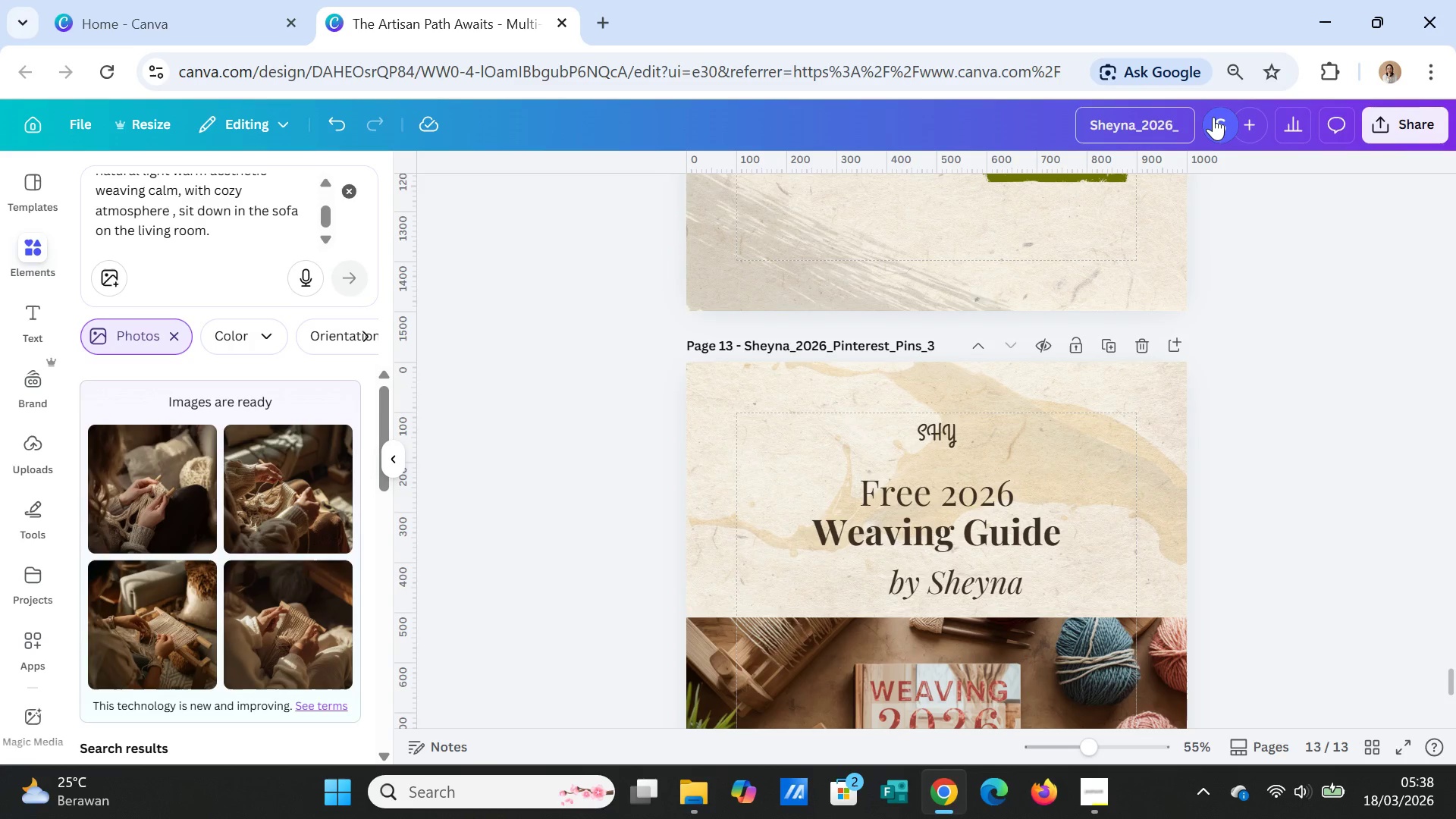 
key(Backspace)
 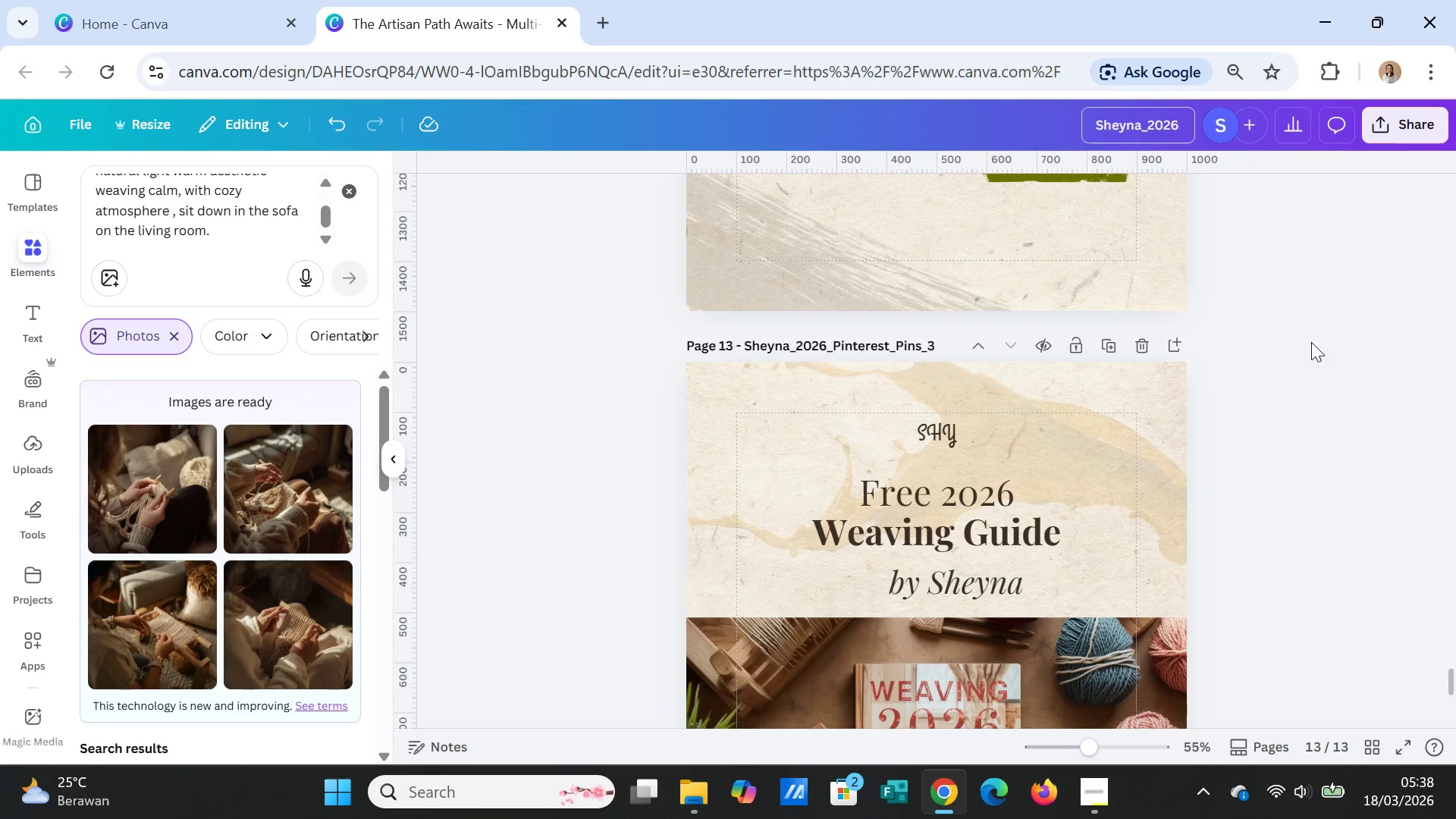 
left_click([1313, 355])
 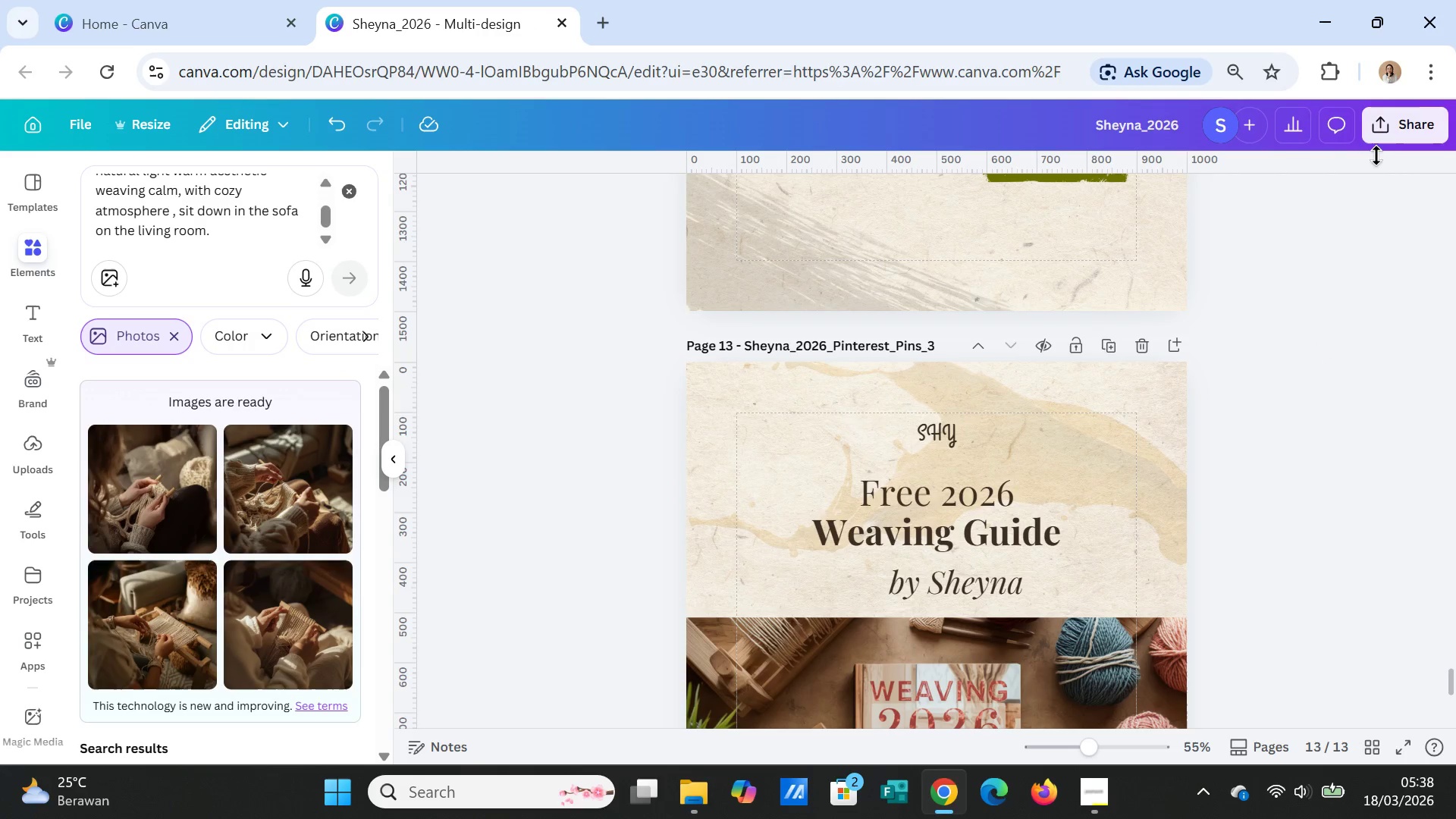 
left_click([1382, 146])
 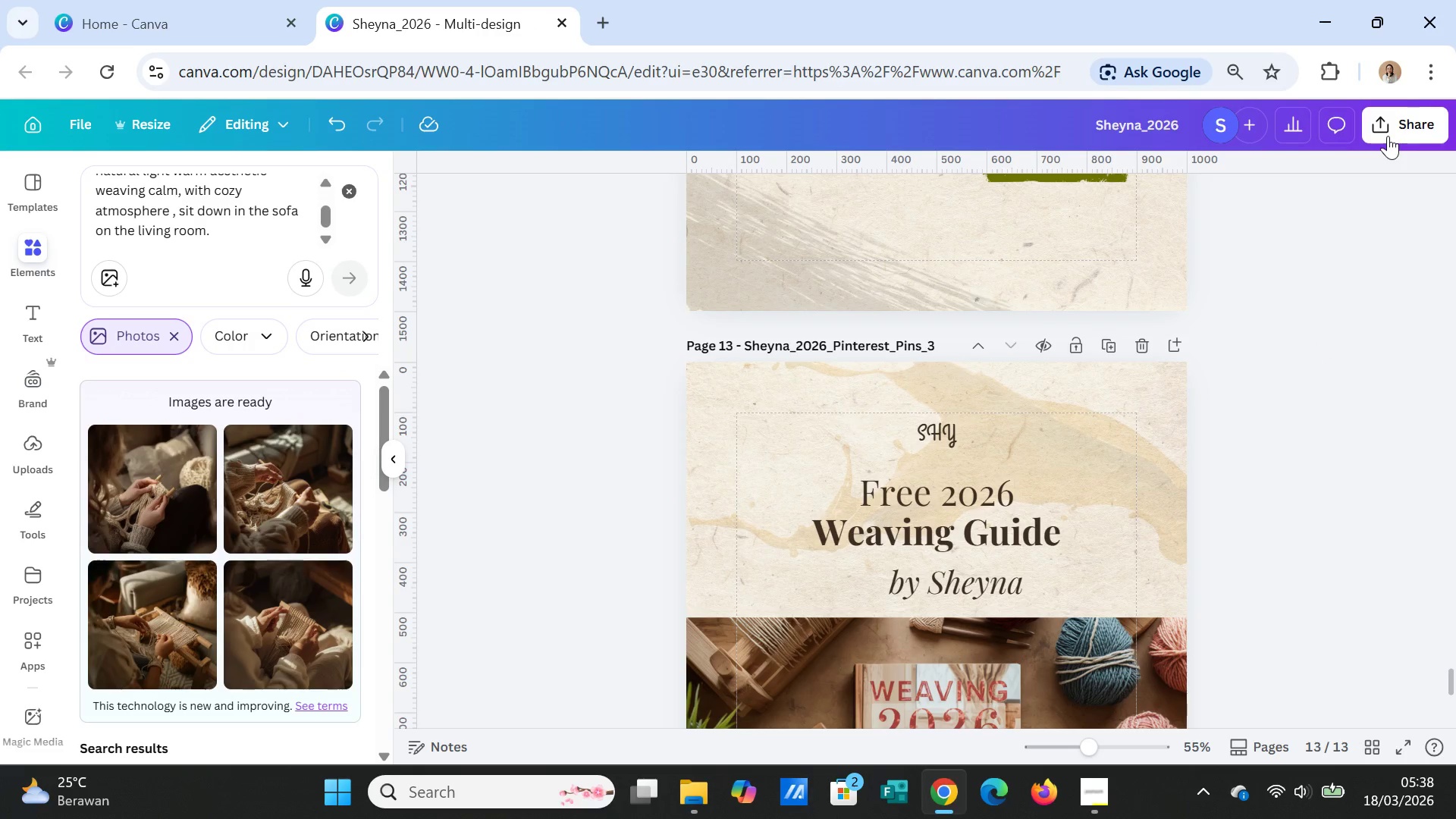 
left_click([1389, 131])
 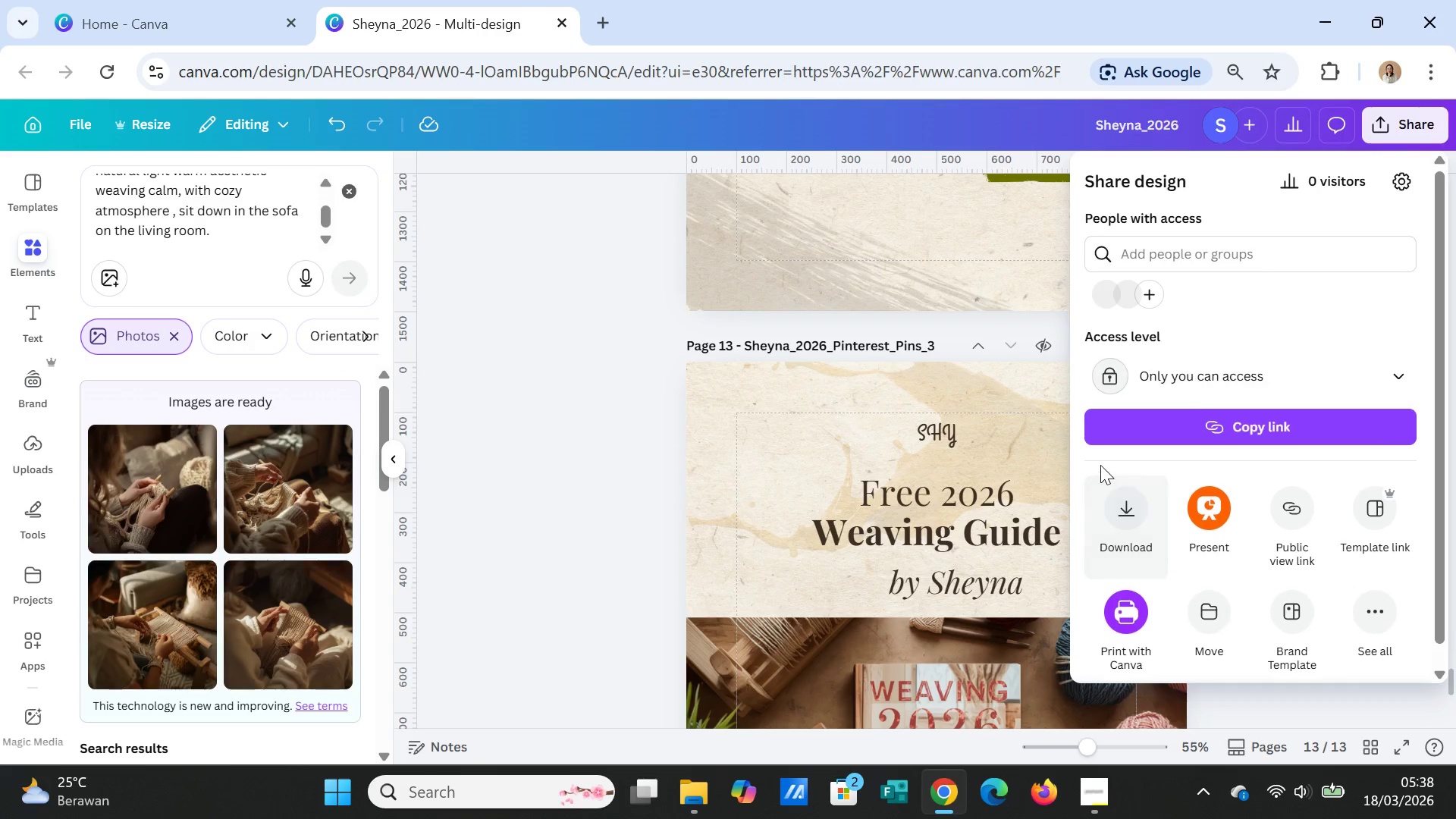 
left_click([1132, 525])
 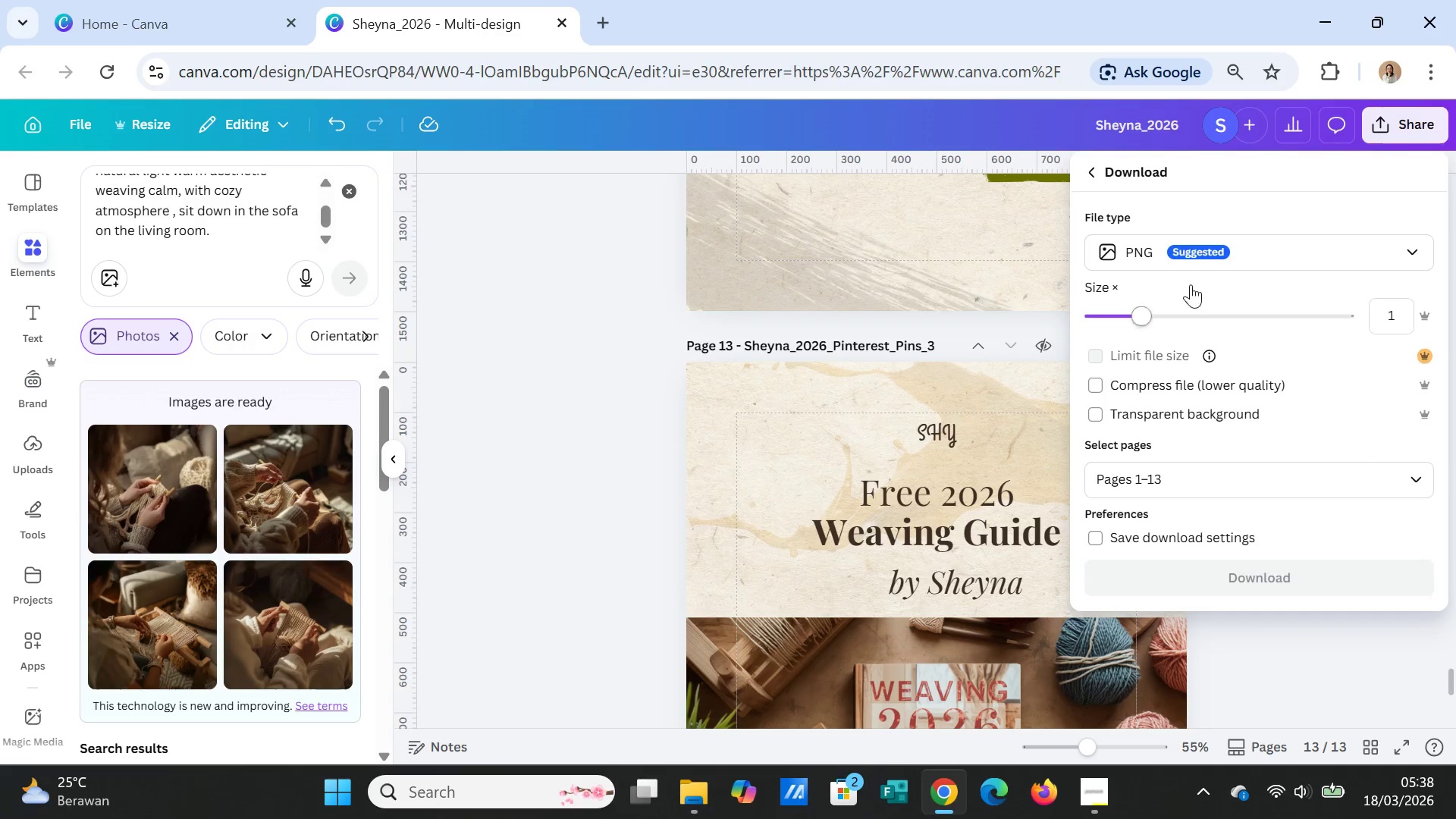 
left_click([1196, 250])
 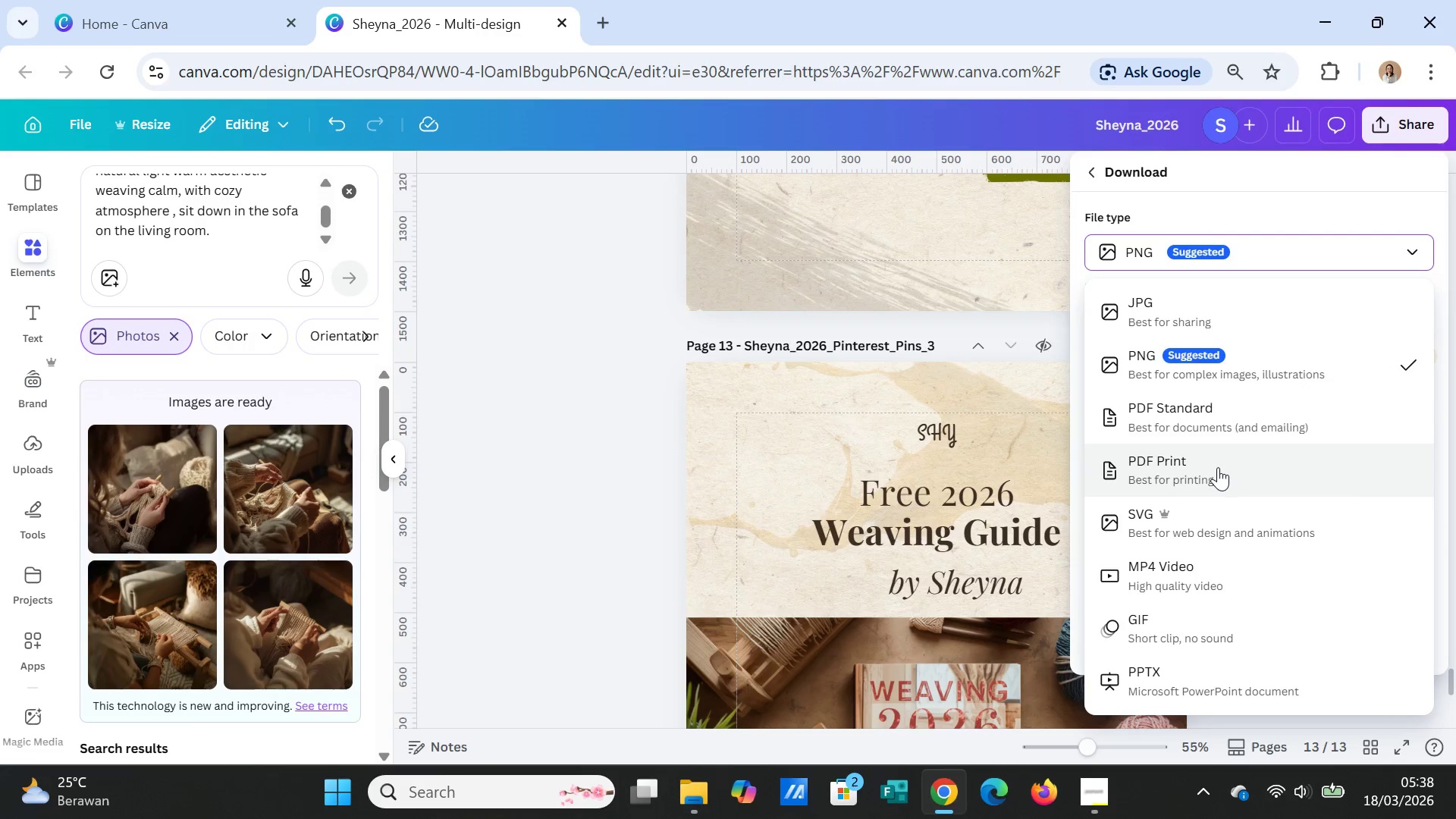 
left_click([1204, 417])
 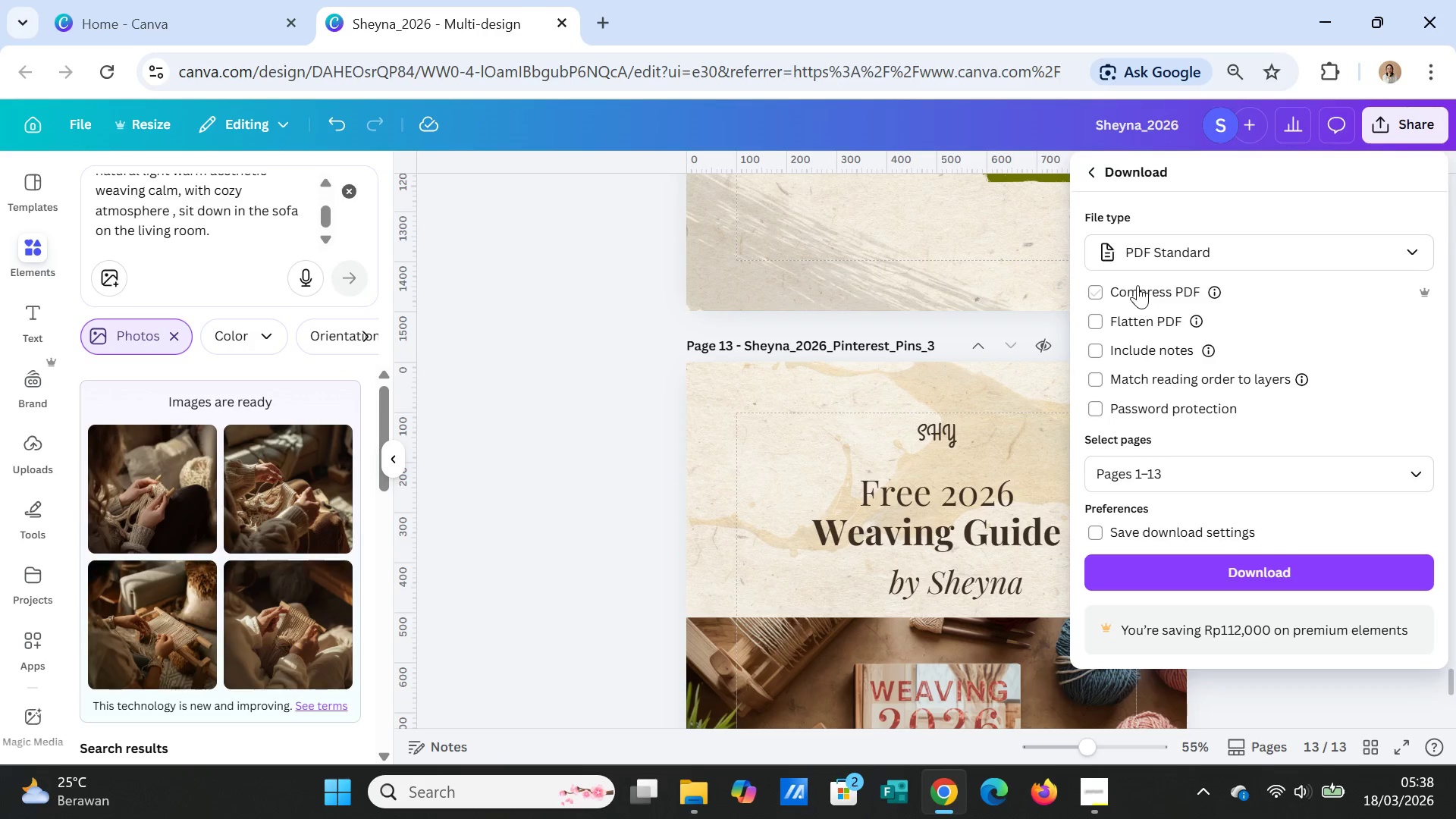 
left_click([1138, 285])
 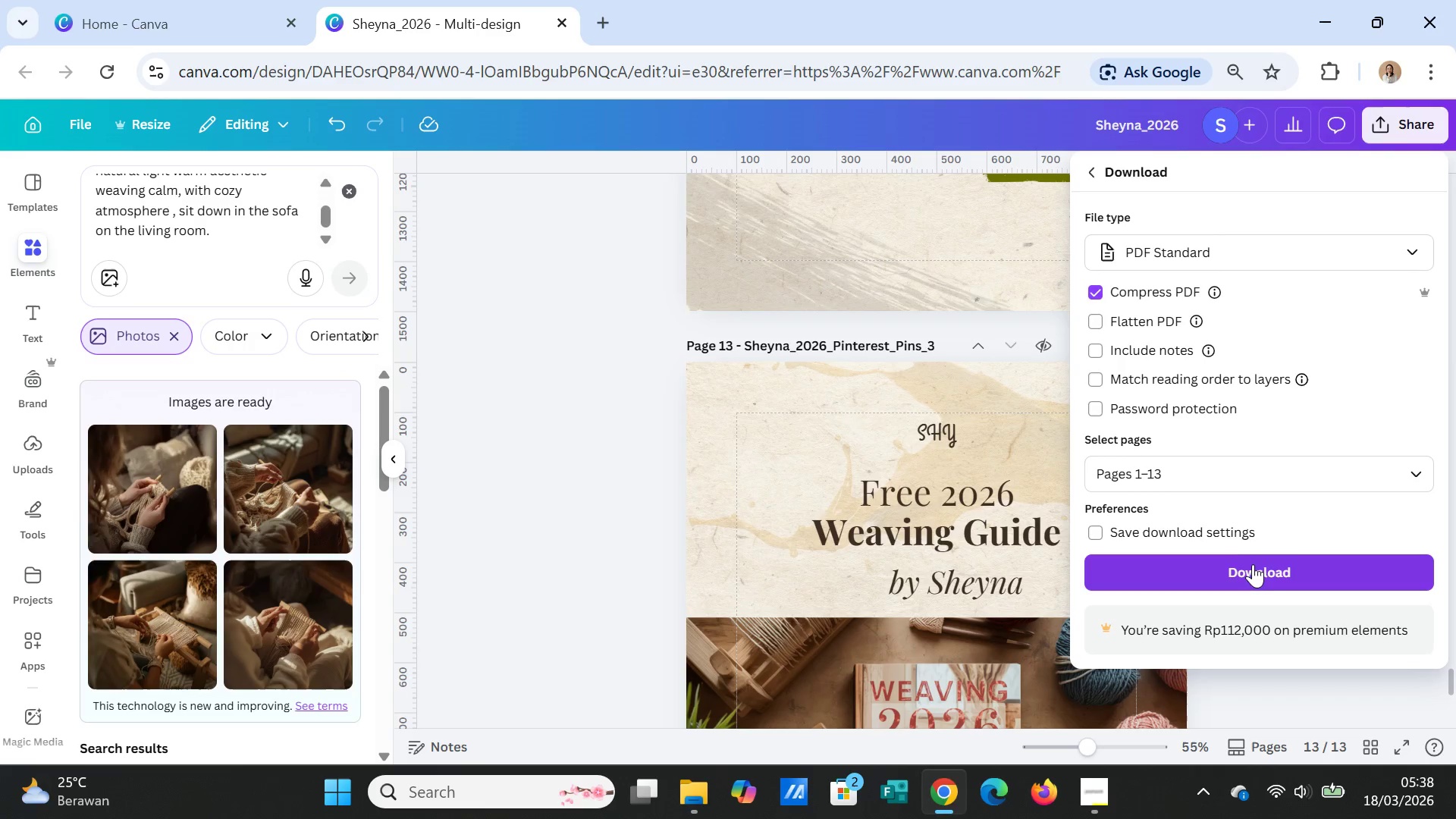 
left_click([1255, 566])
 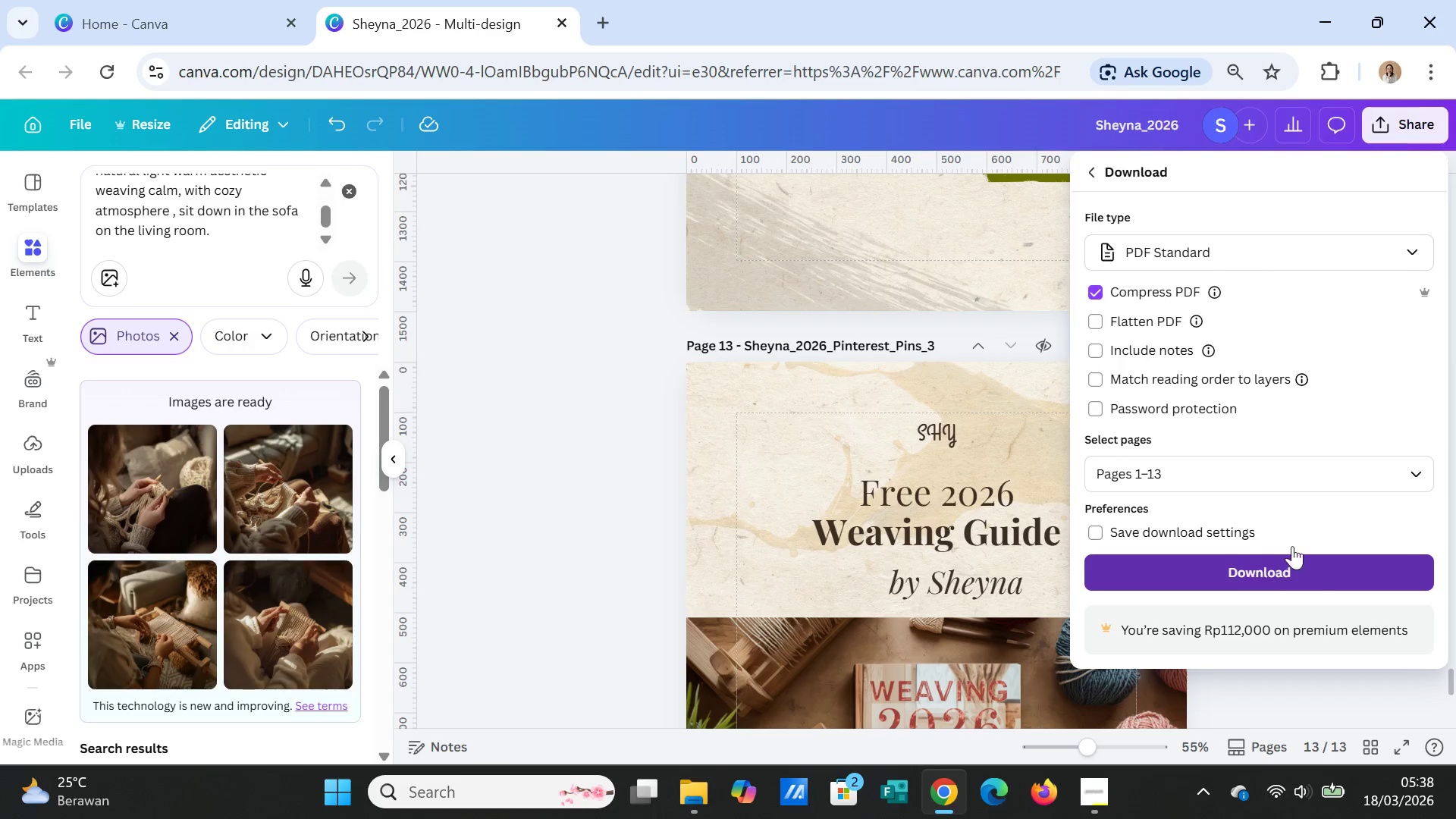 
mouse_move([1318, 573])
 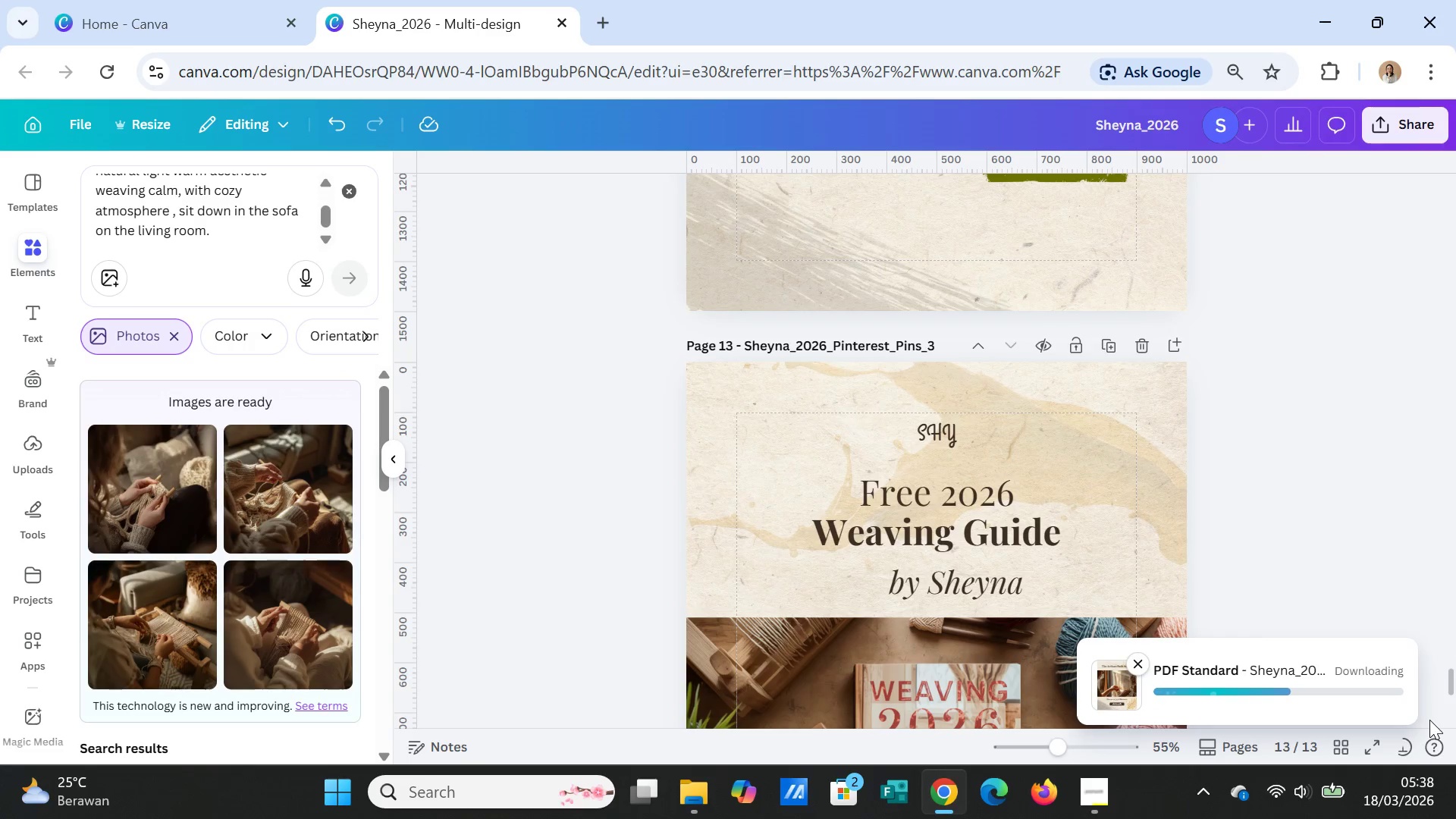 
wait(9.01)
 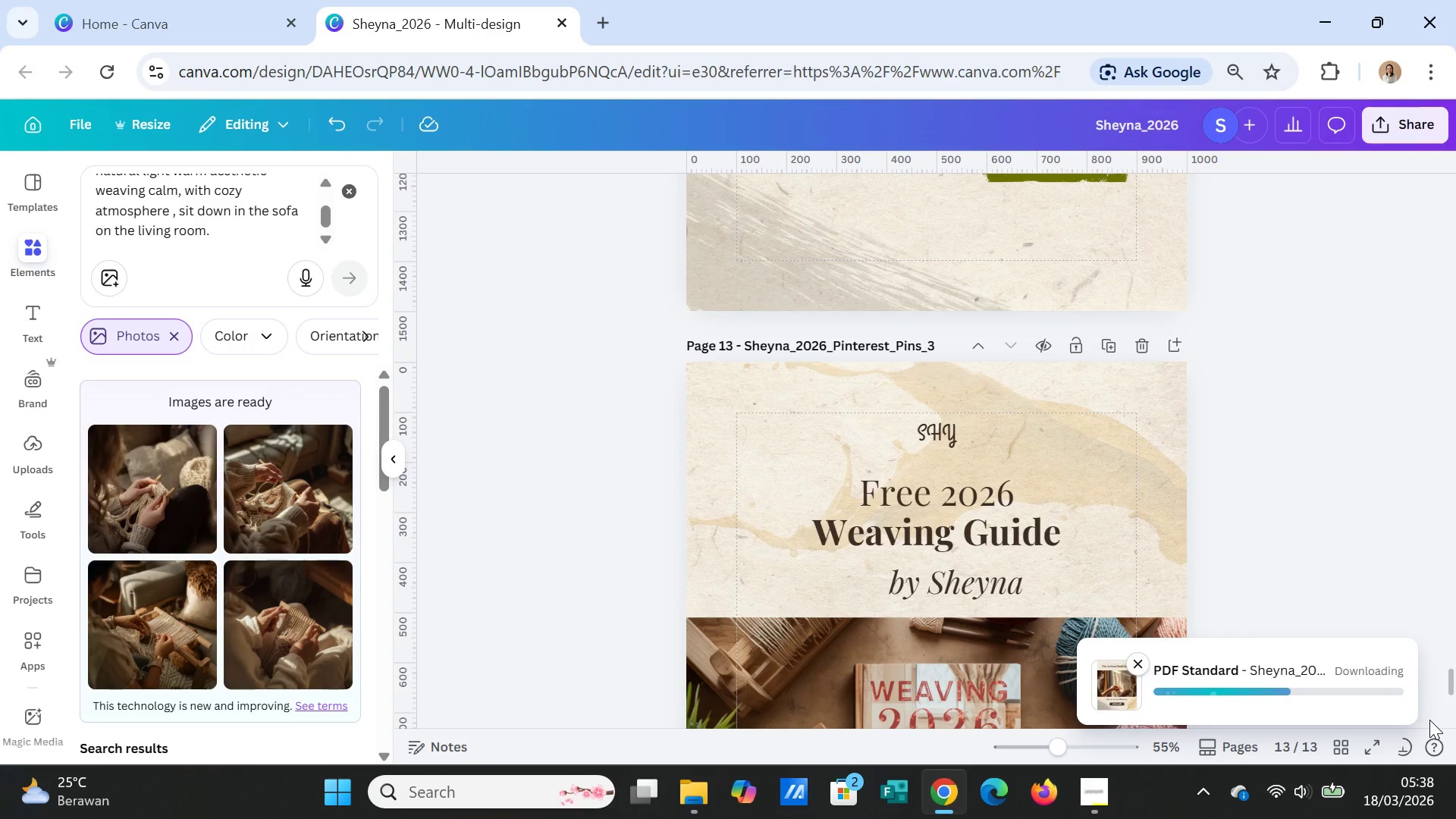 
left_click([1360, 130])
 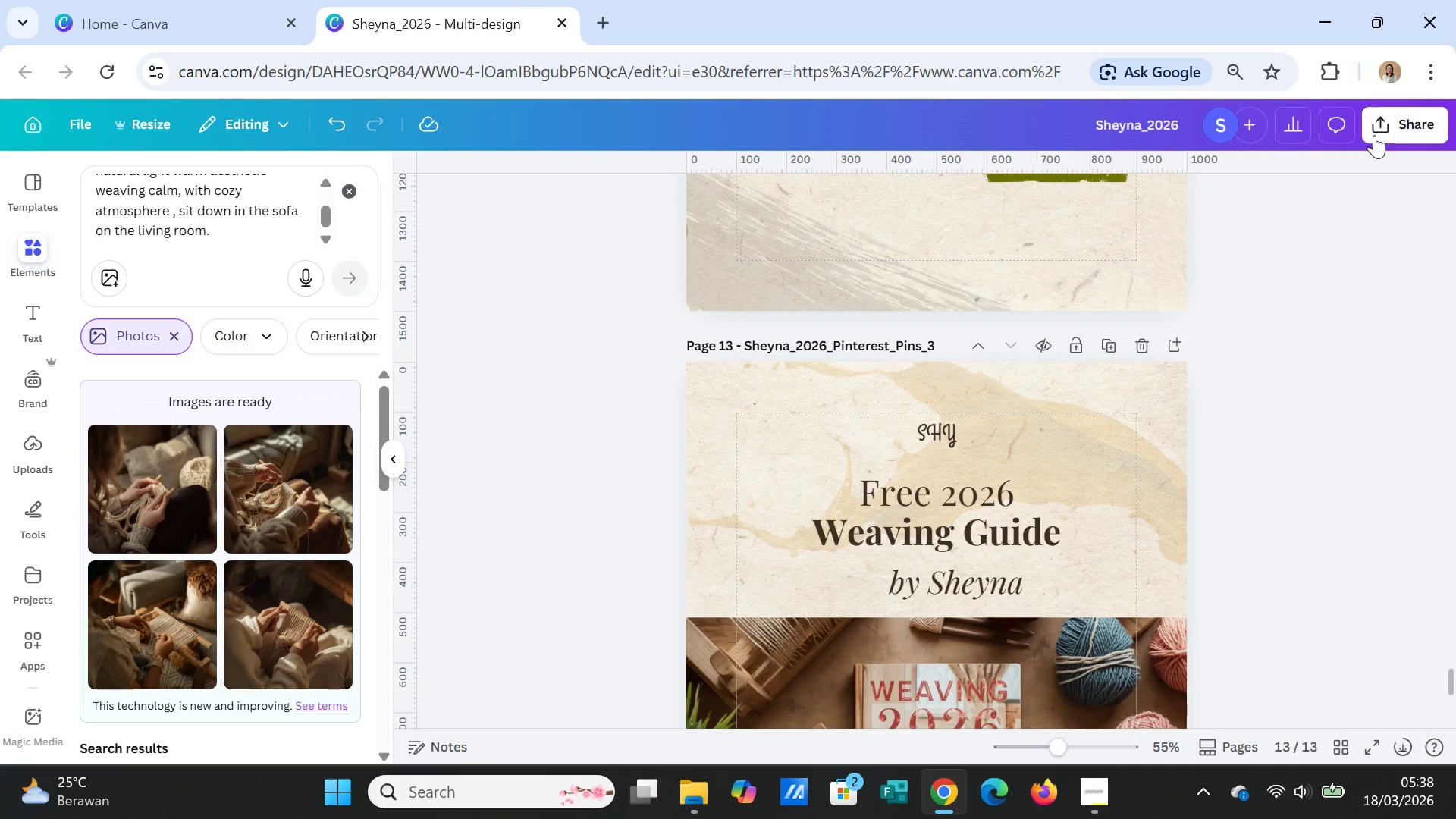 
left_click([1374, 135])
 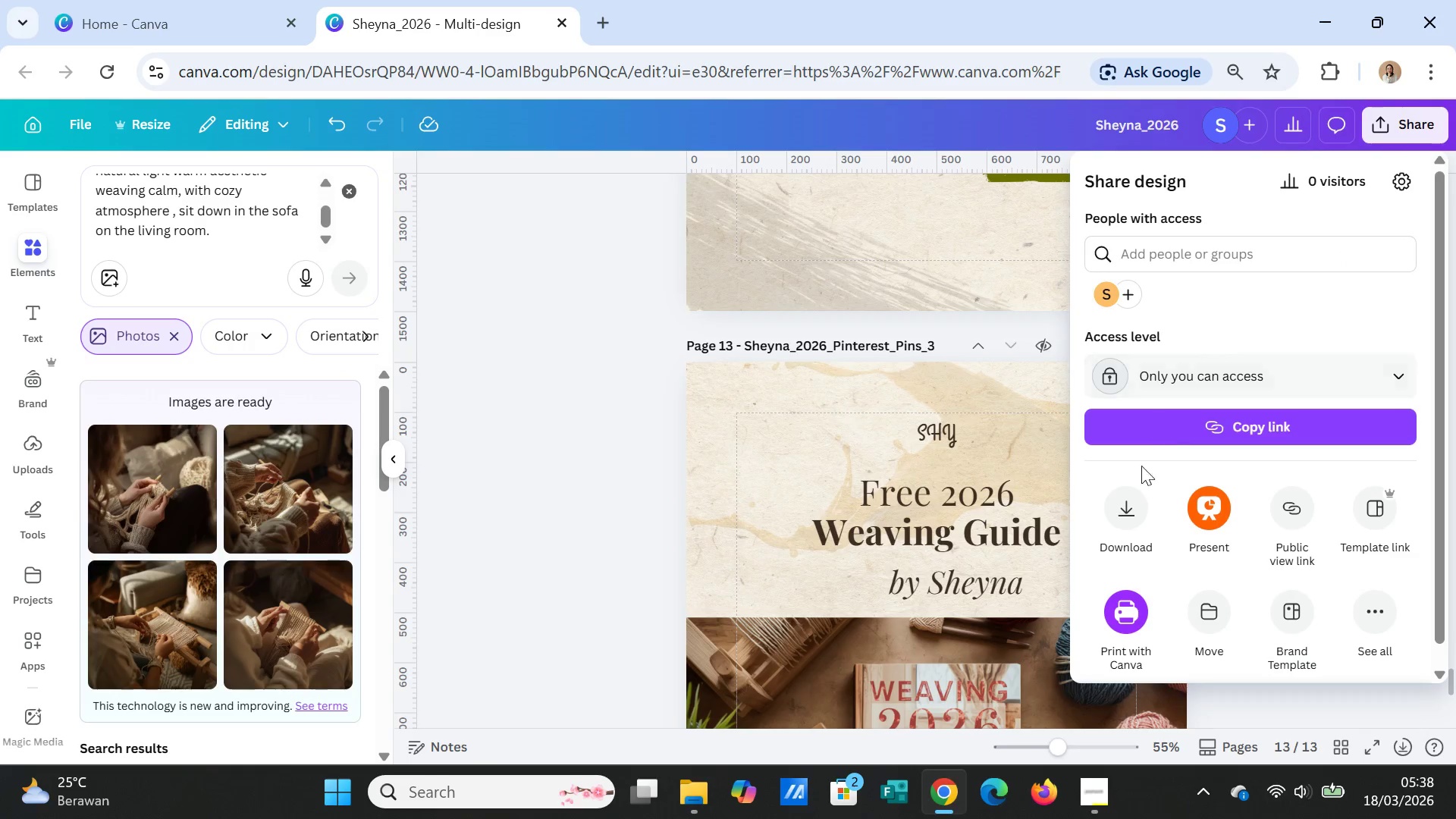 
left_click([1134, 480])
 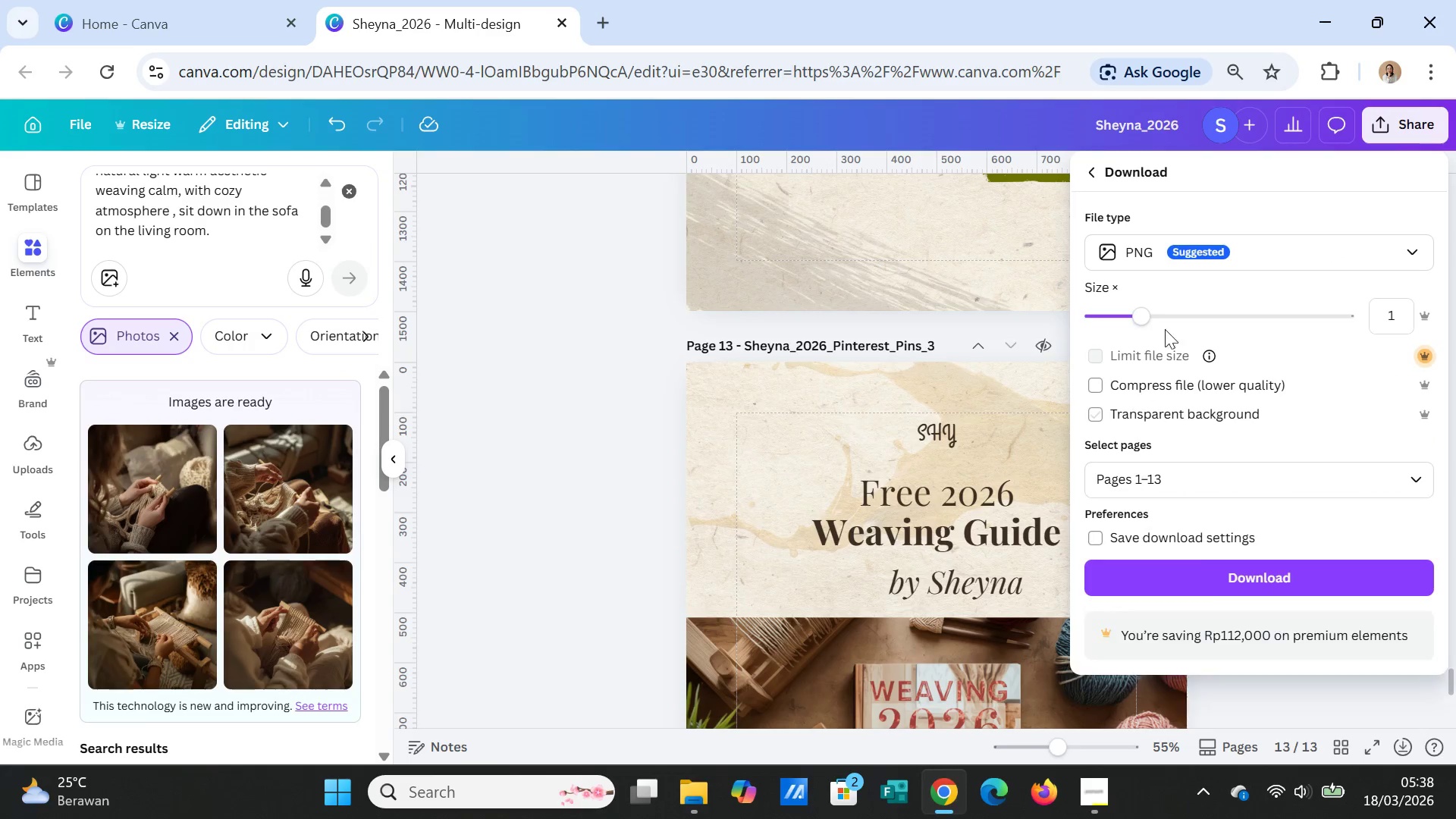 
left_click([1173, 255])
 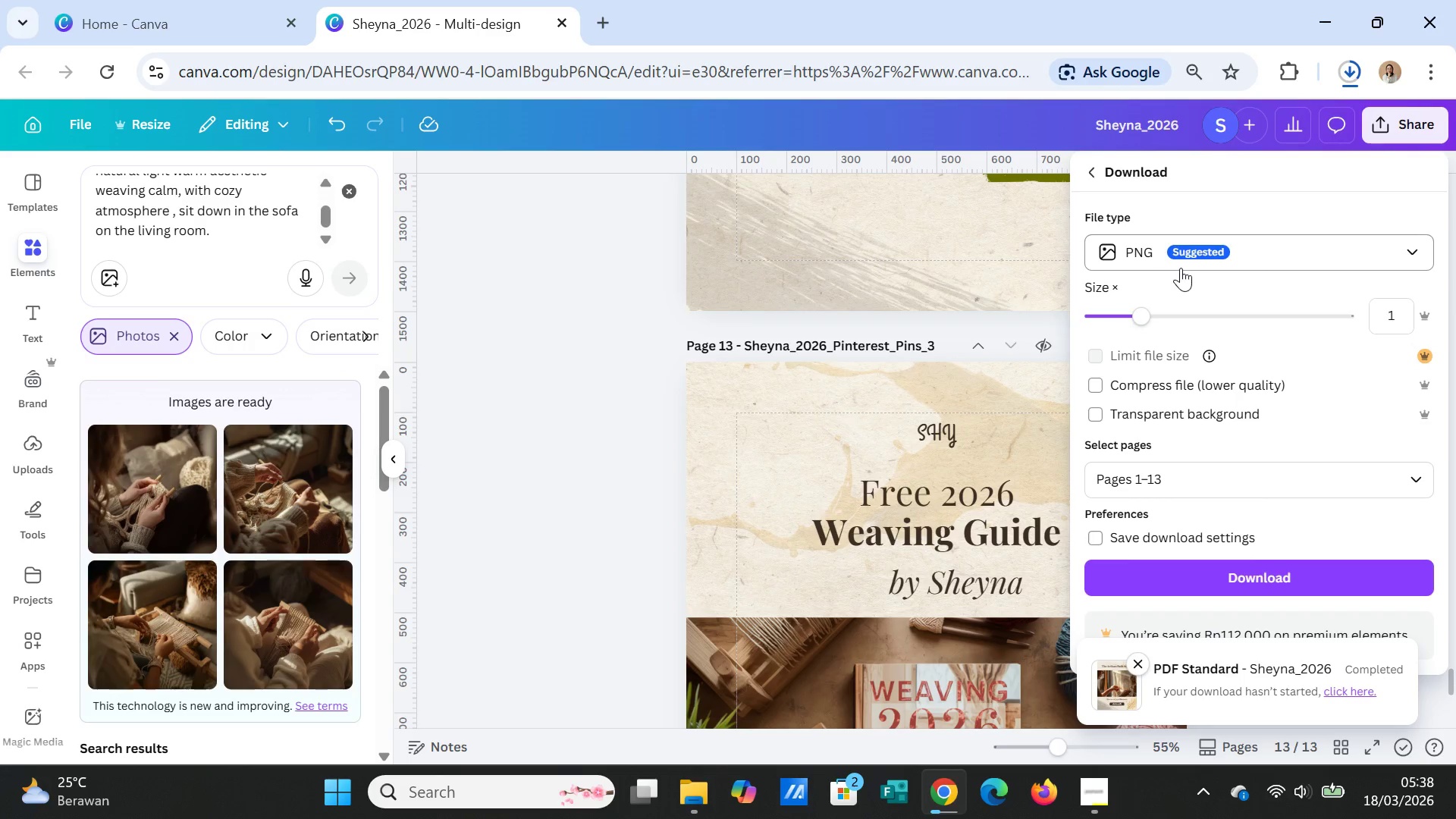 
wait(21.45)
 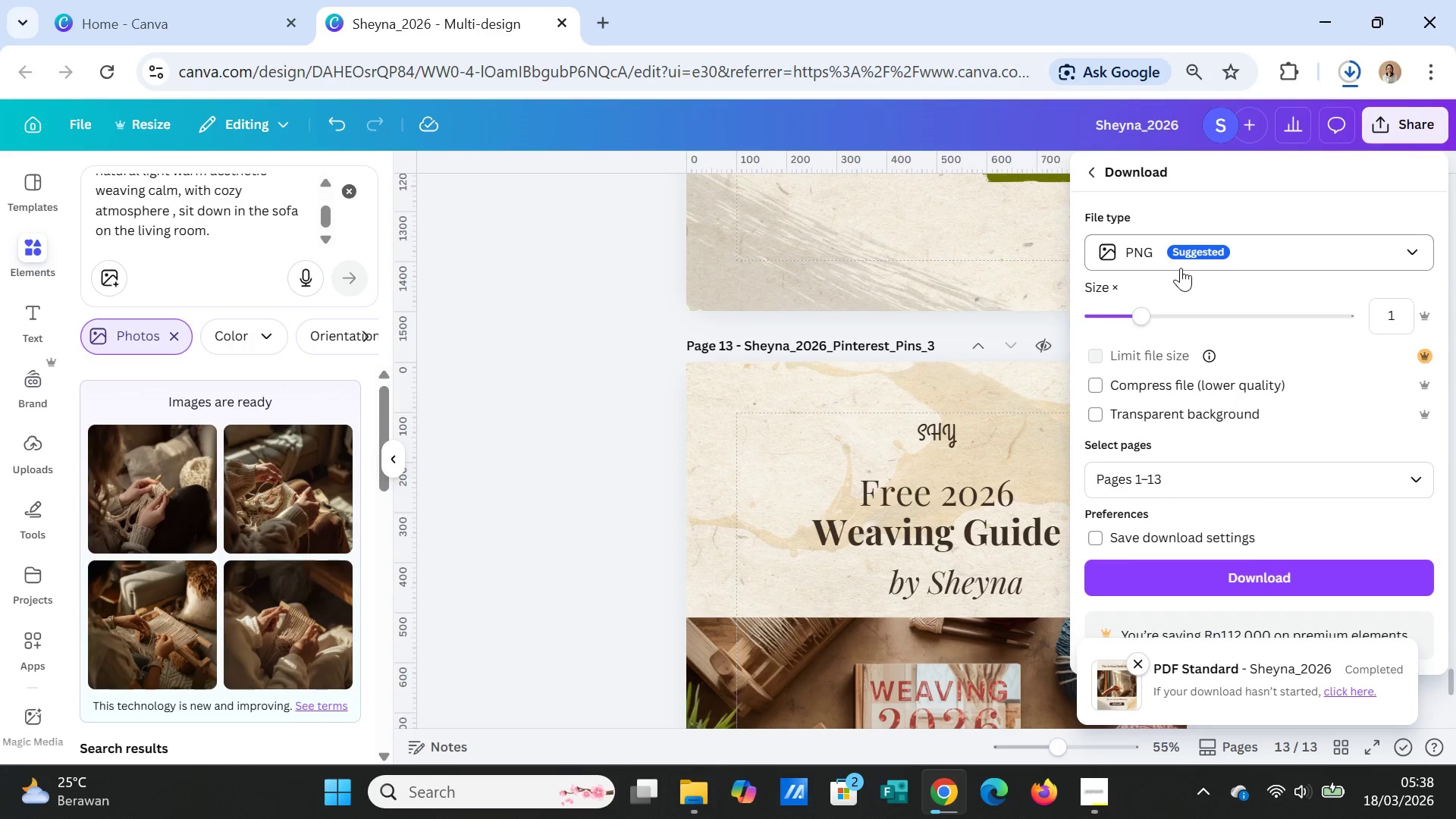 
left_click([510, 395])
 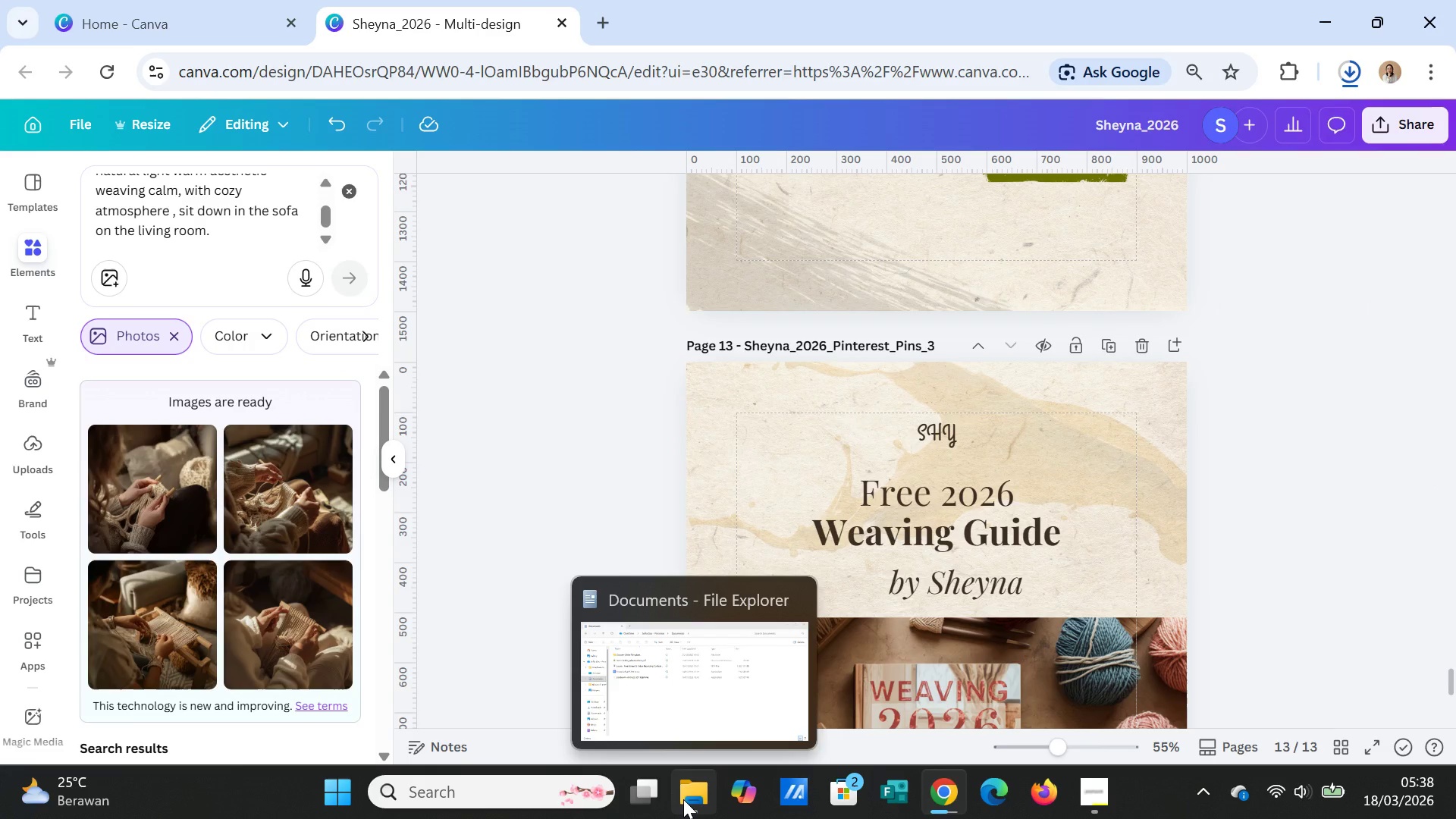 
wait(9.33)
 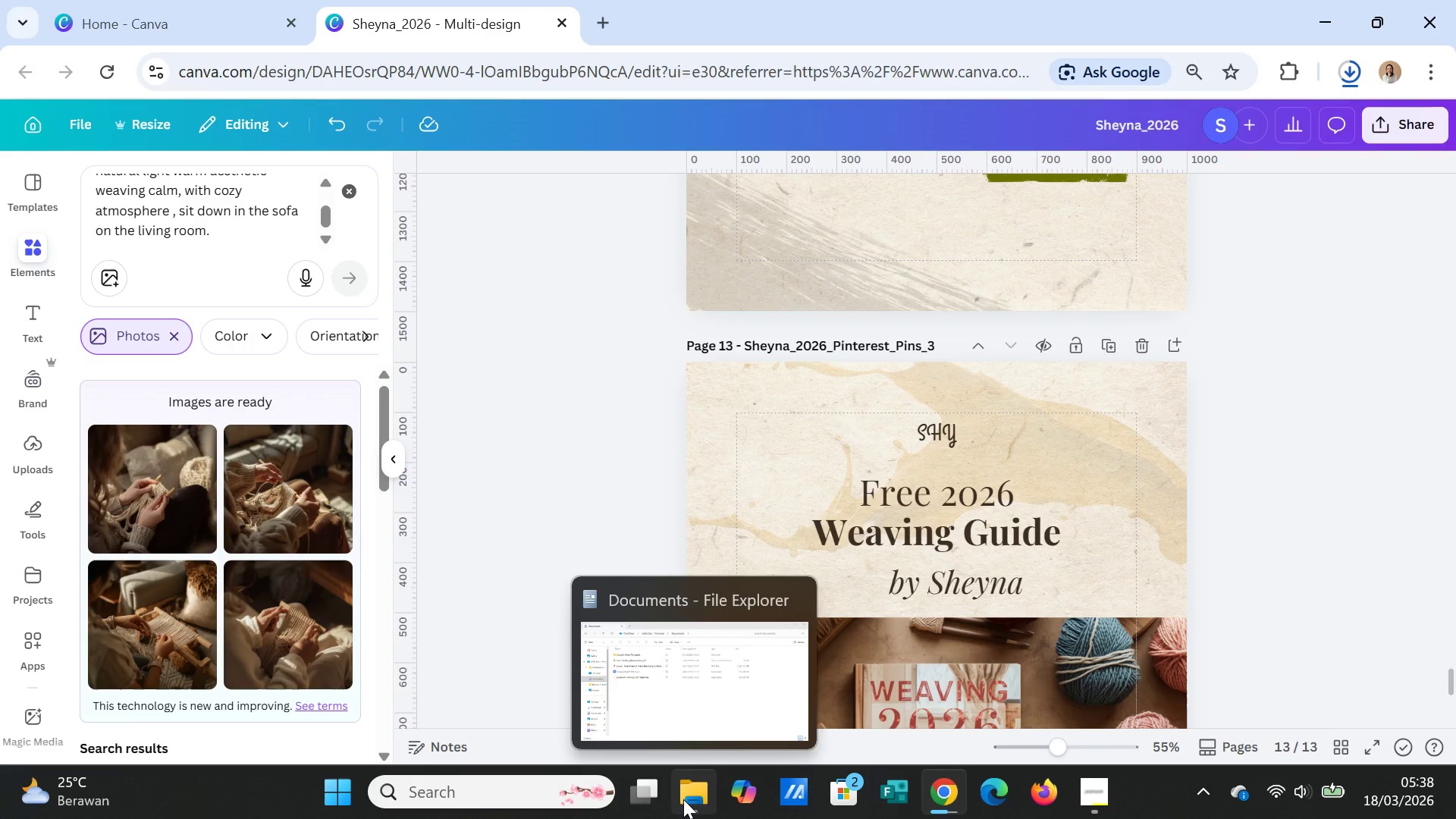 
left_click([683, 799])
 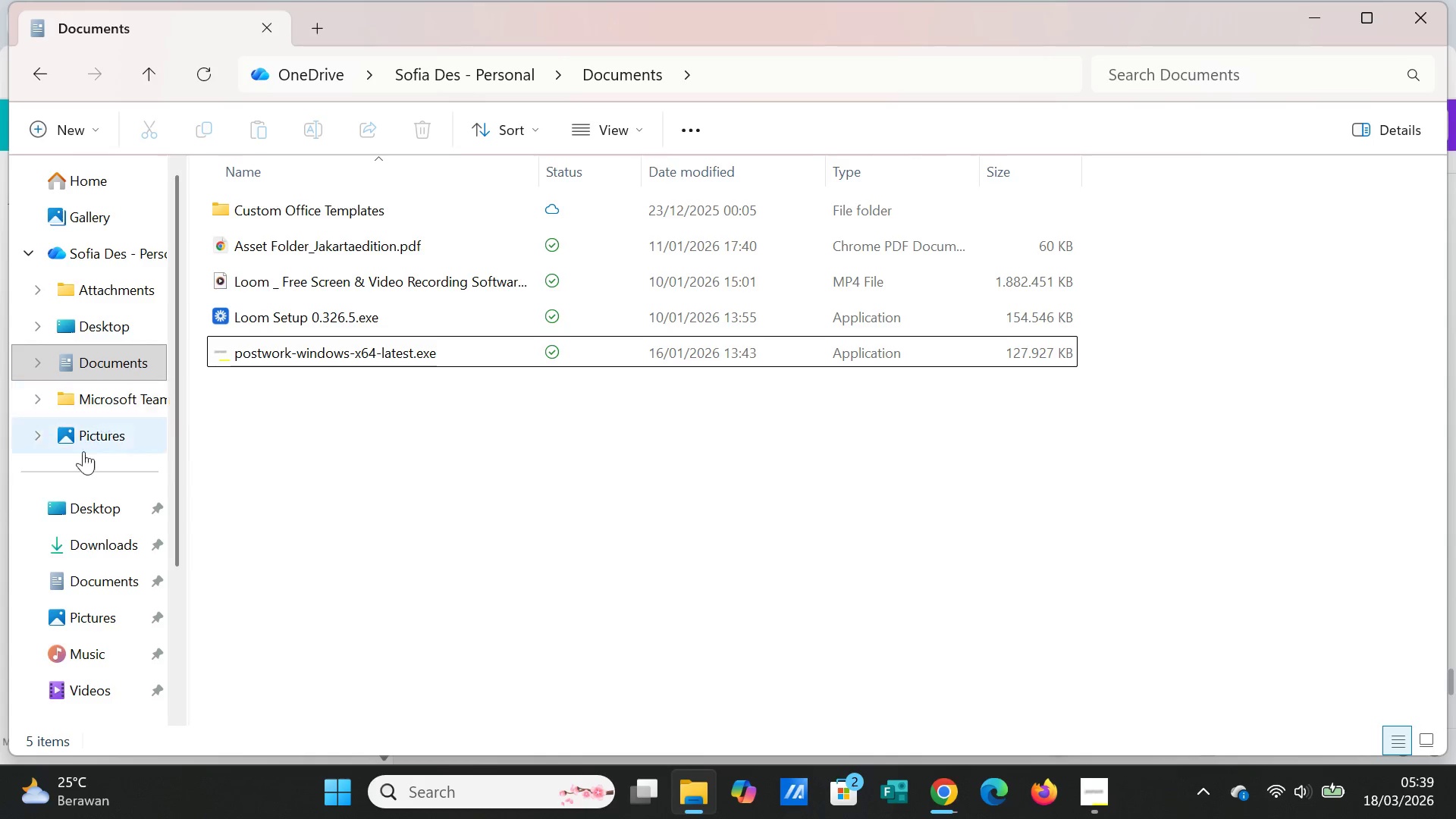 
left_click([87, 535])
 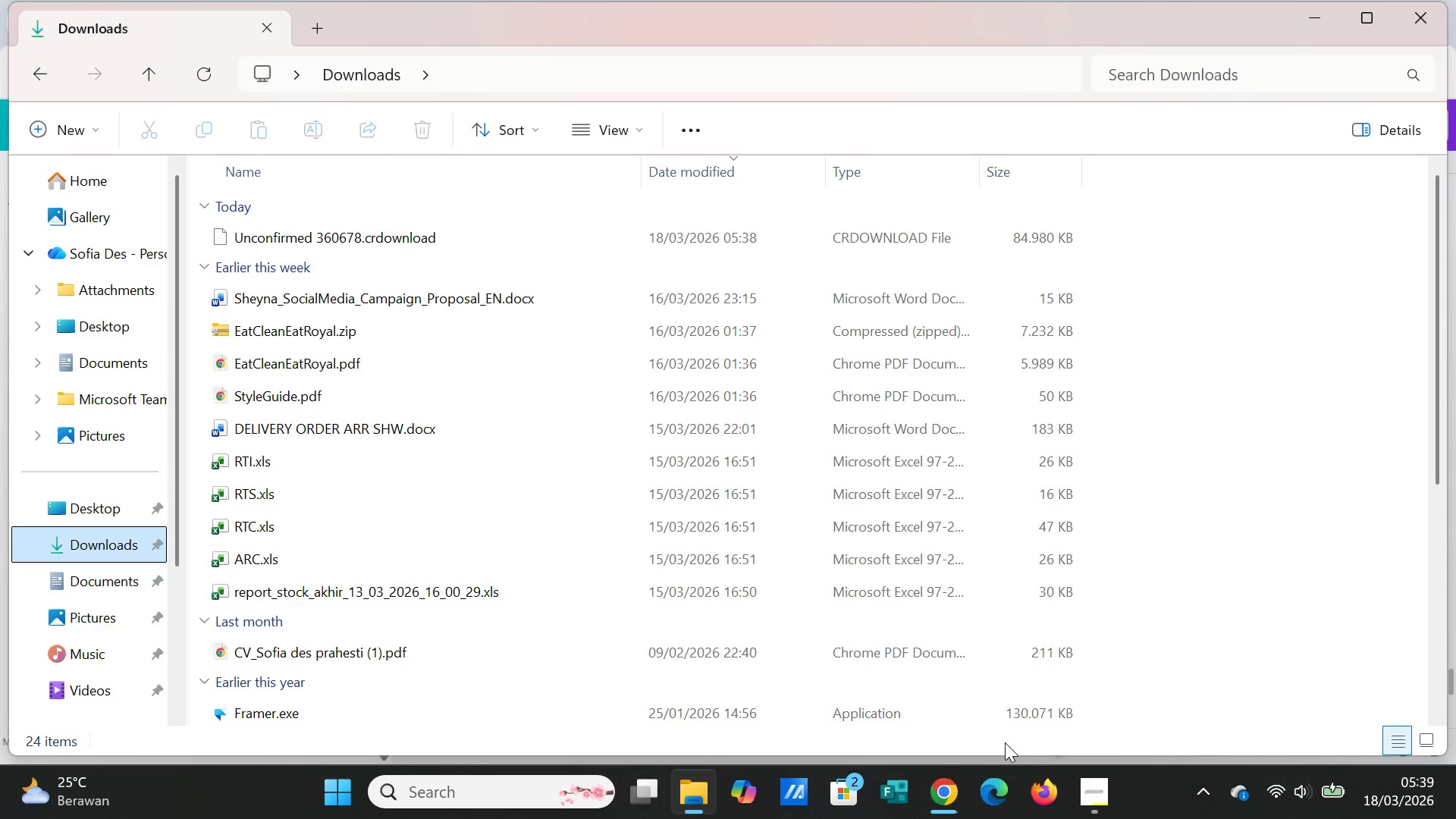 
left_click([954, 799])
 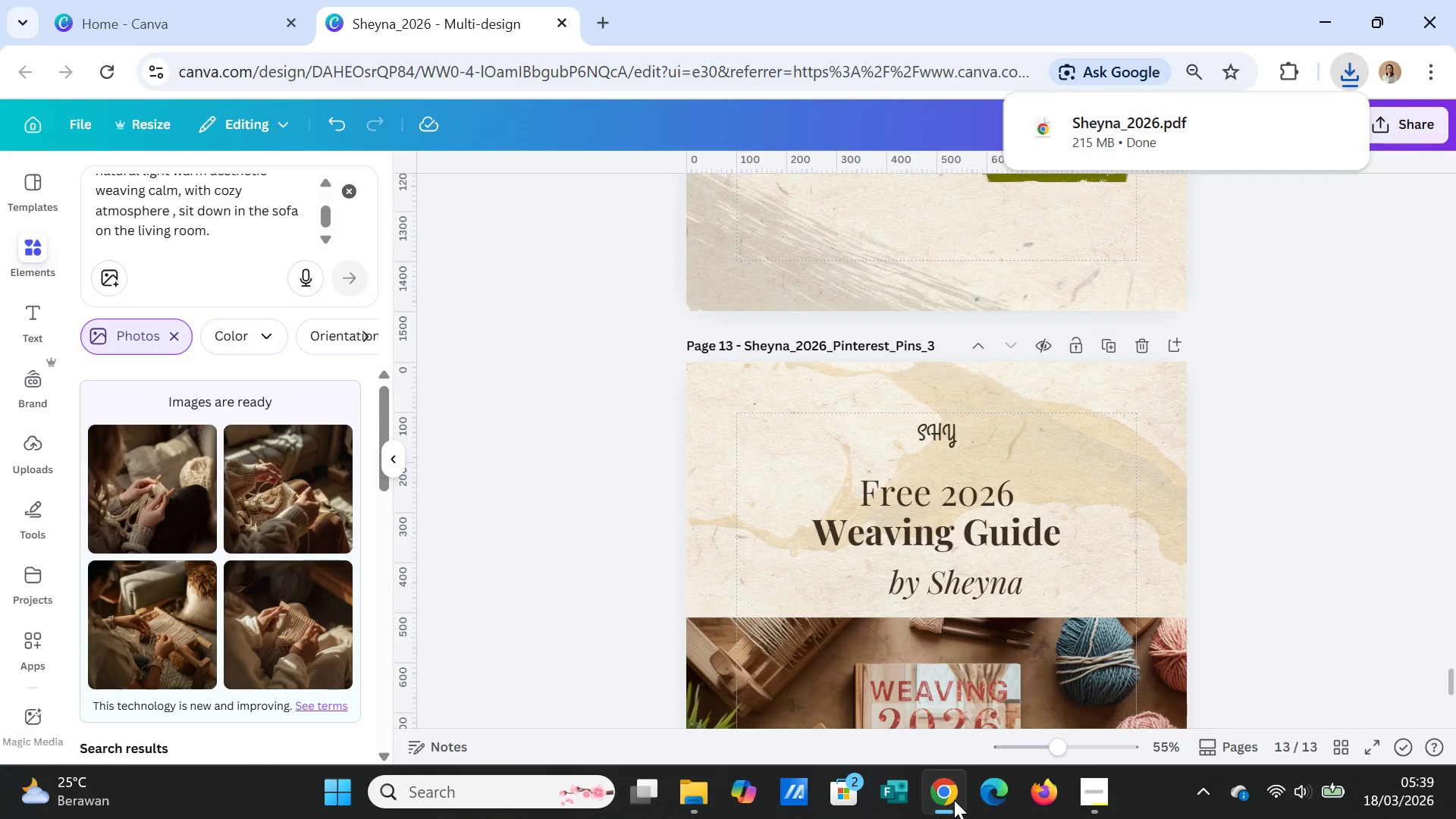 
left_click([954, 800])
 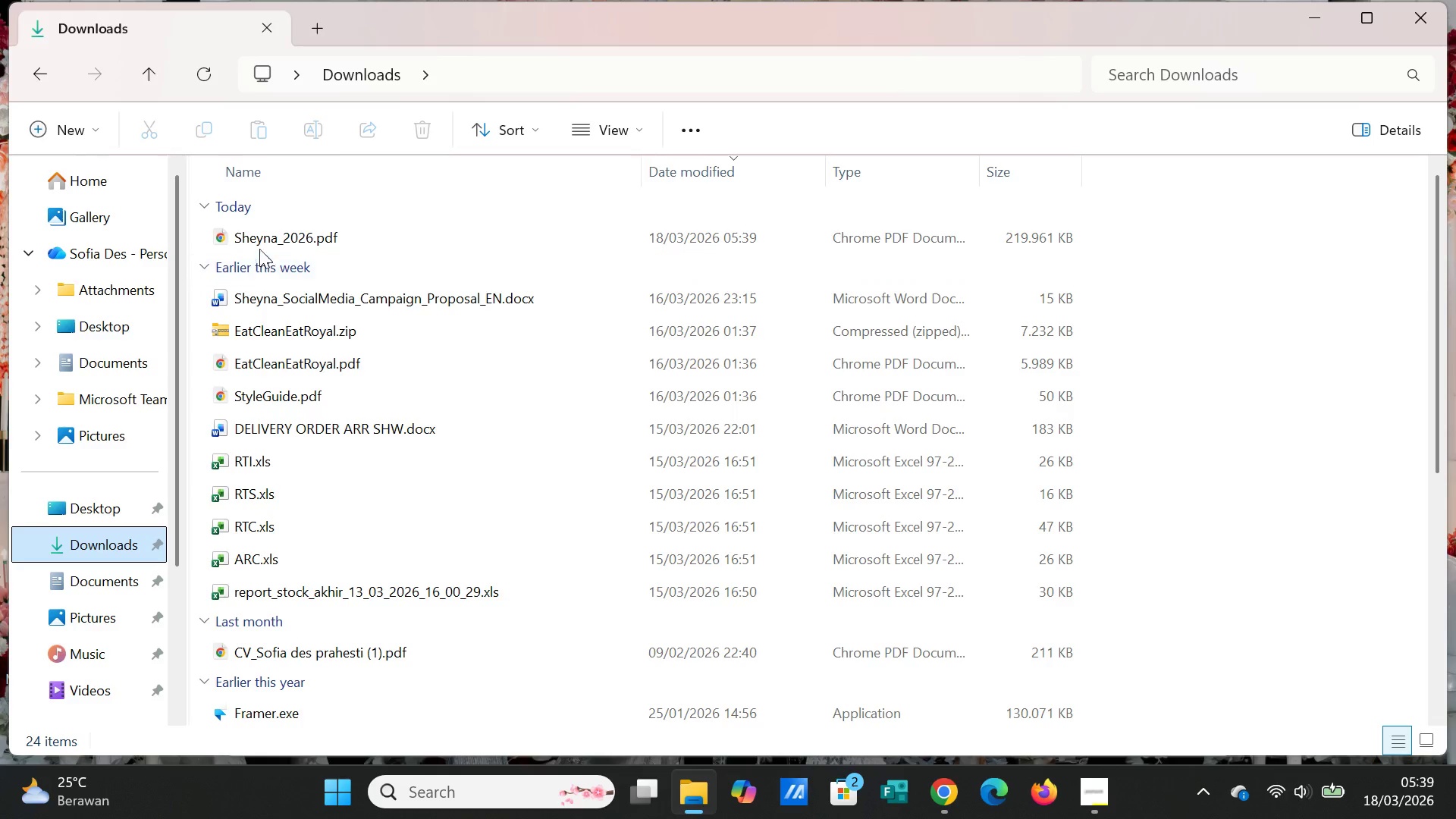 
left_click([264, 230])
 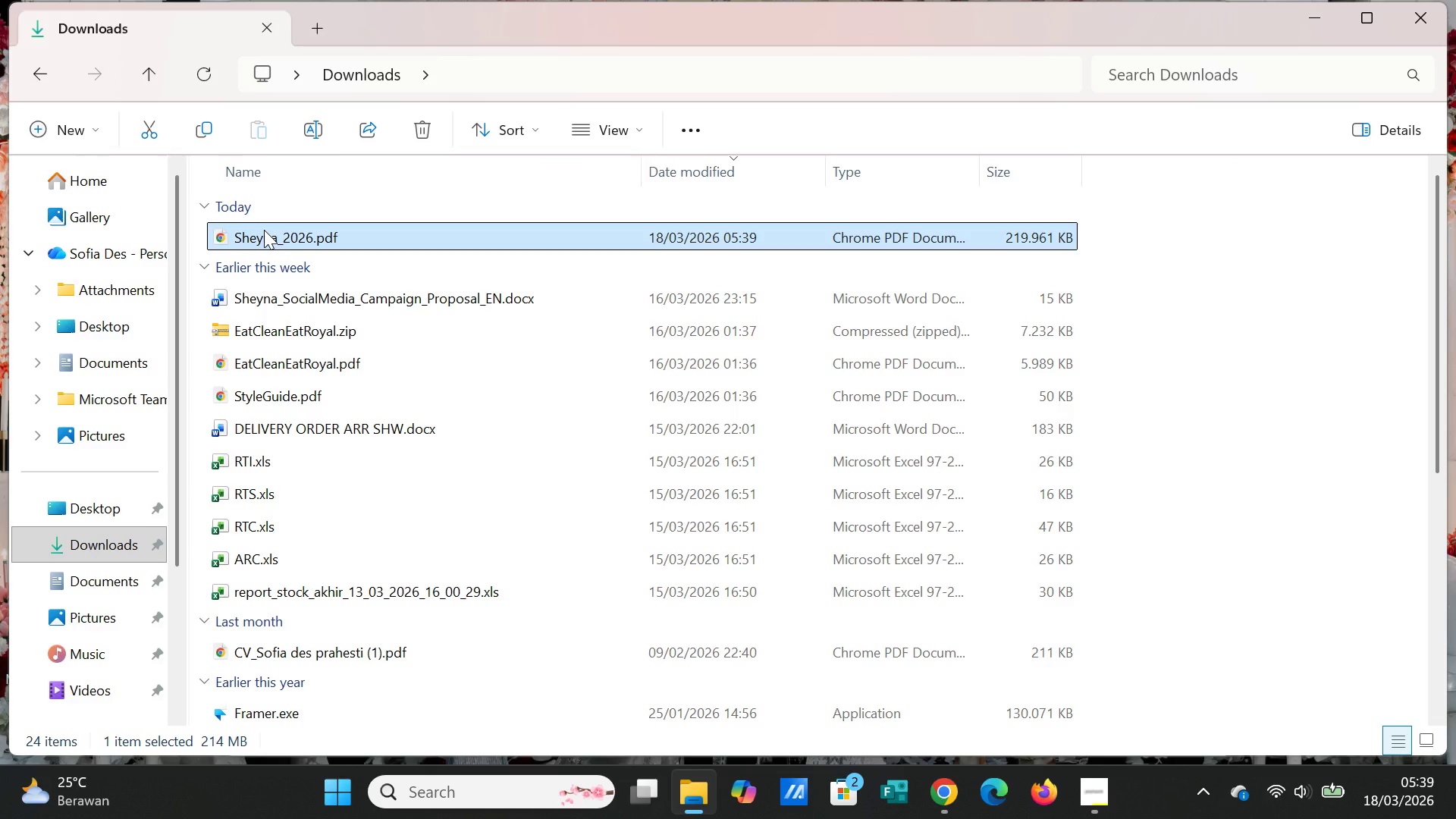 
key(Delete)
 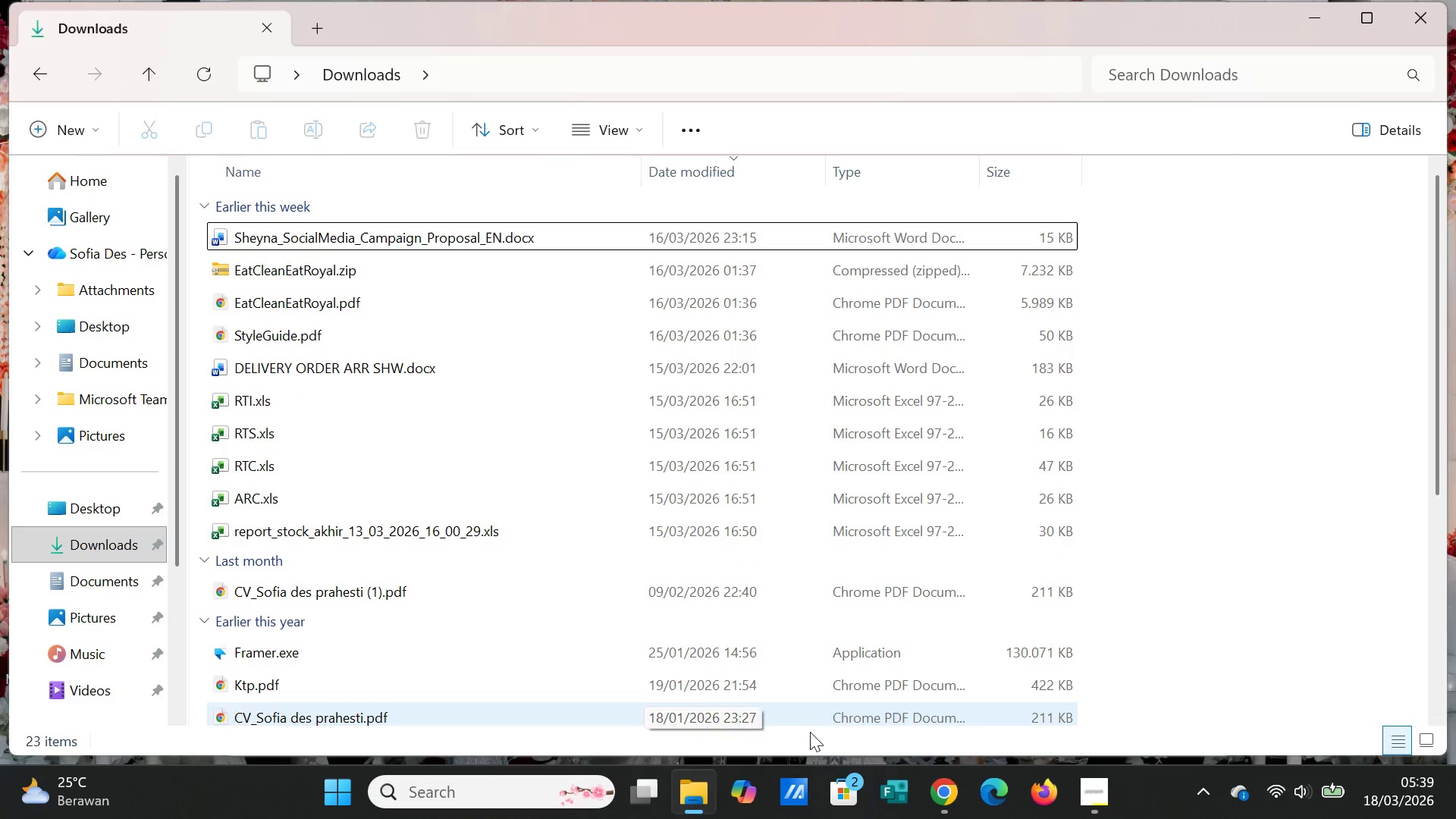 
left_click([944, 807])
 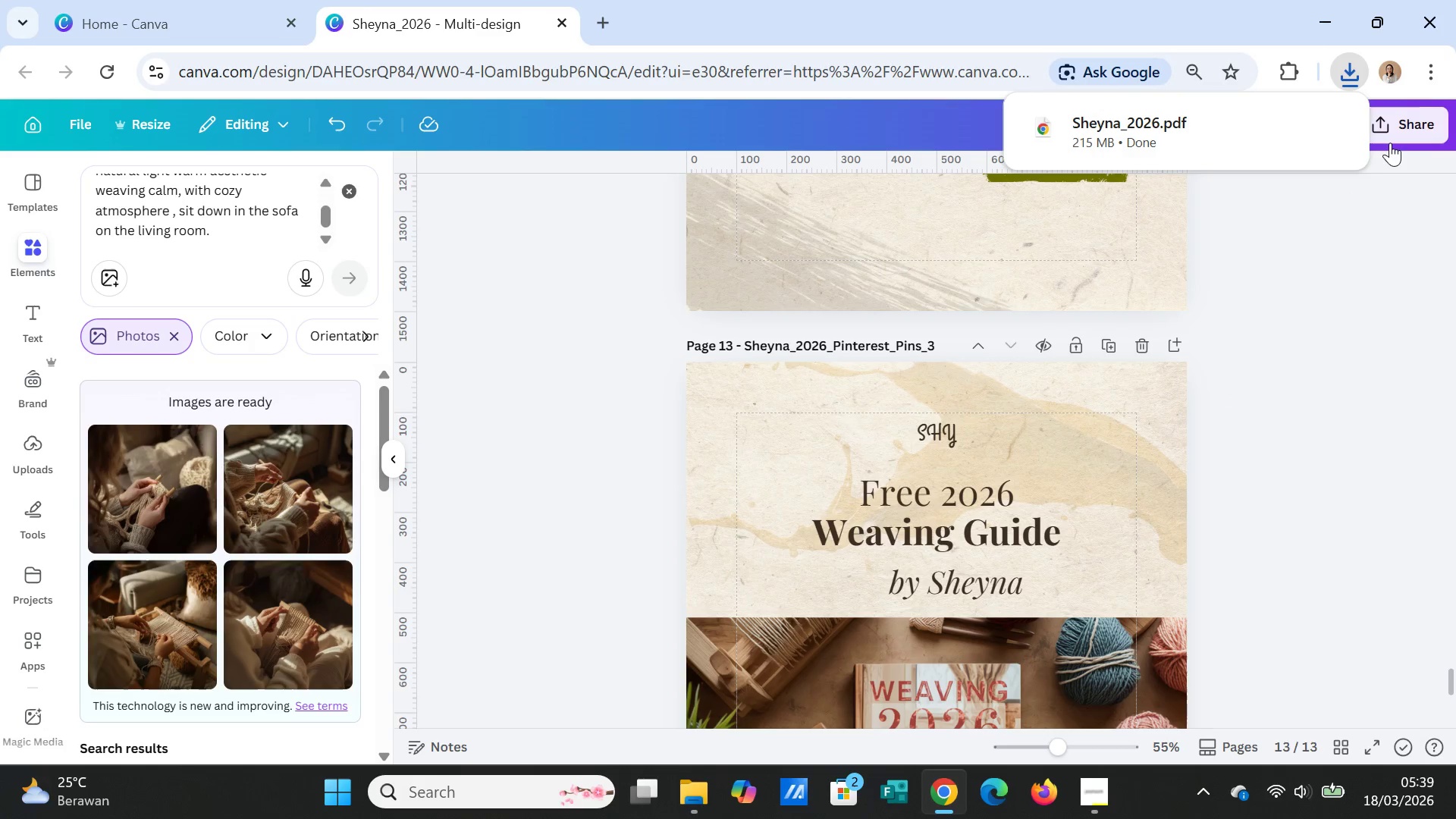 
left_click([1399, 127])
 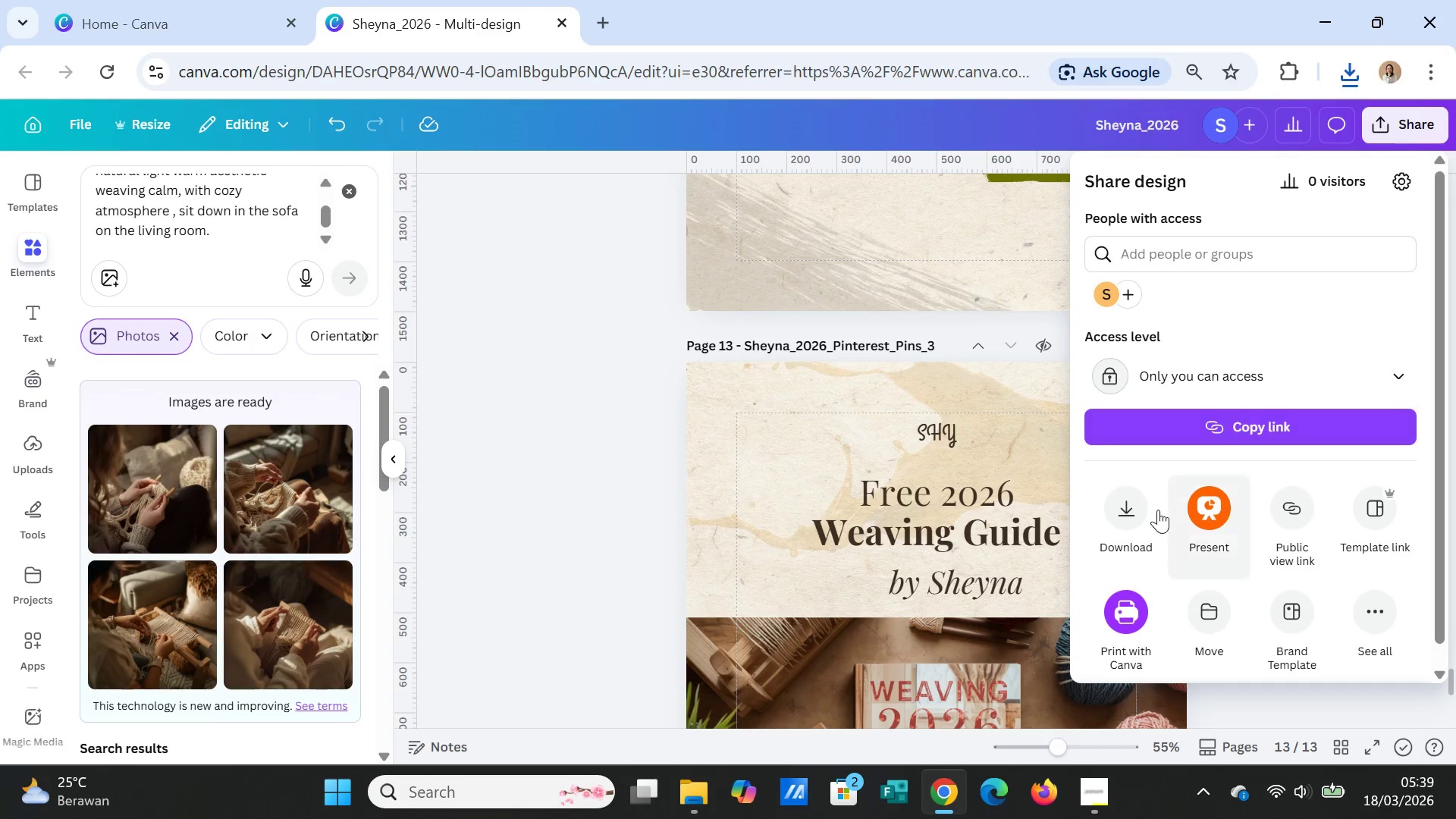 
left_click([1122, 504])
 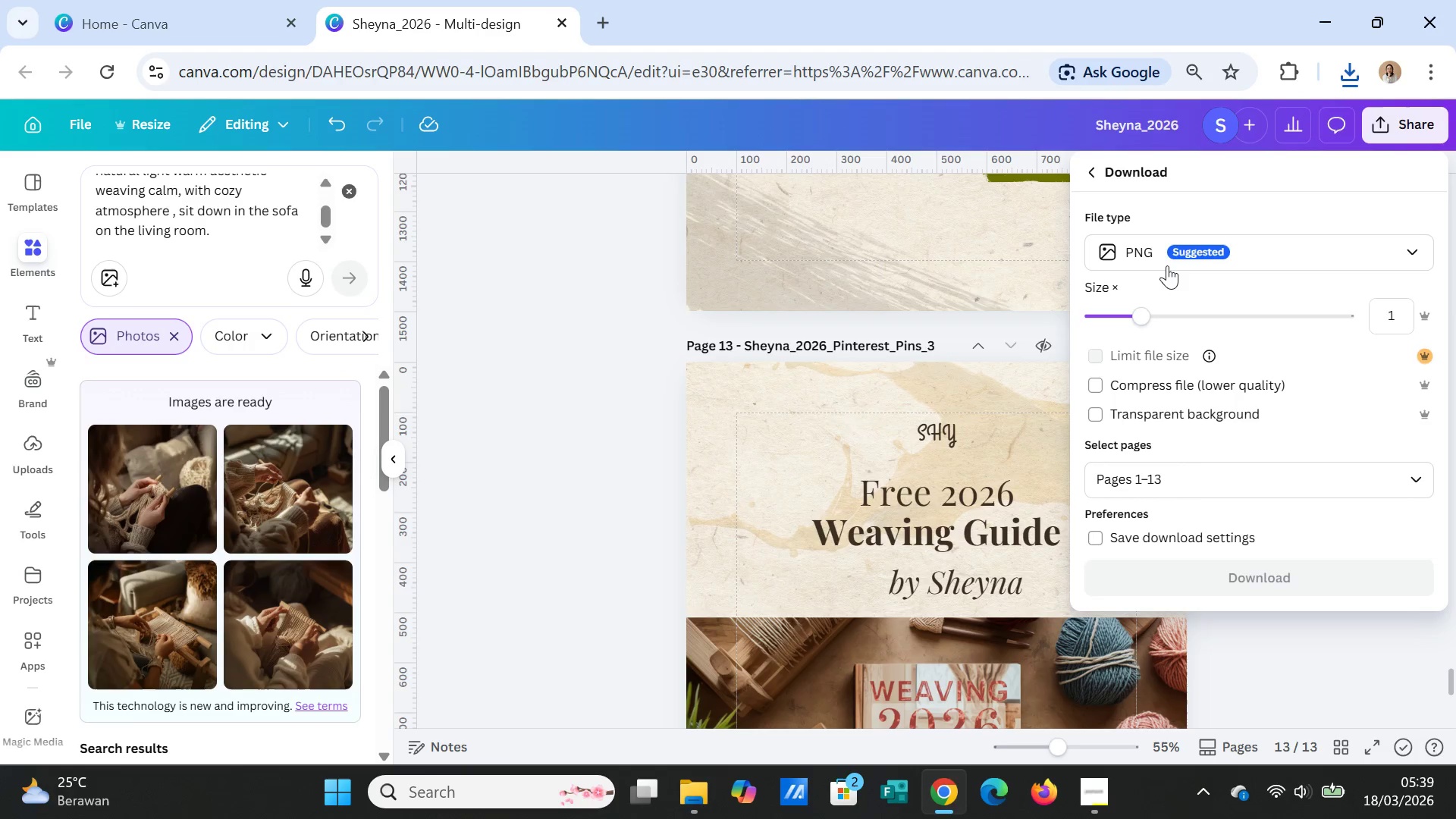 
left_click([1167, 253])
 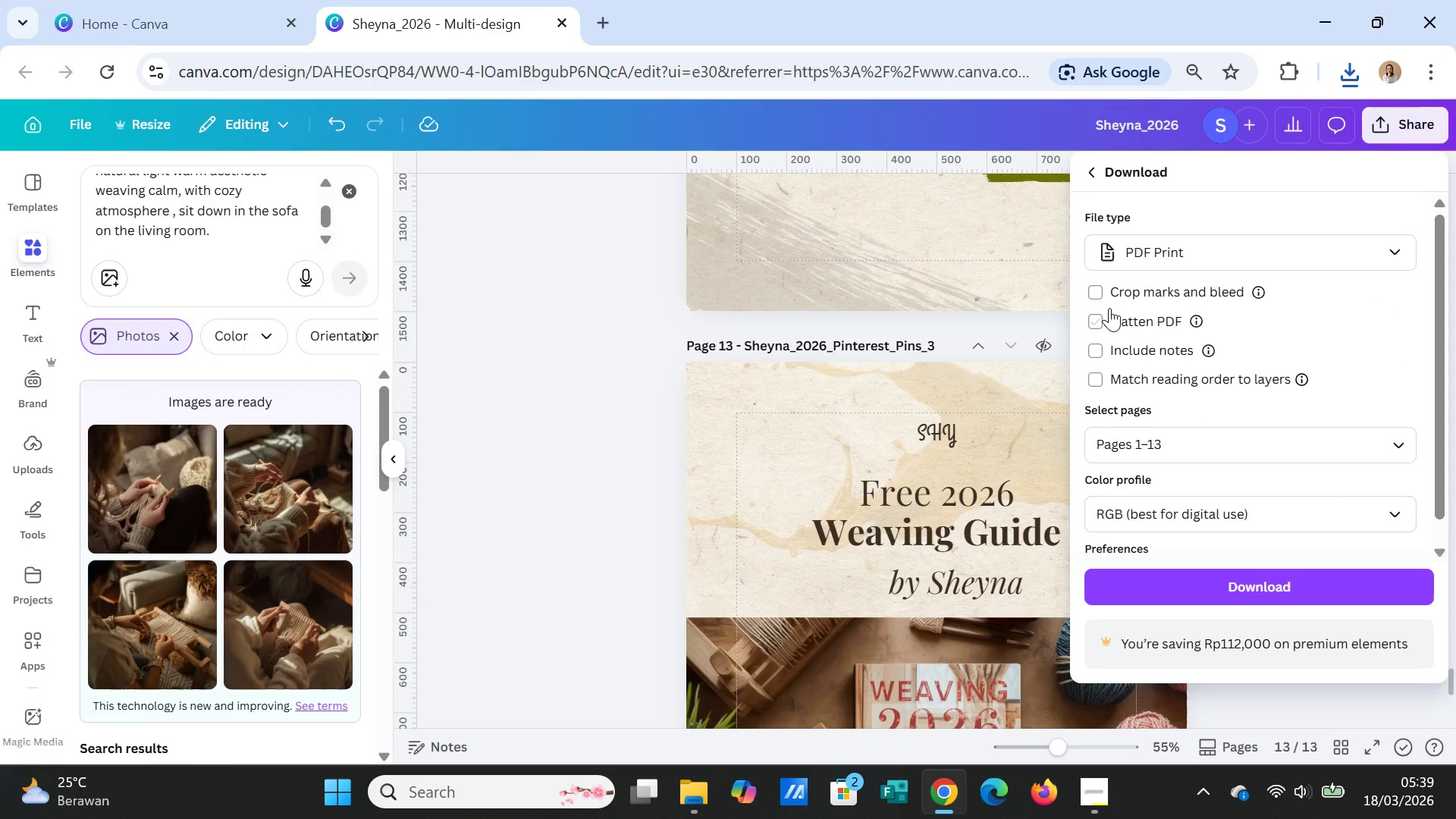 
scroll: coordinate [1120, 375], scroll_direction: down, amount: 1.0
 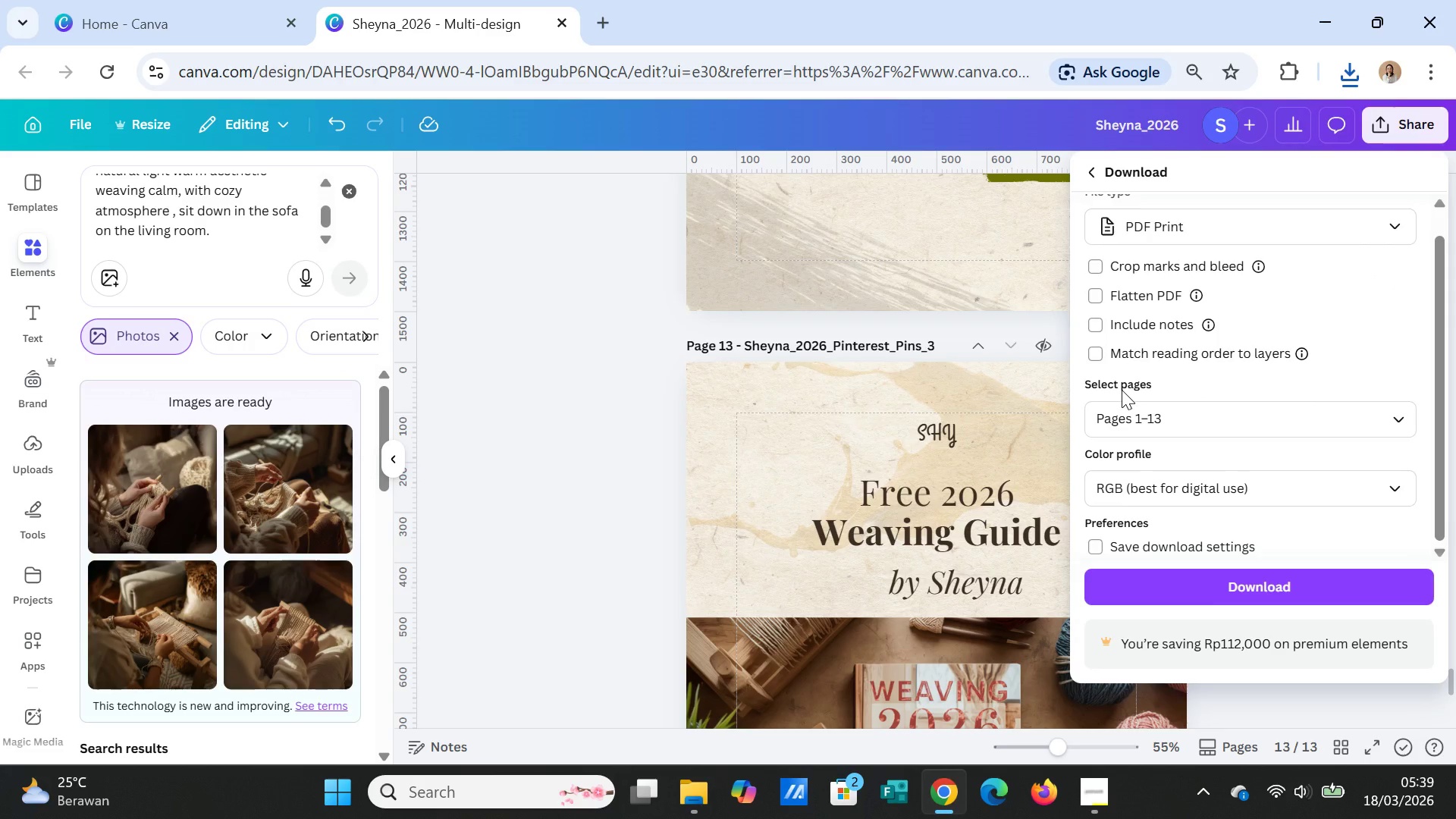 
wait(5.92)
 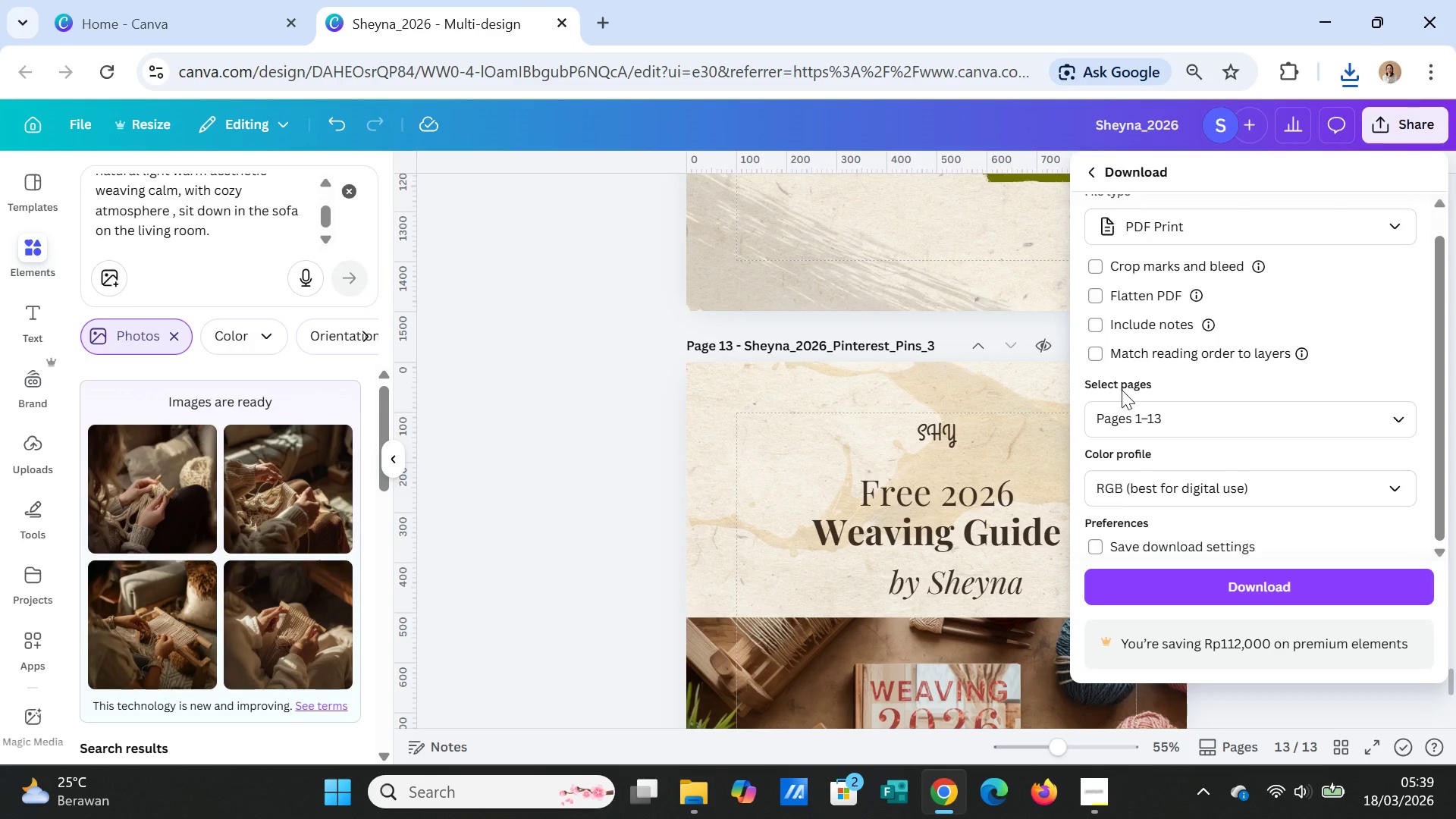 
left_click([1182, 573])
 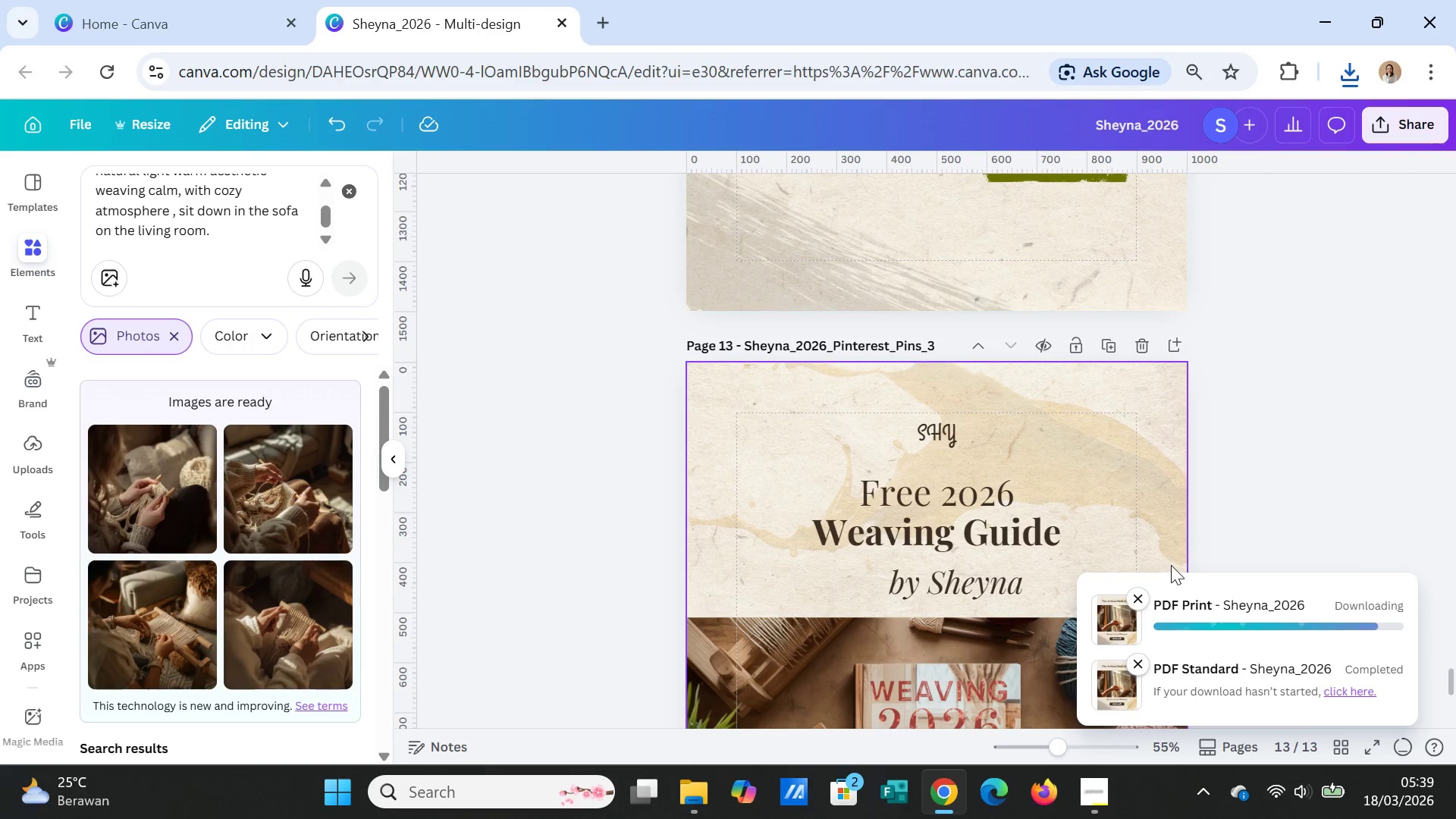 
wait(19.14)
 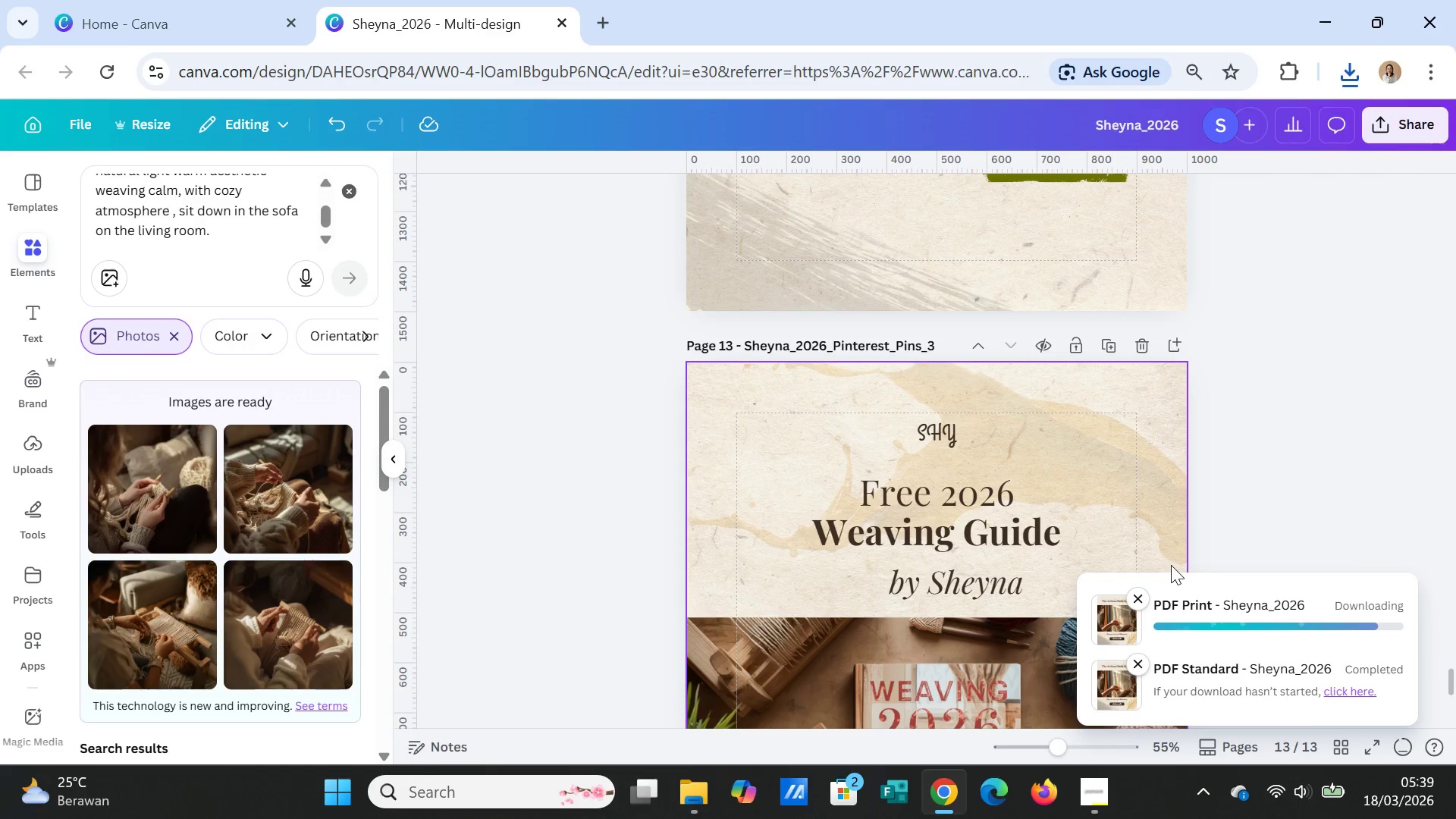 
scroll: coordinate [1347, 480], scroll_direction: up, amount: 1.0
 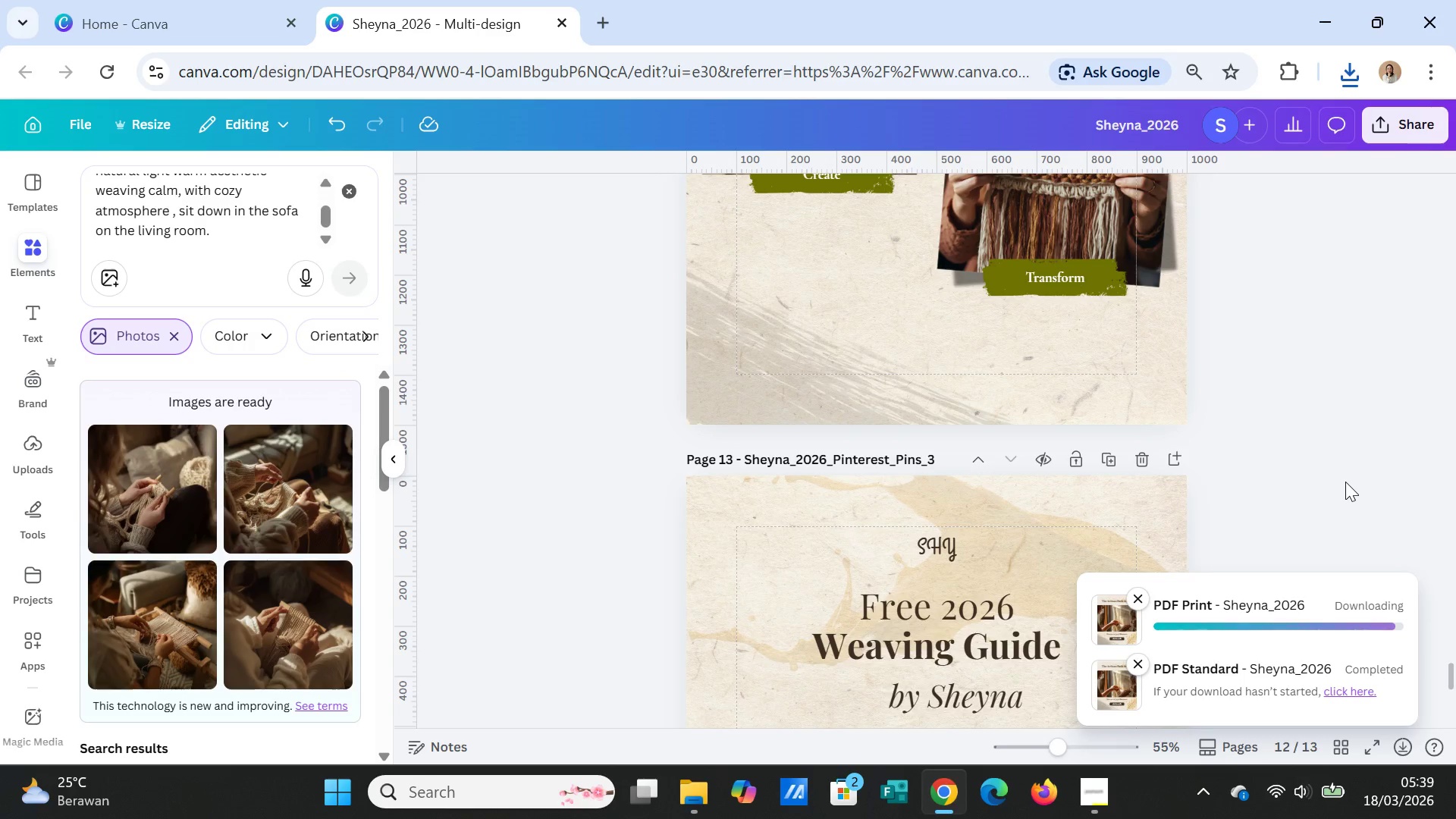 
wait(8.13)
 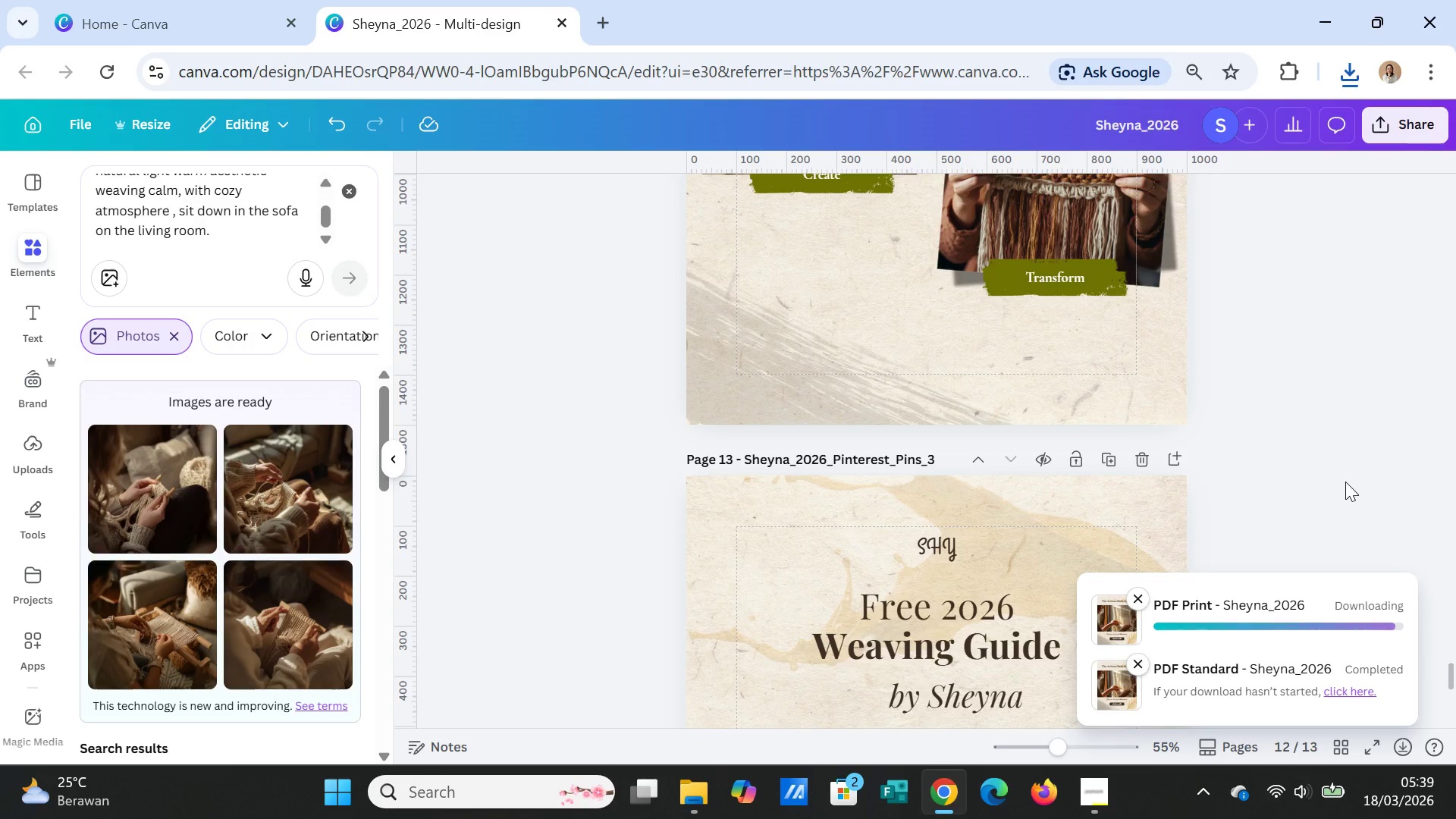 
left_click([1370, 140])
 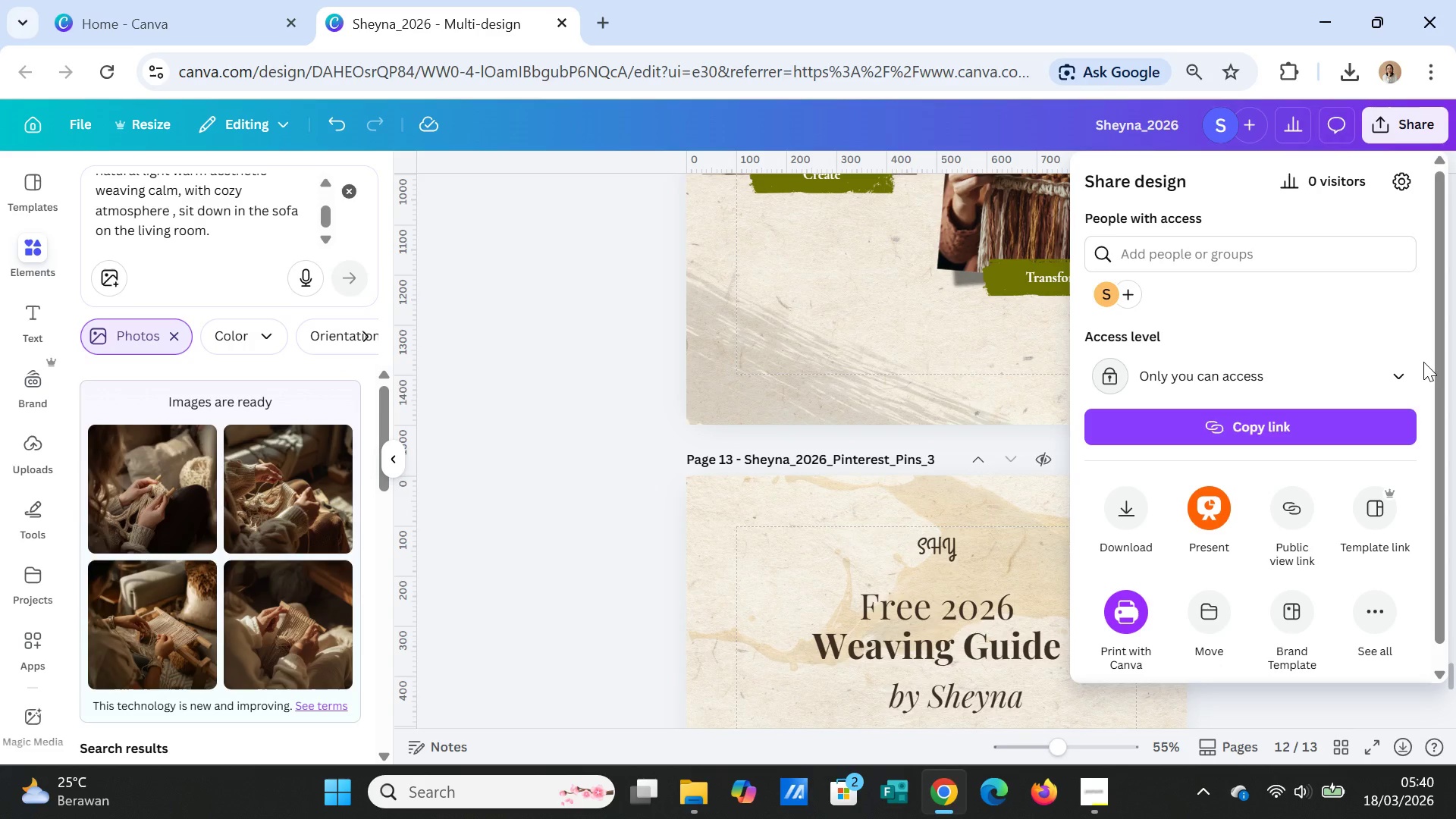 
wait(36.7)
 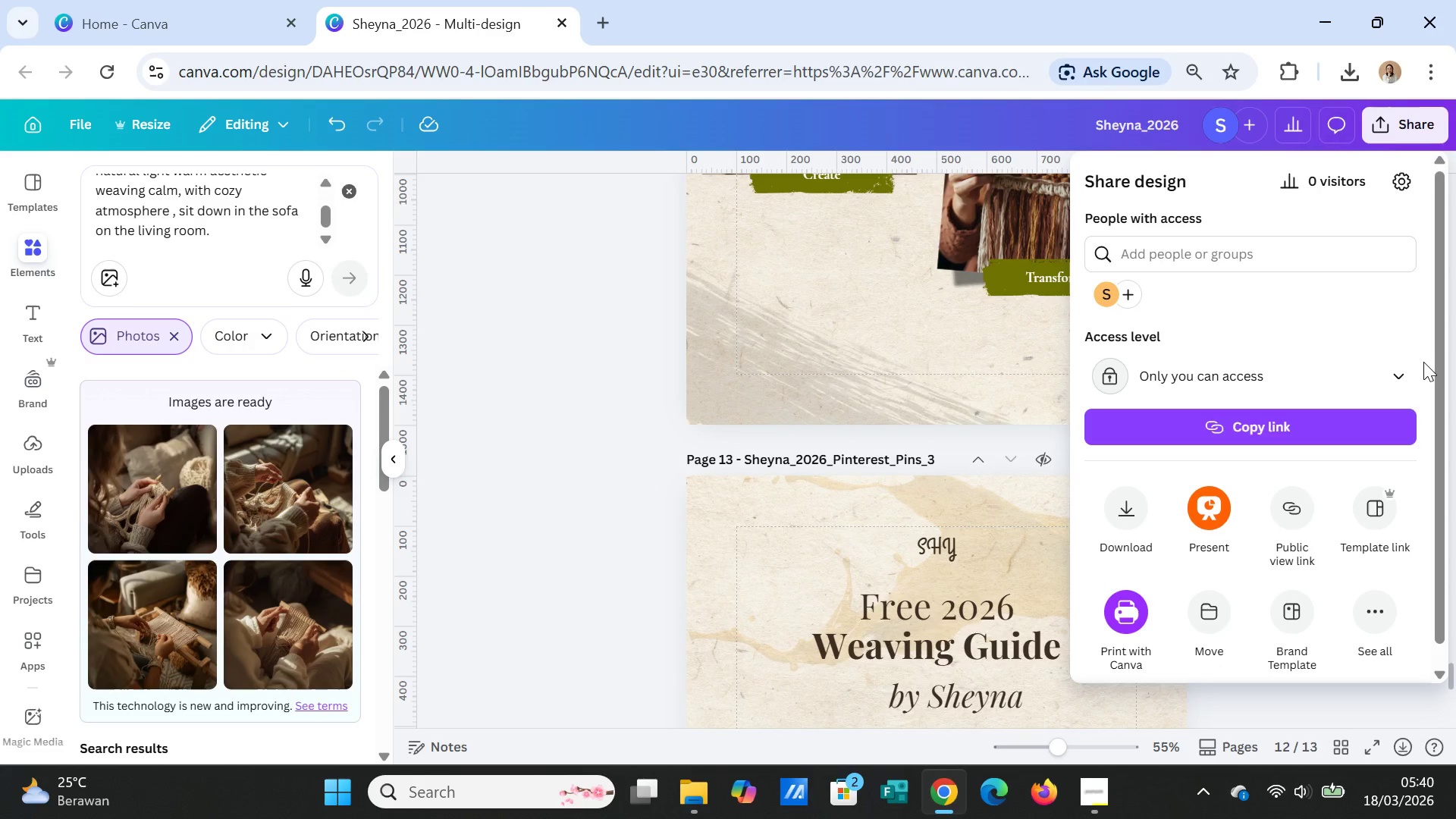 
left_click([524, 480])
 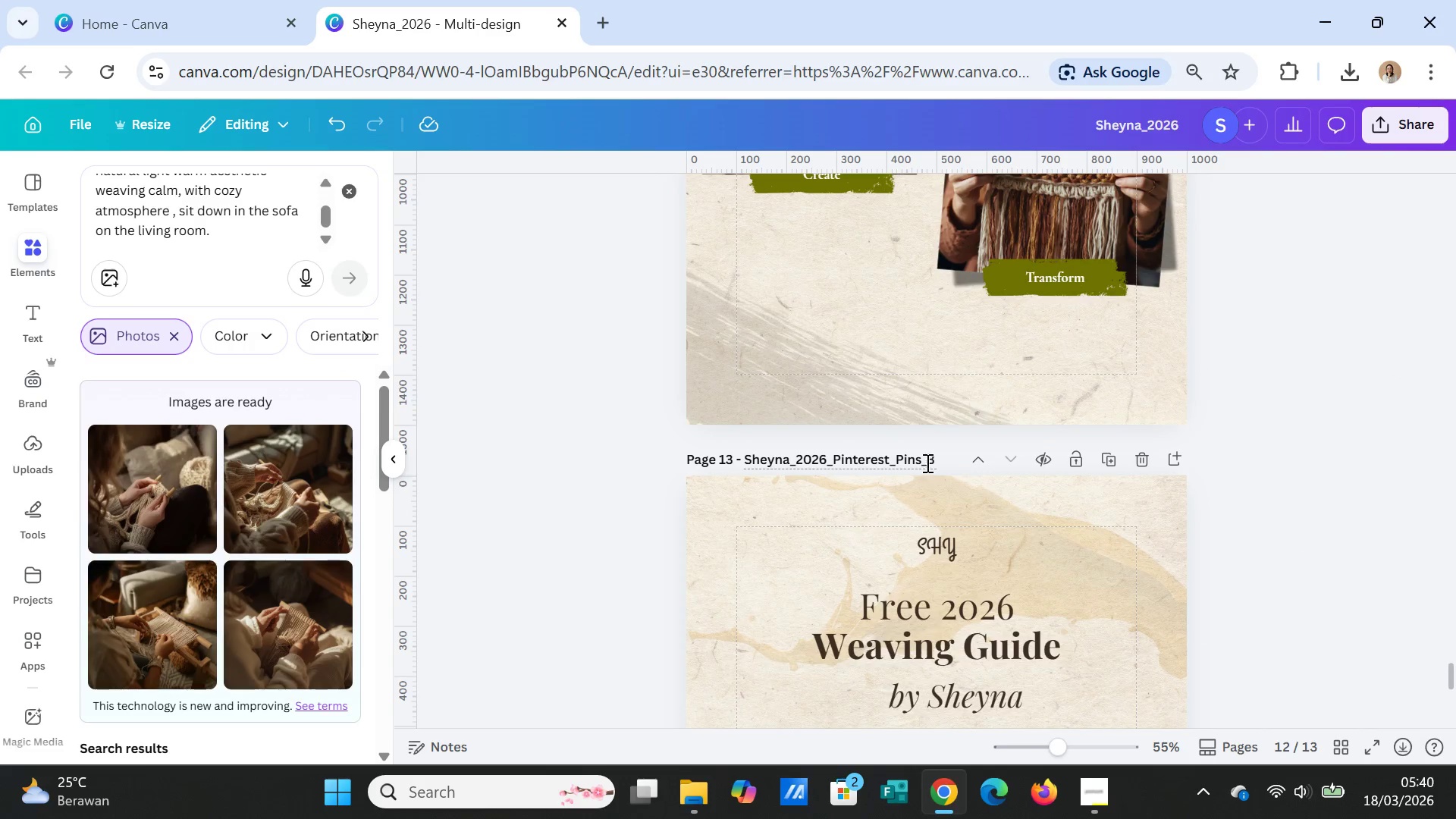 
left_click([936, 459])
 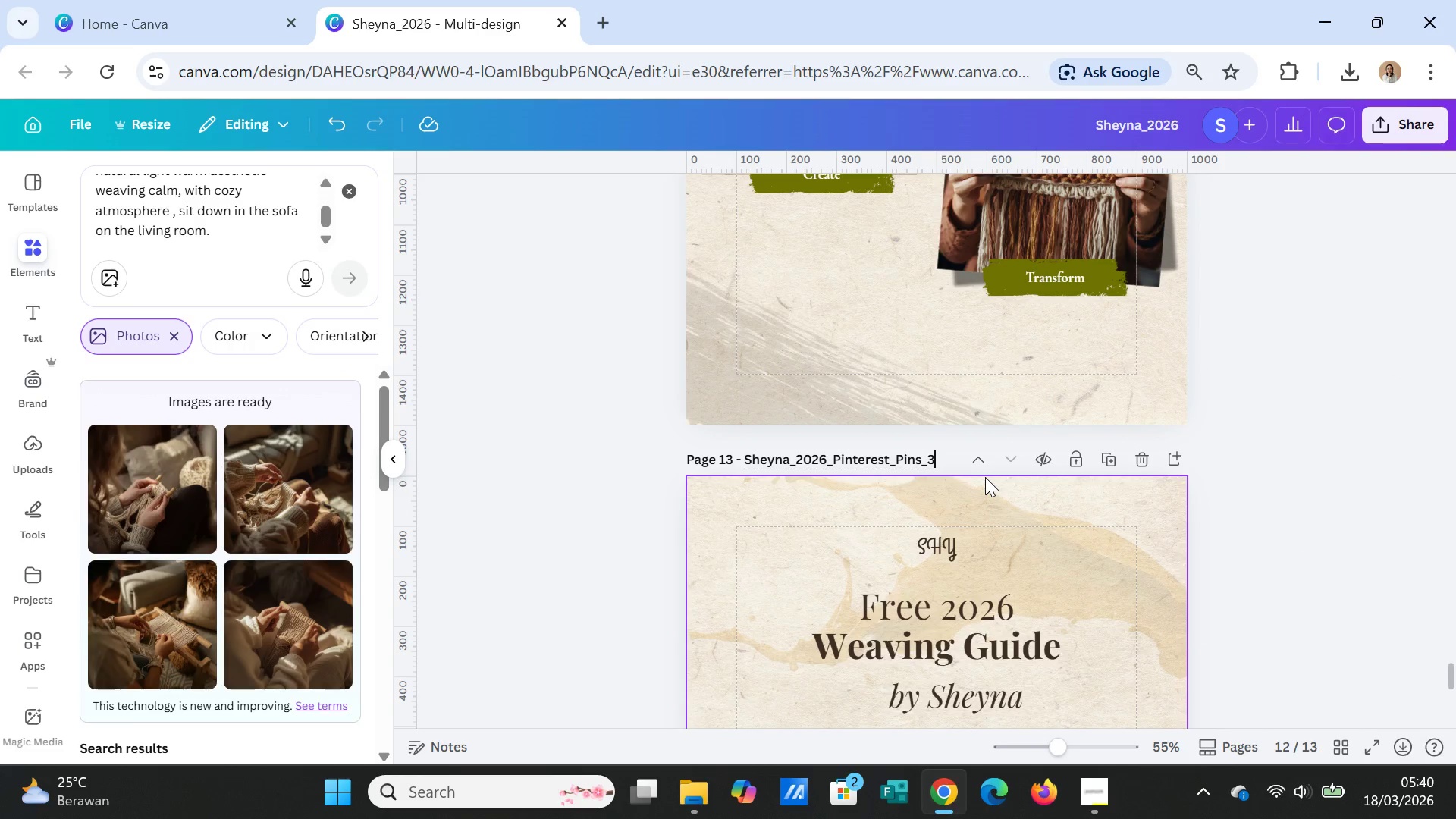 
type(_V1)
 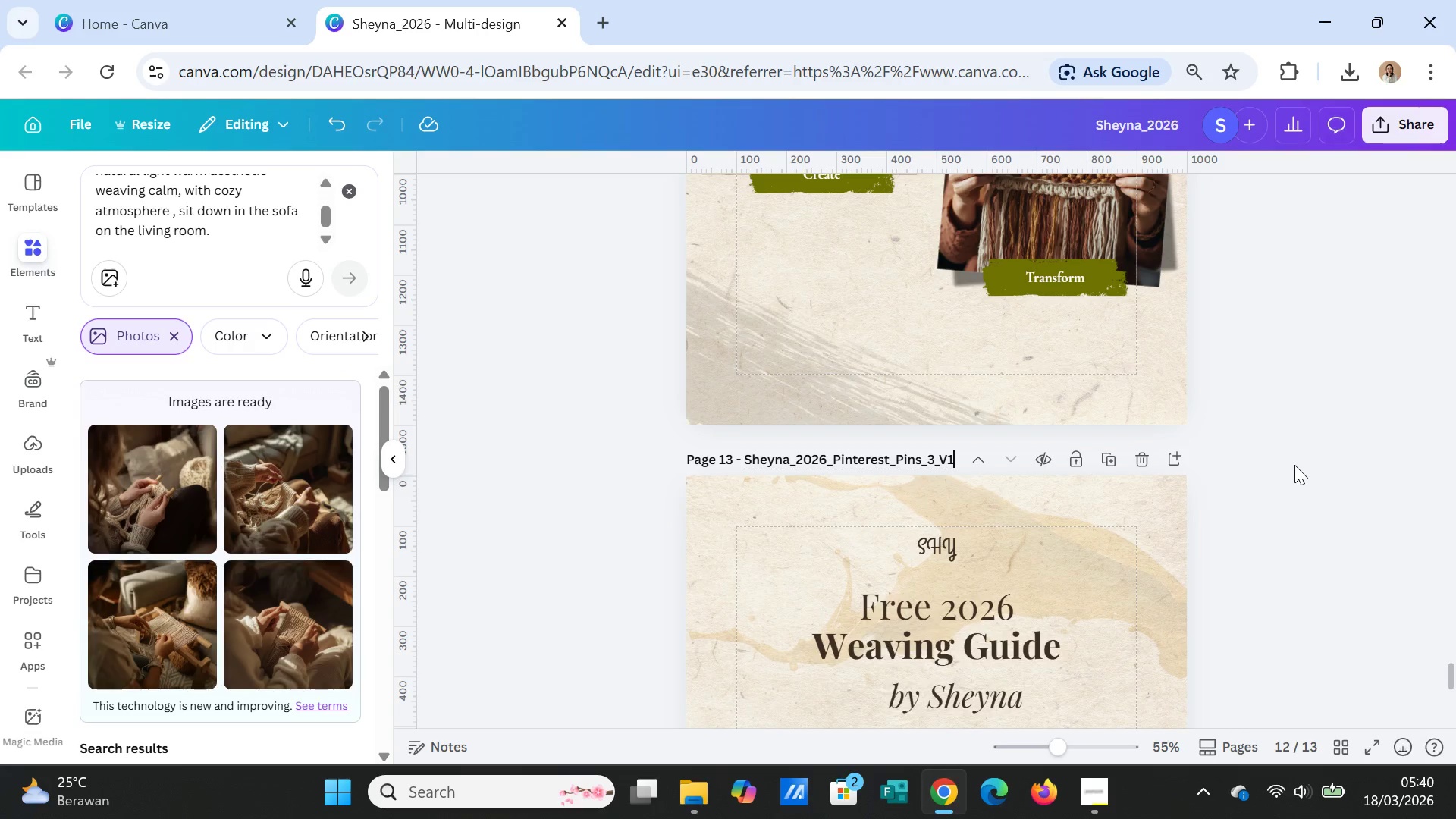 
wait(6.36)
 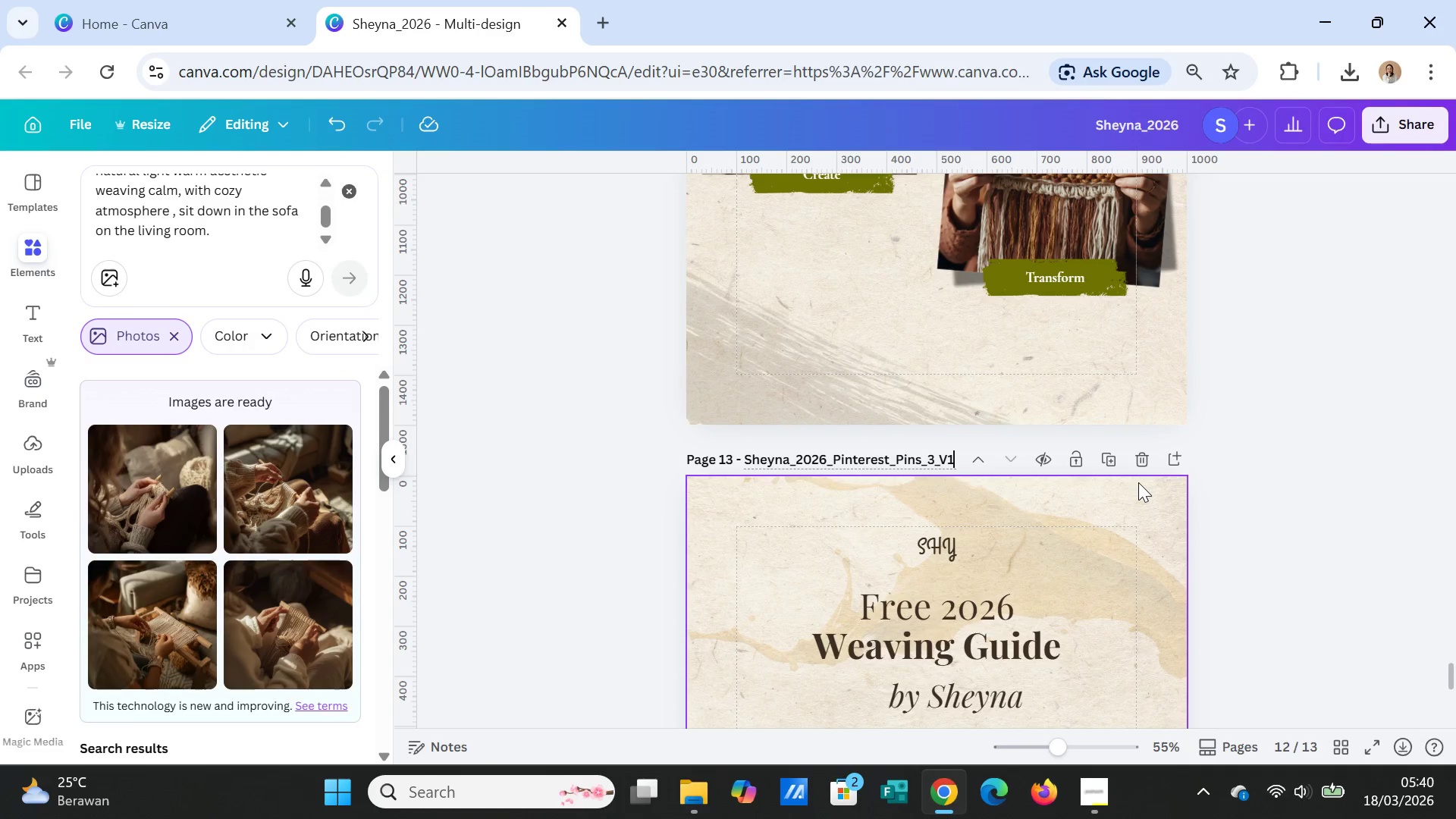 
key(Shift+ArrowLeft)
 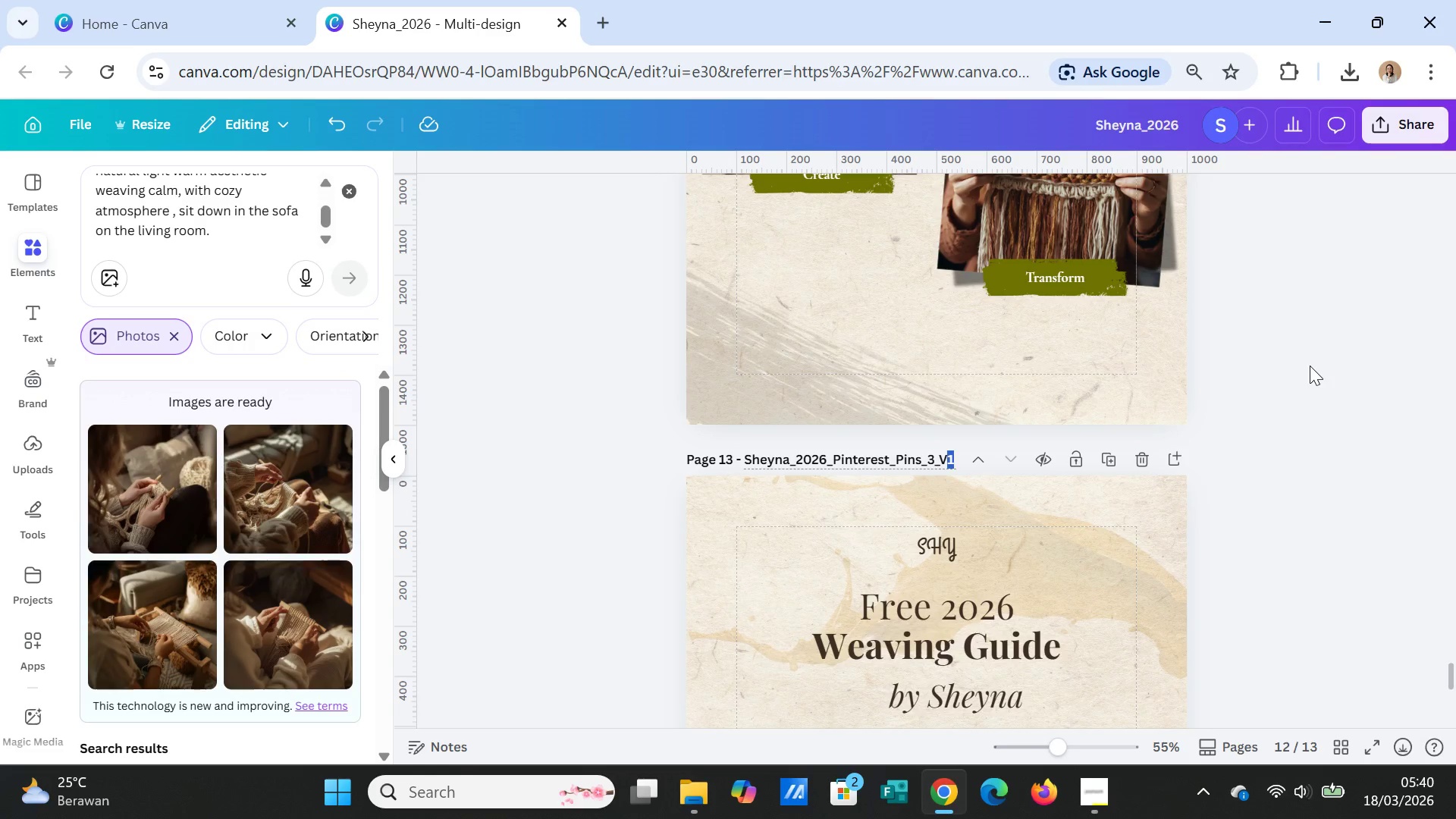 
key(Shift+ArrowLeft)
 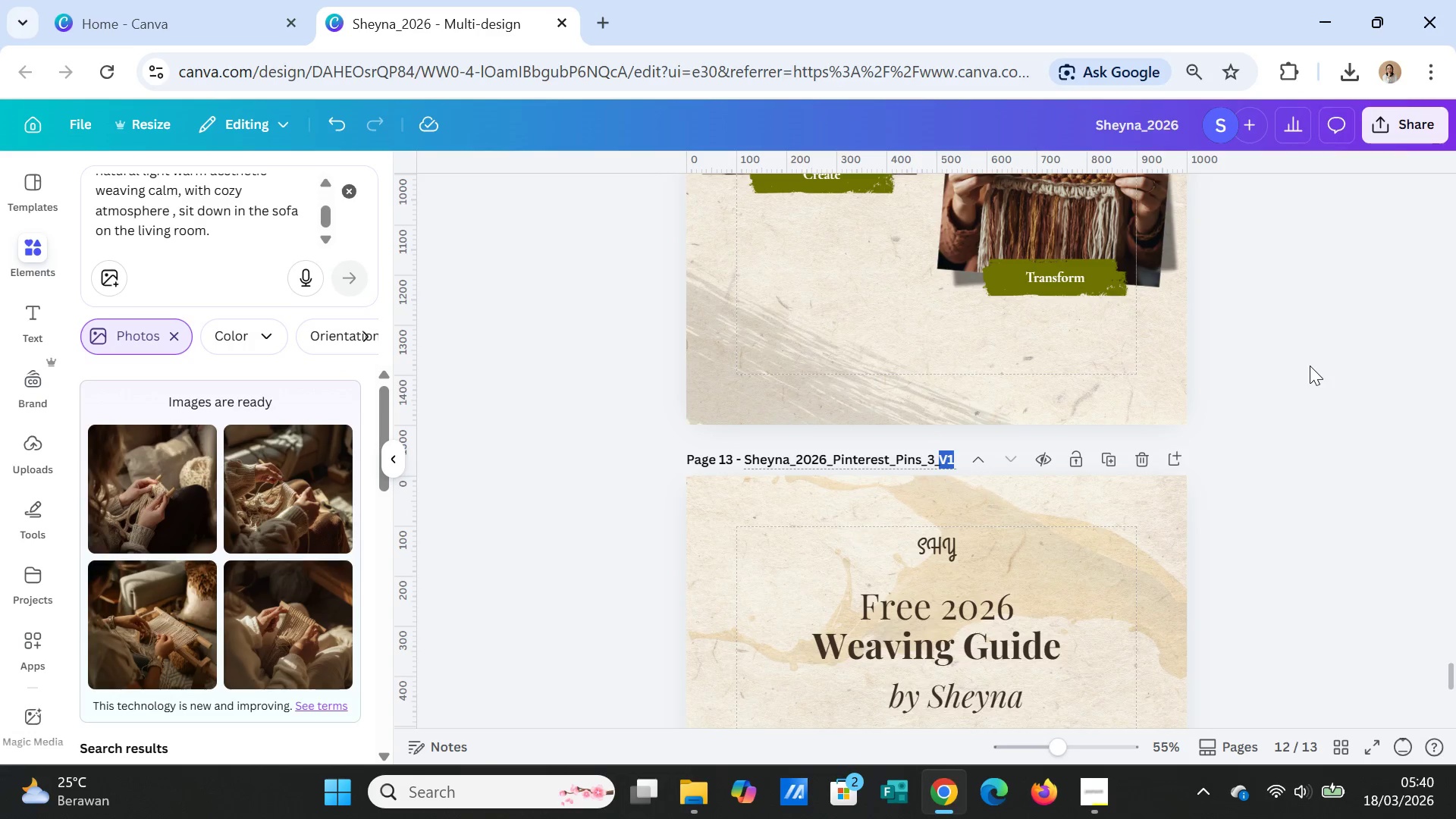 
key(Control+C)
 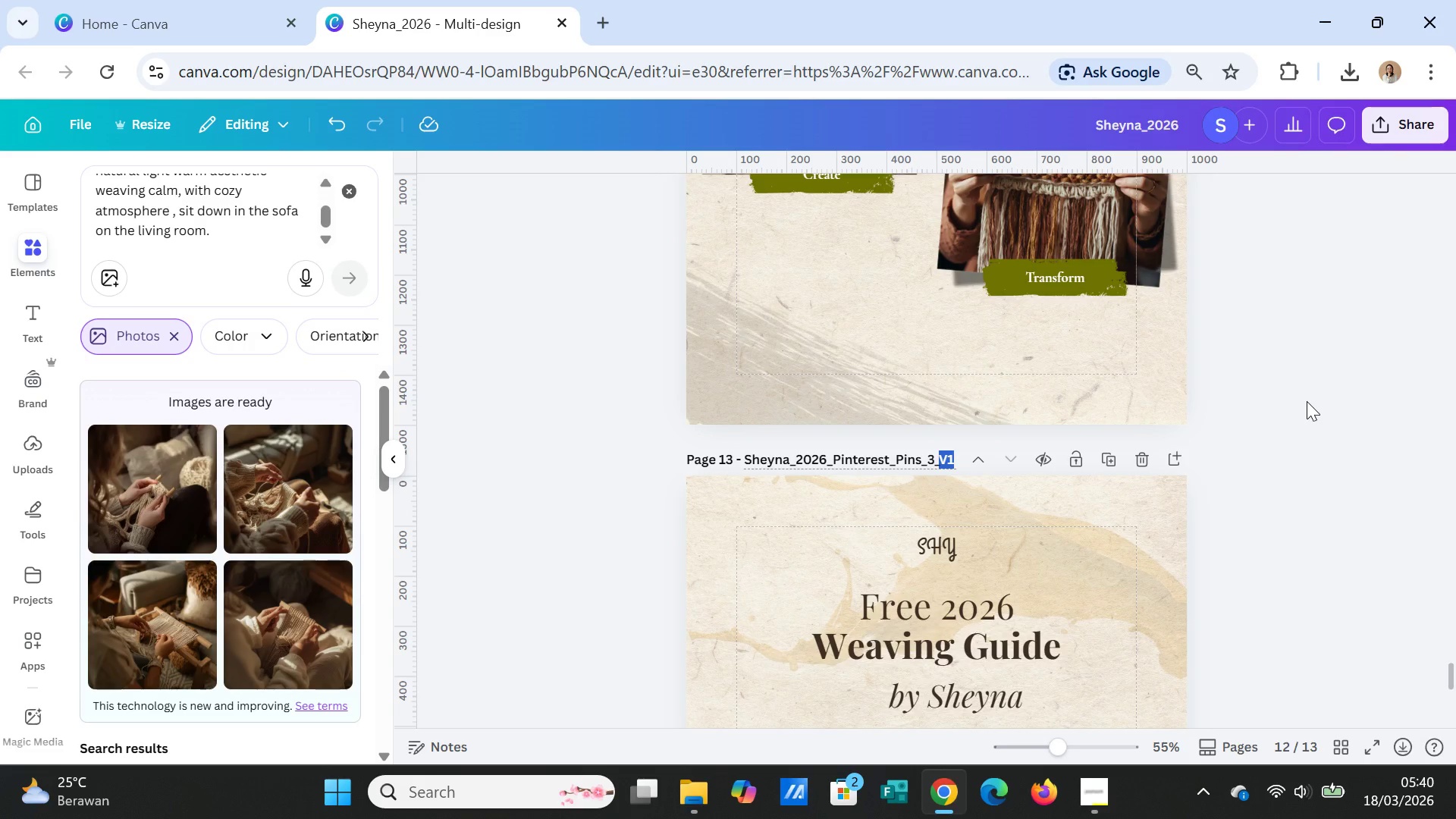 
left_click([1307, 401])
 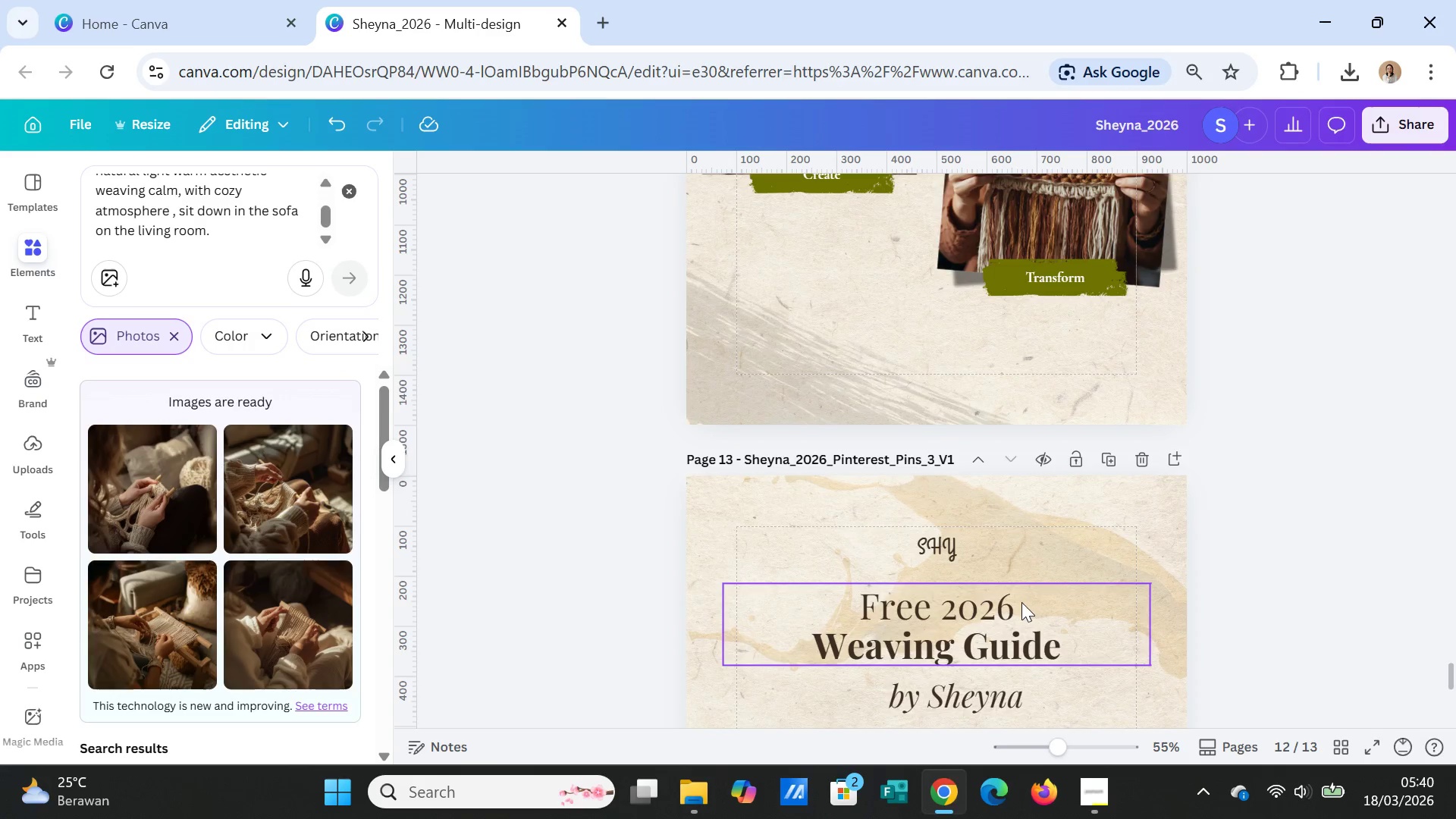 
scroll: coordinate [1010, 585], scroll_direction: down, amount: 11.0
 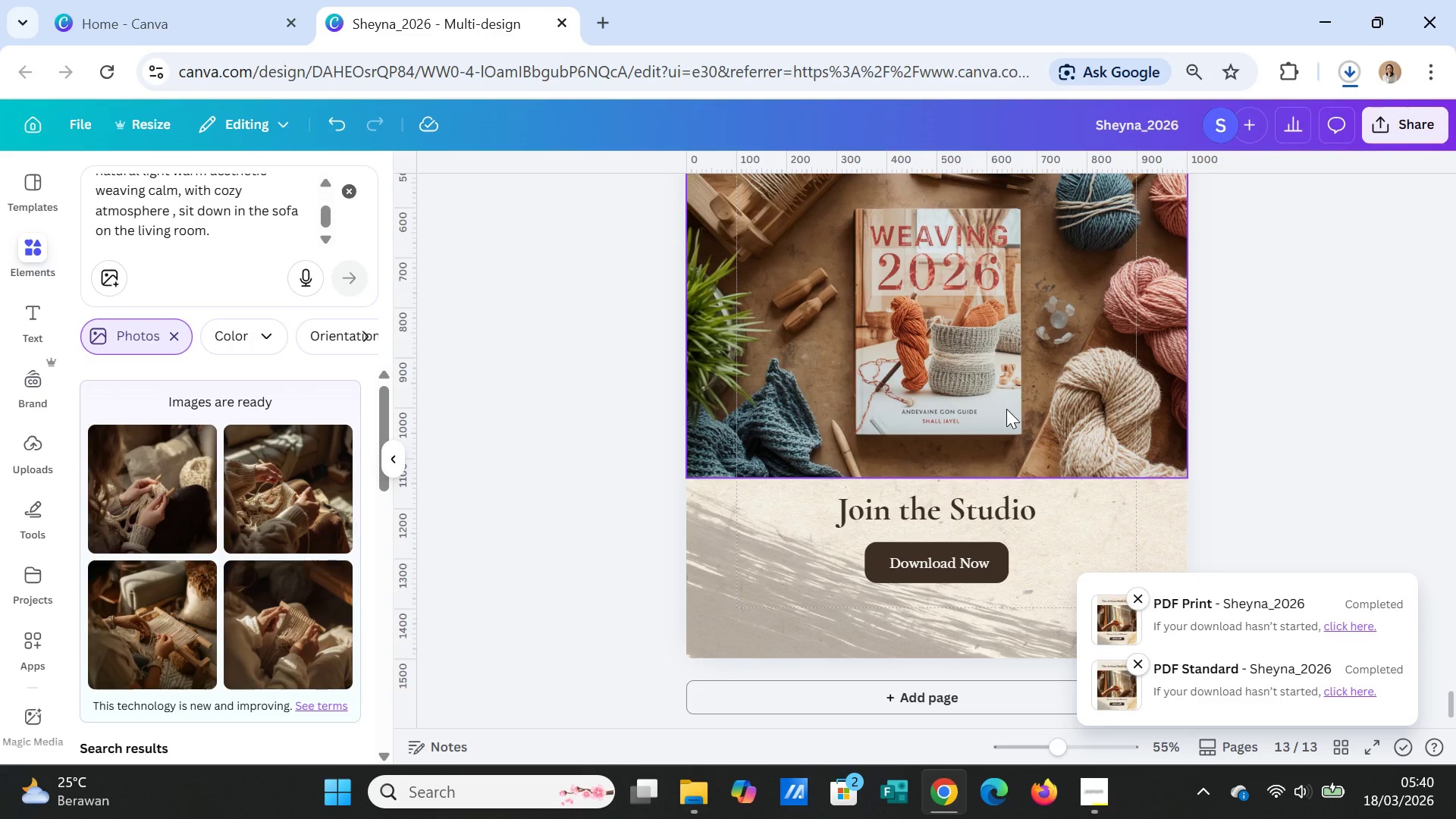 
wait(7.41)
 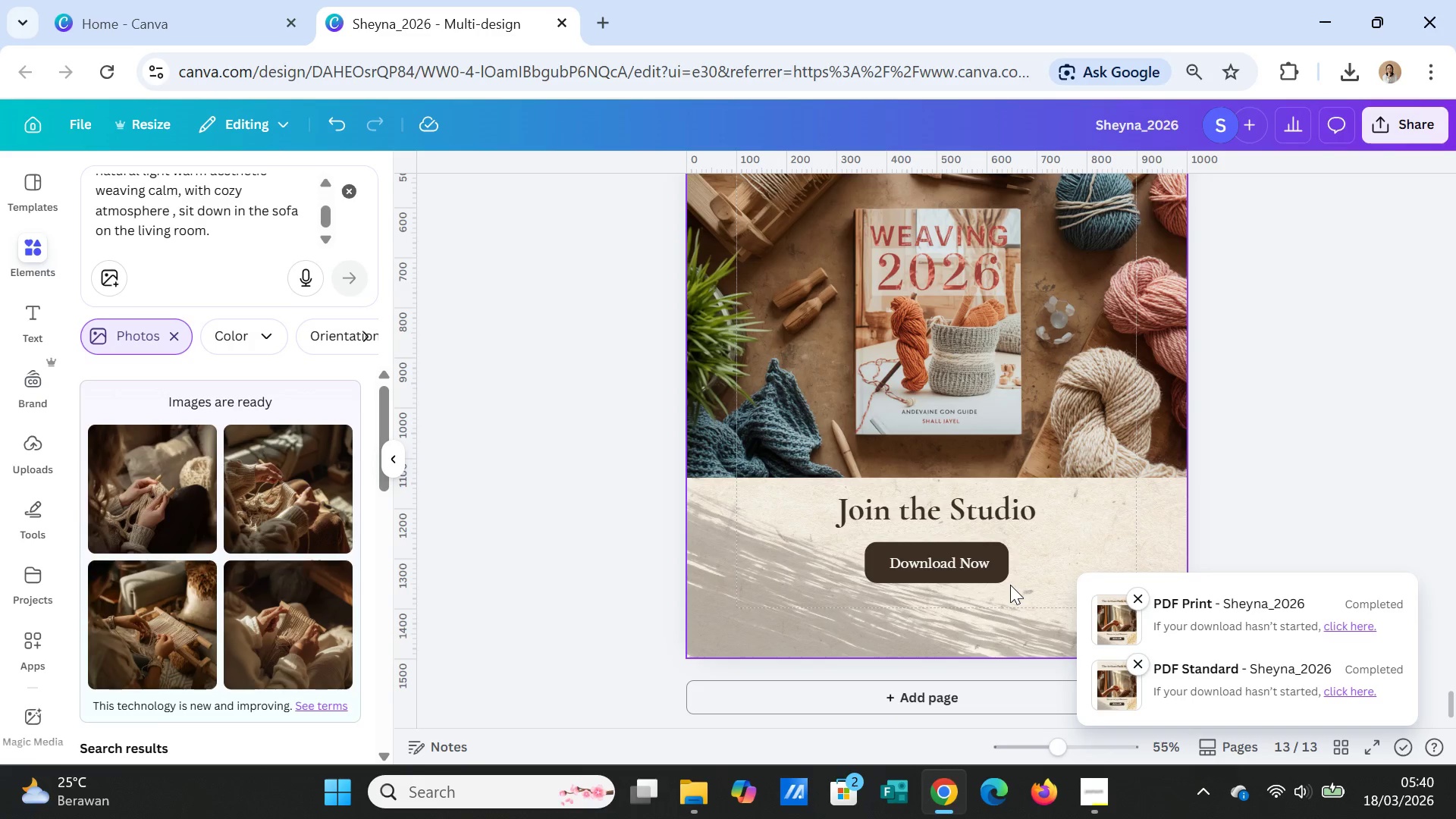 
scroll: coordinate [981, 452], scroll_direction: up, amount: 10.0
 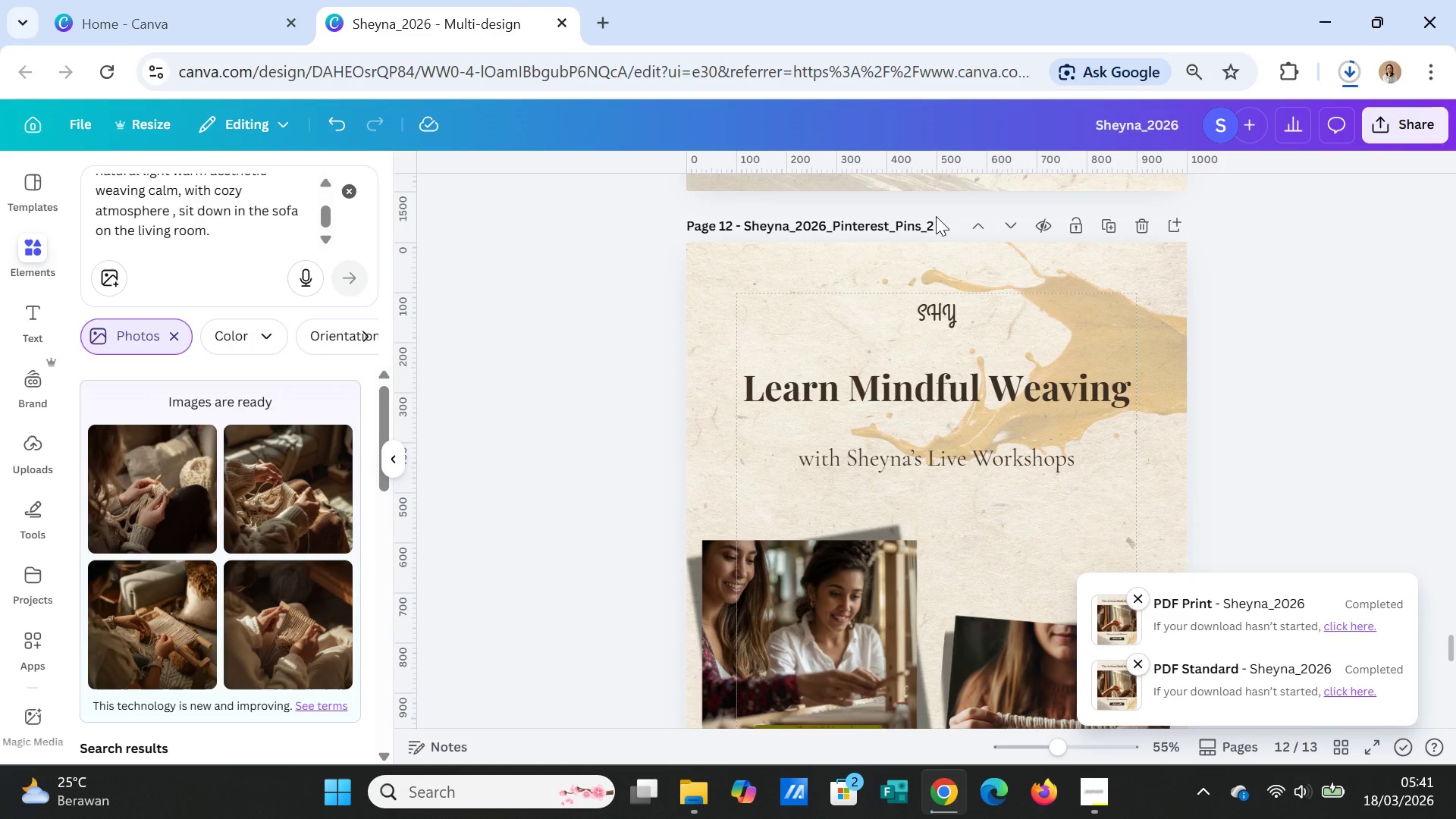 
left_click([937, 221])
 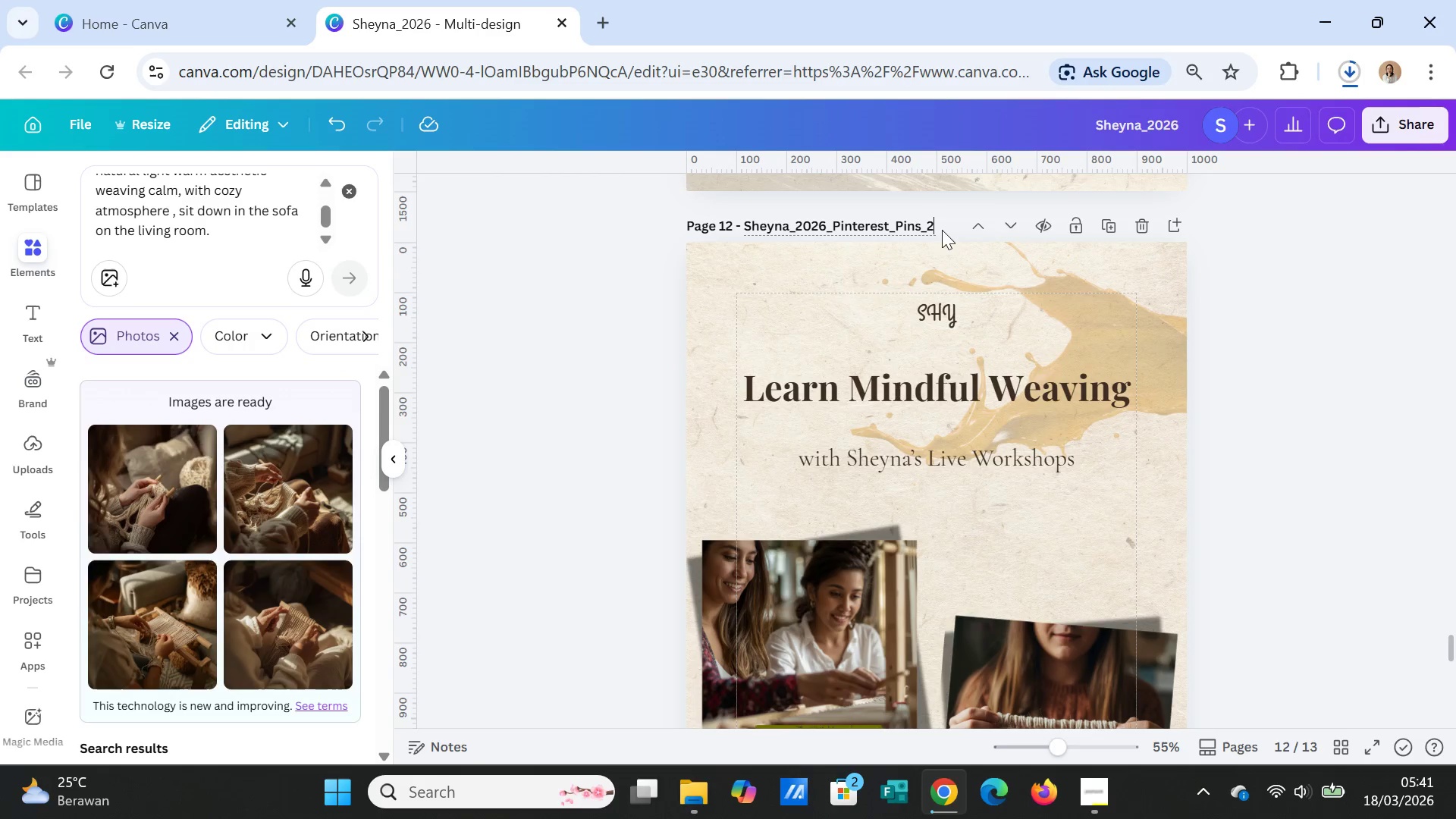 
key(Control+V)
 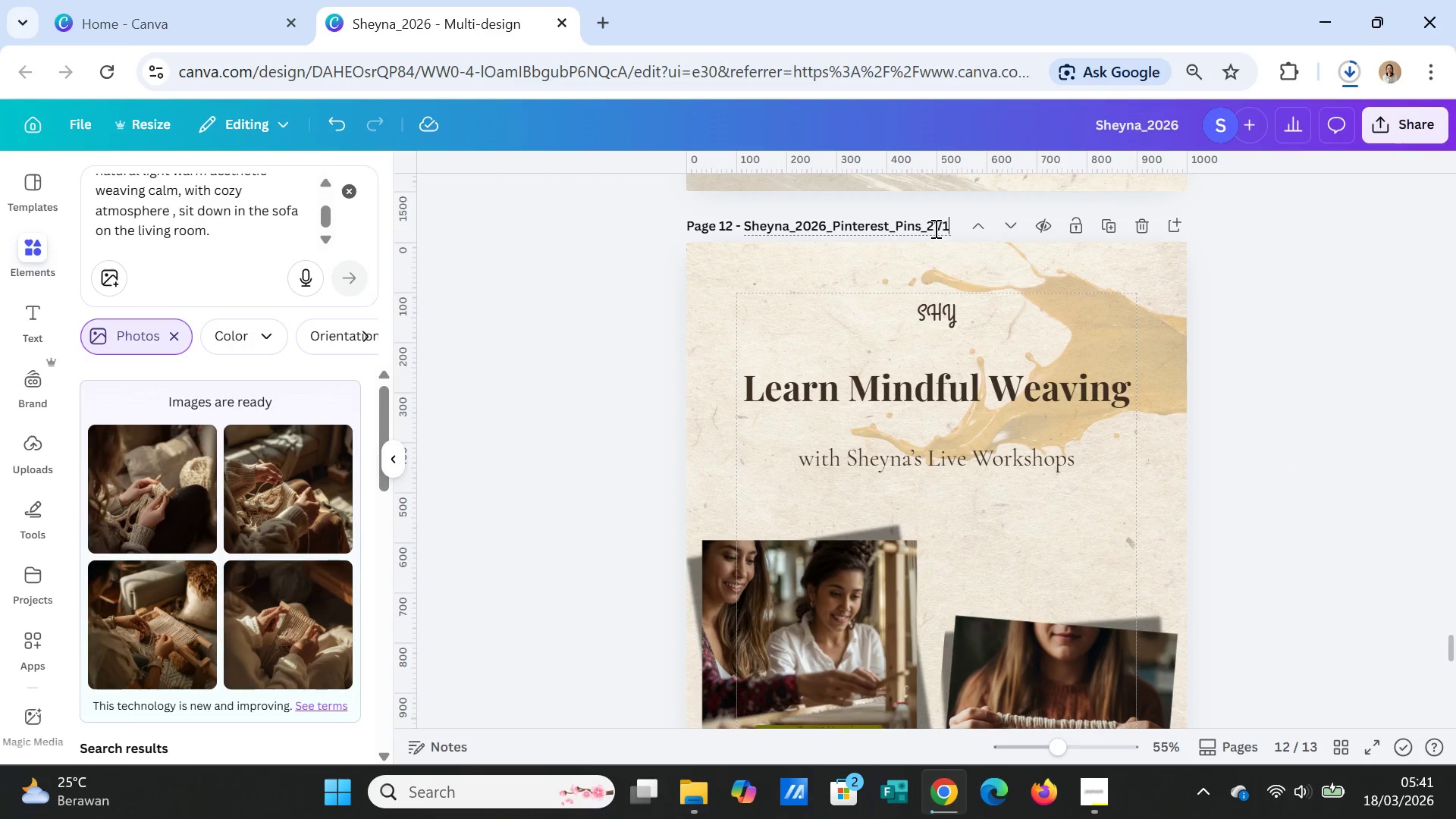 
left_click([933, 225])
 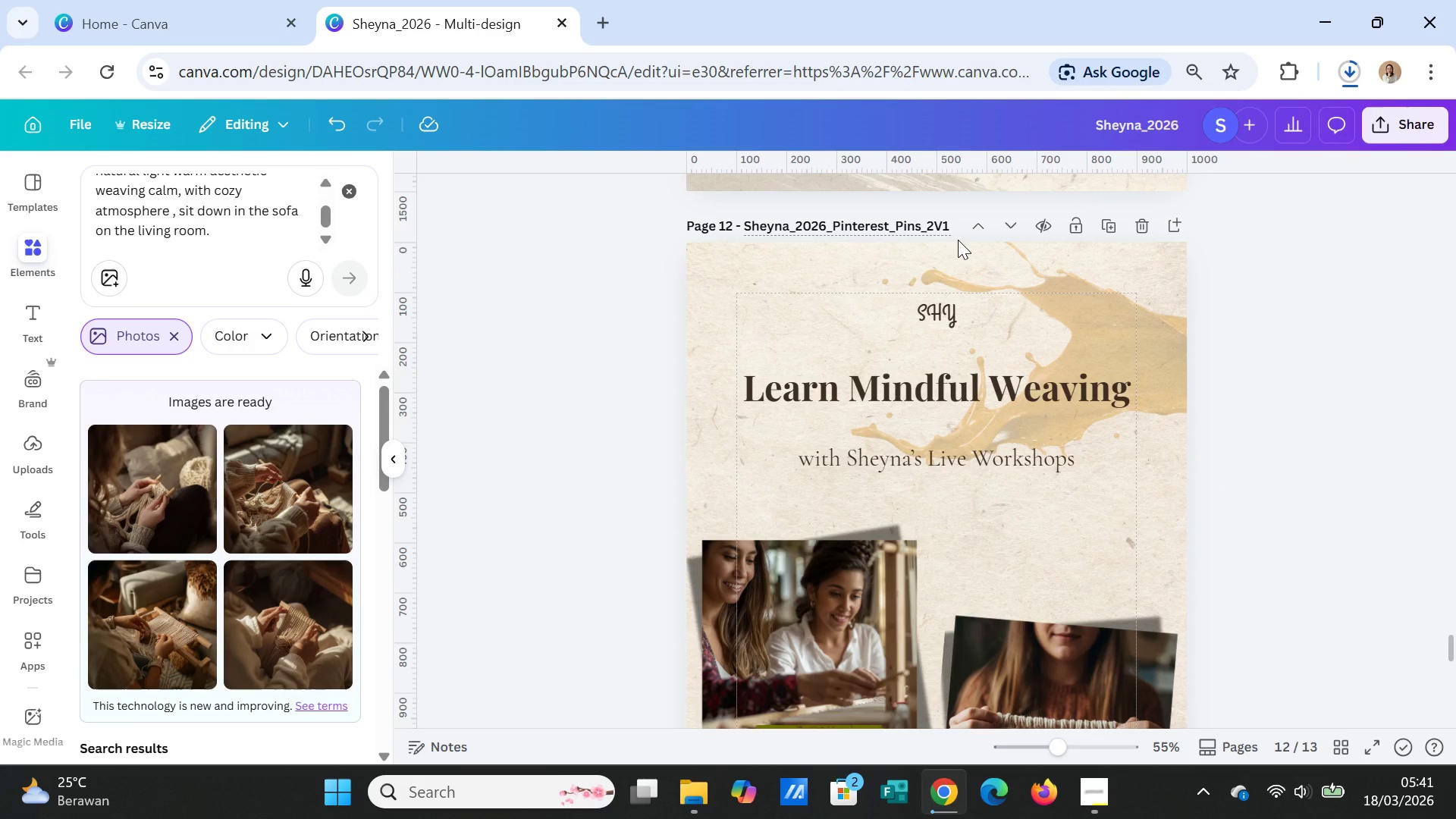 
key(Shift+Minus)
 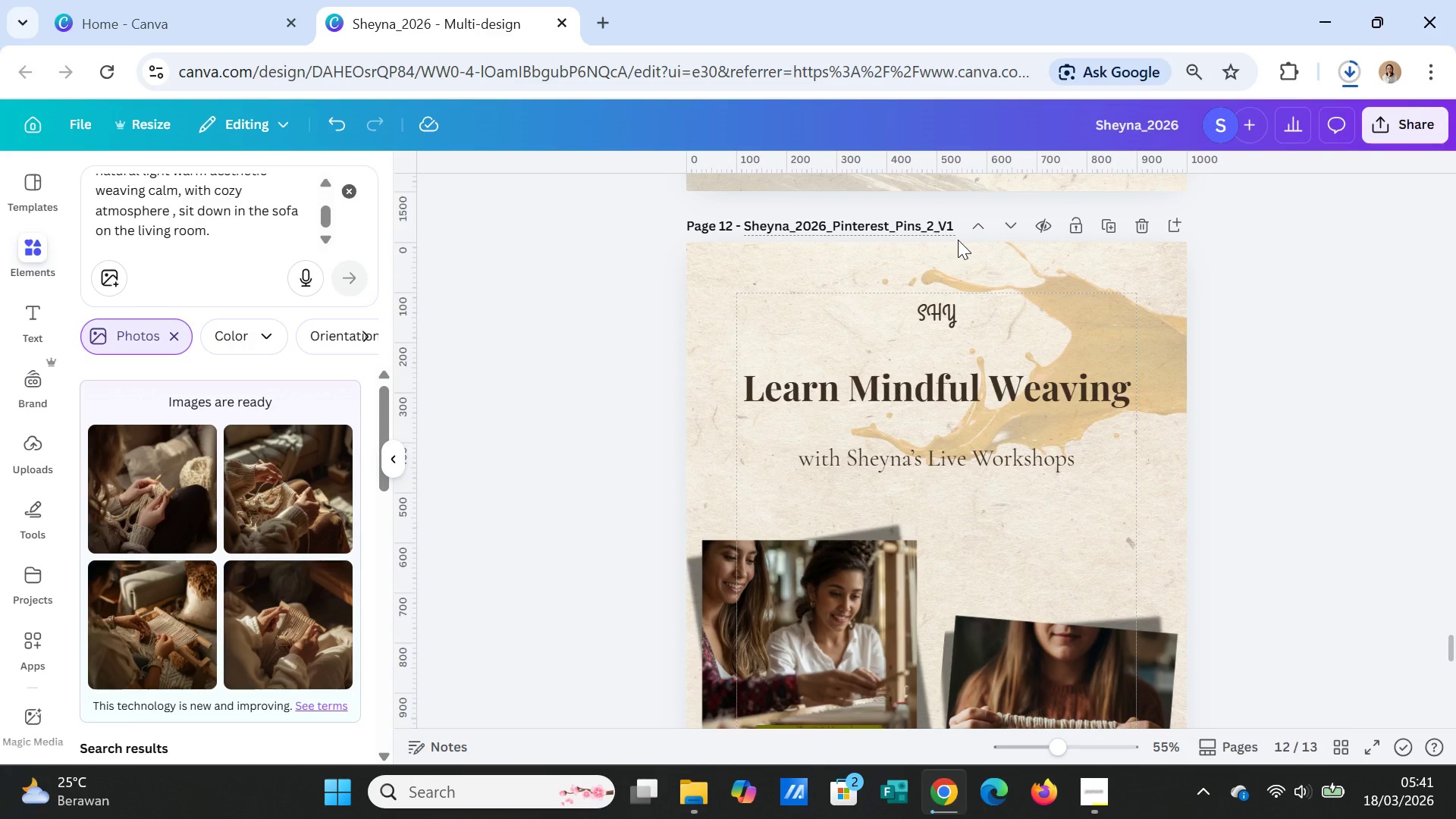 
key(ArrowRight)
 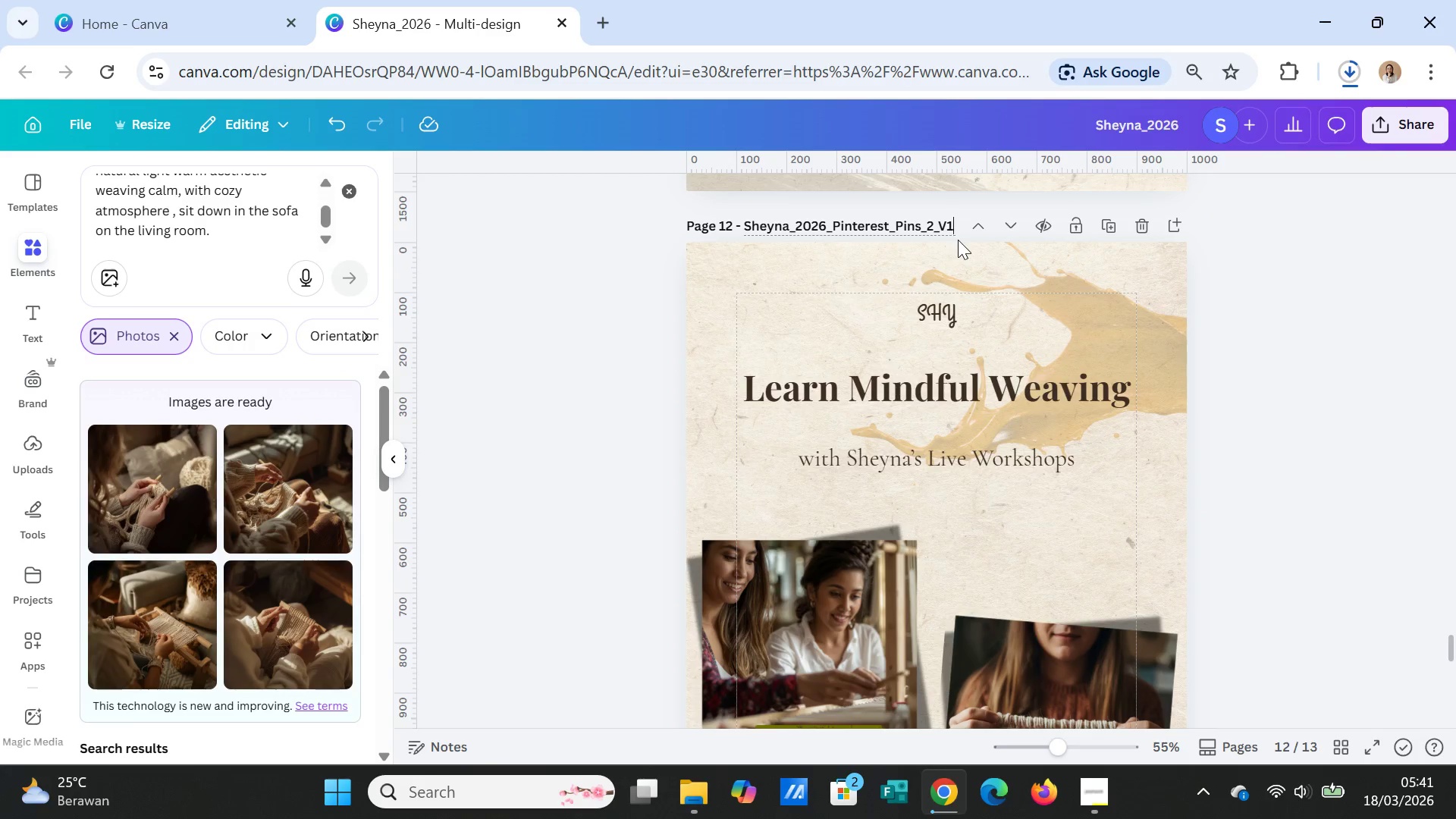 
key(ArrowRight)
 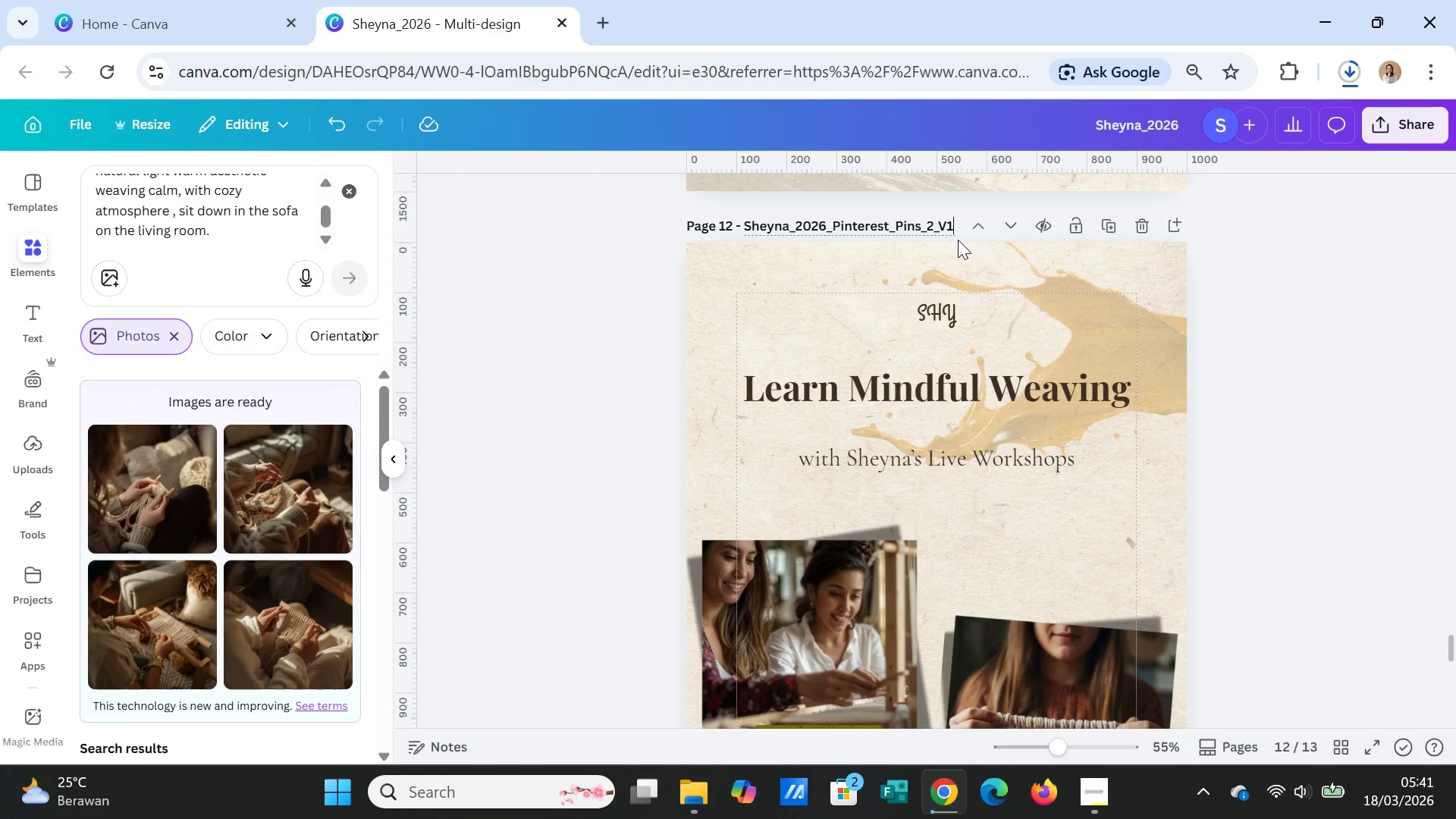 
key(Shift+ArrowLeft)
 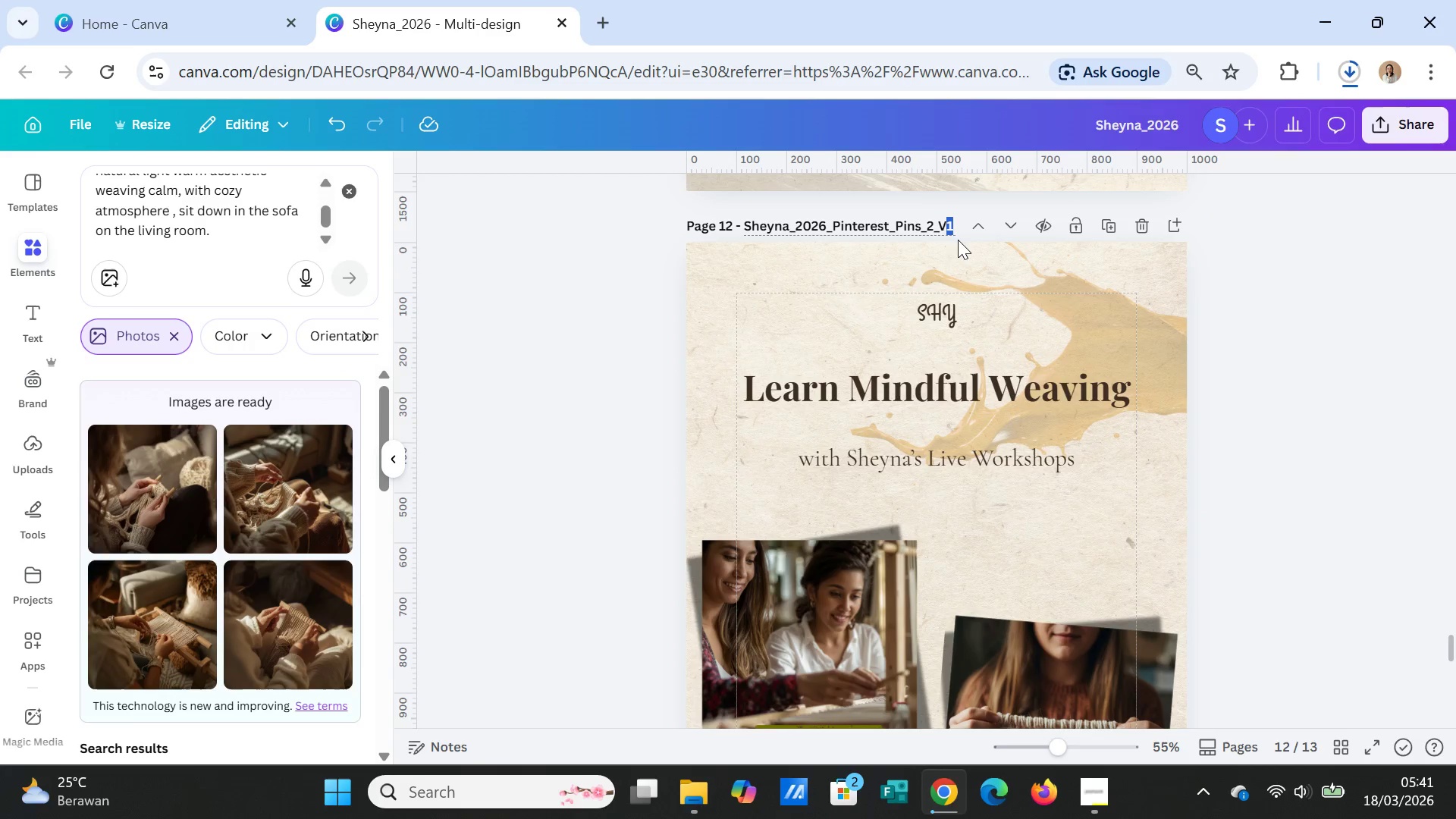 
key(Shift+ArrowLeft)
 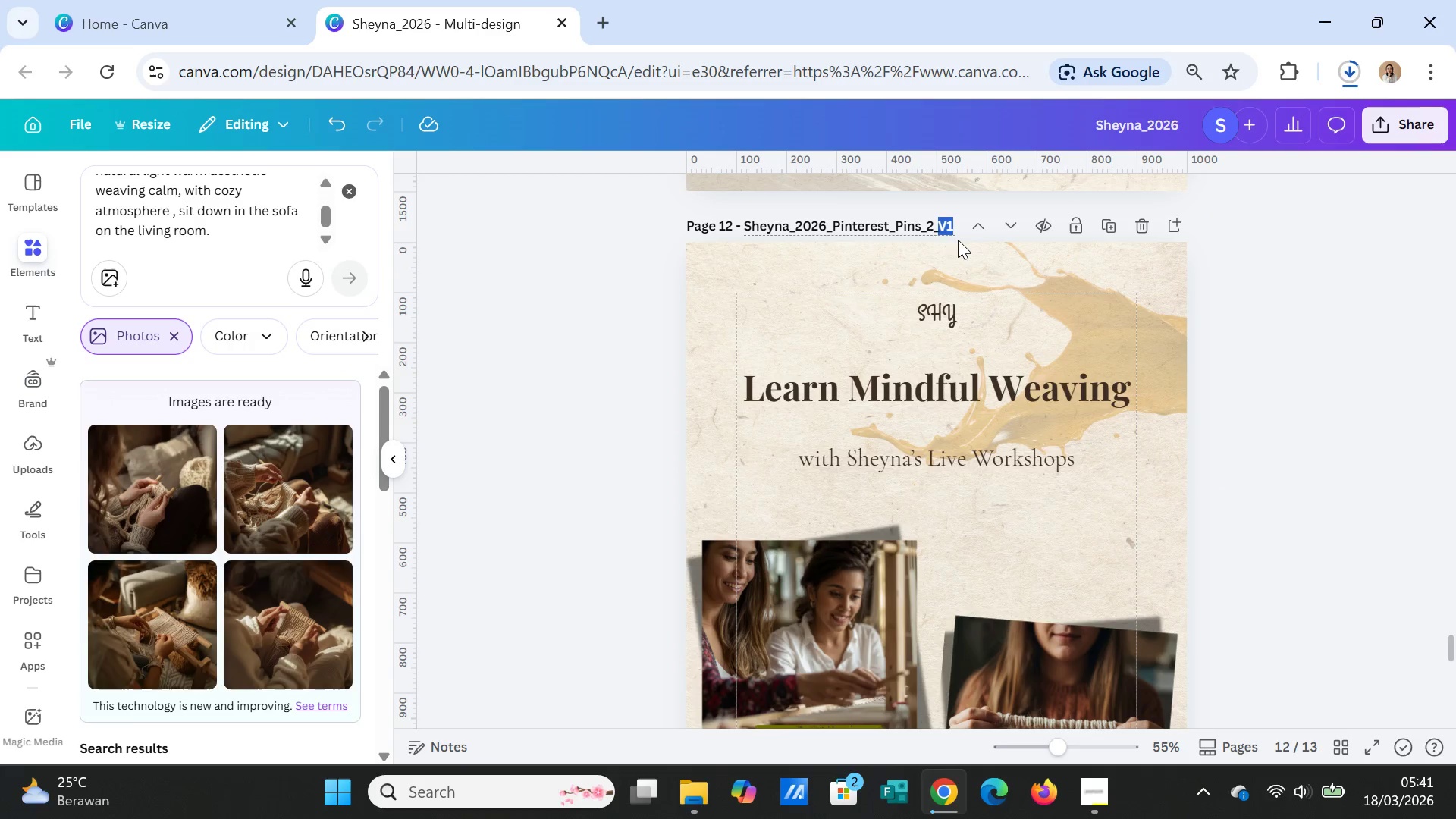 
key(Shift+ArrowLeft)
 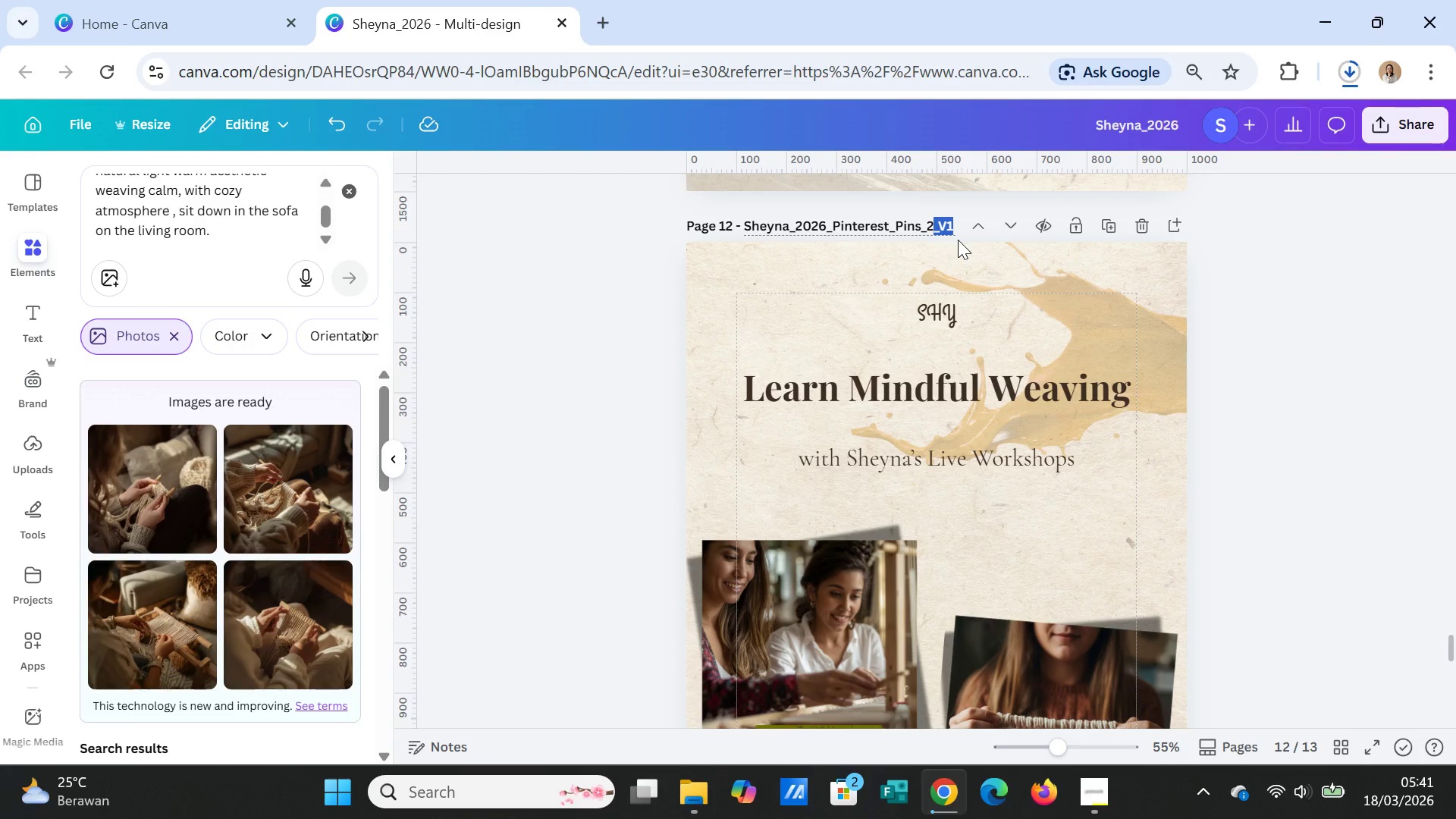 
key(Control+C)
 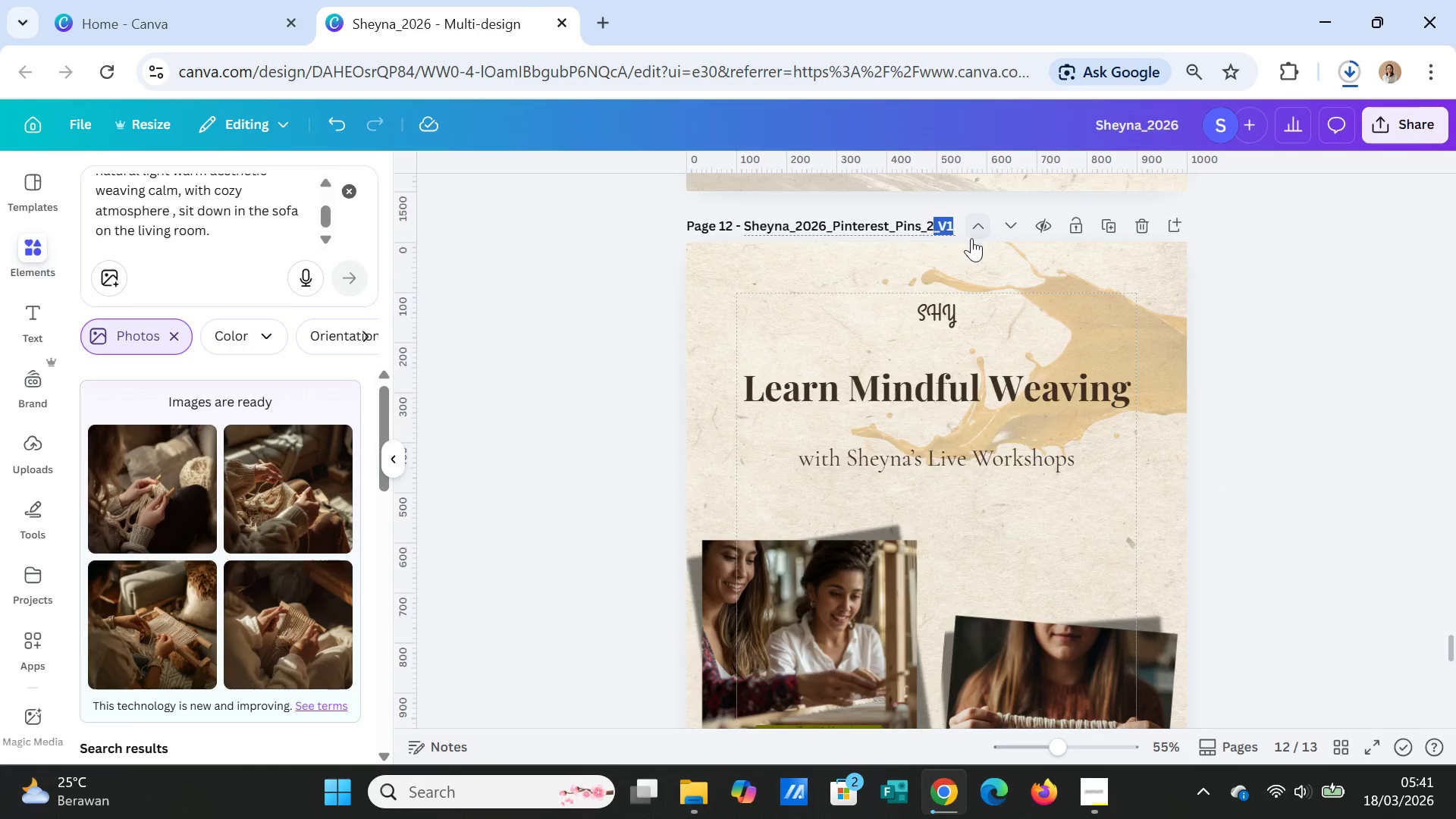 
scroll: coordinate [987, 304], scroll_direction: up, amount: 8.0
 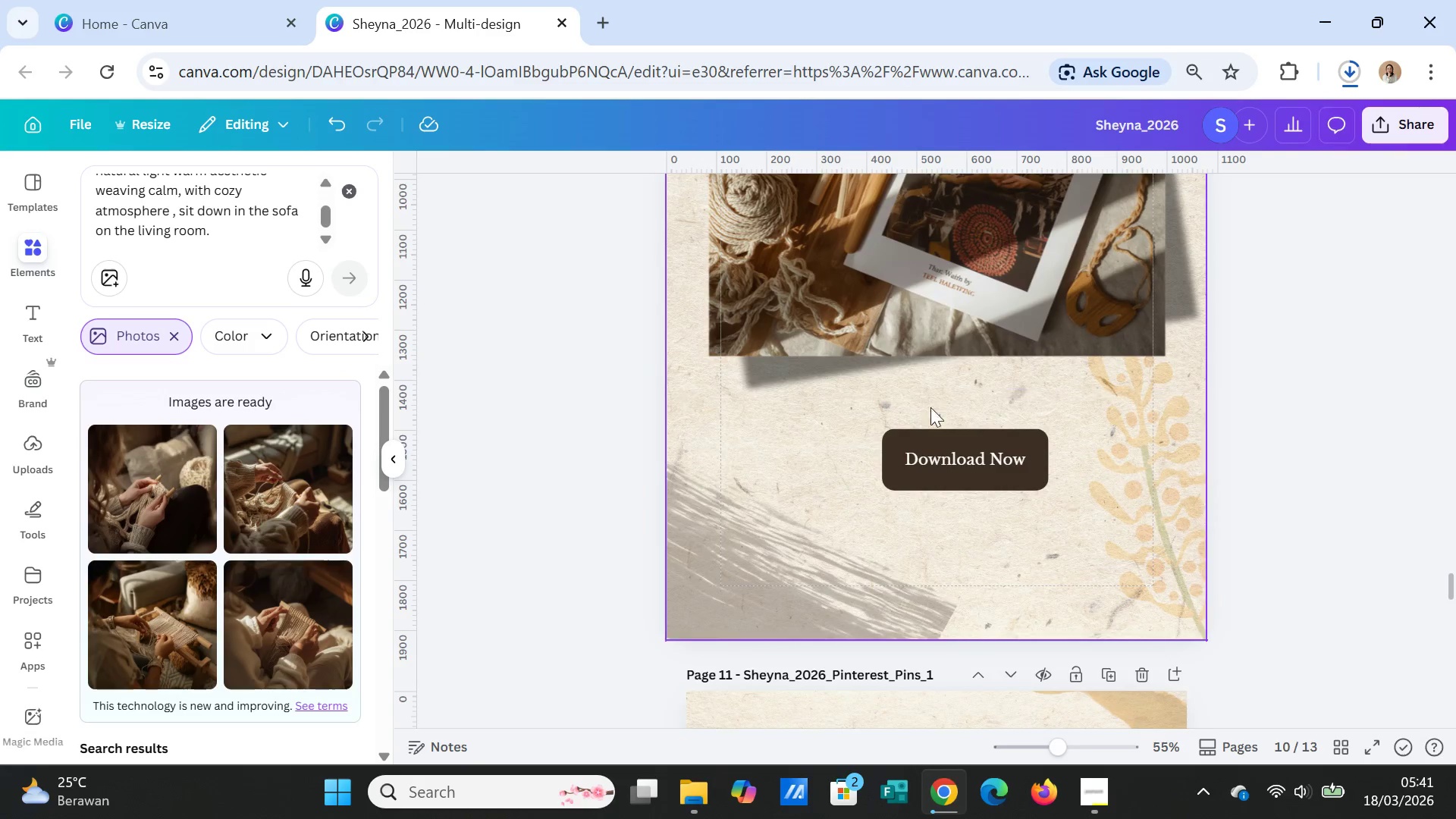 
scroll: coordinate [924, 438], scroll_direction: down, amount: 1.0
 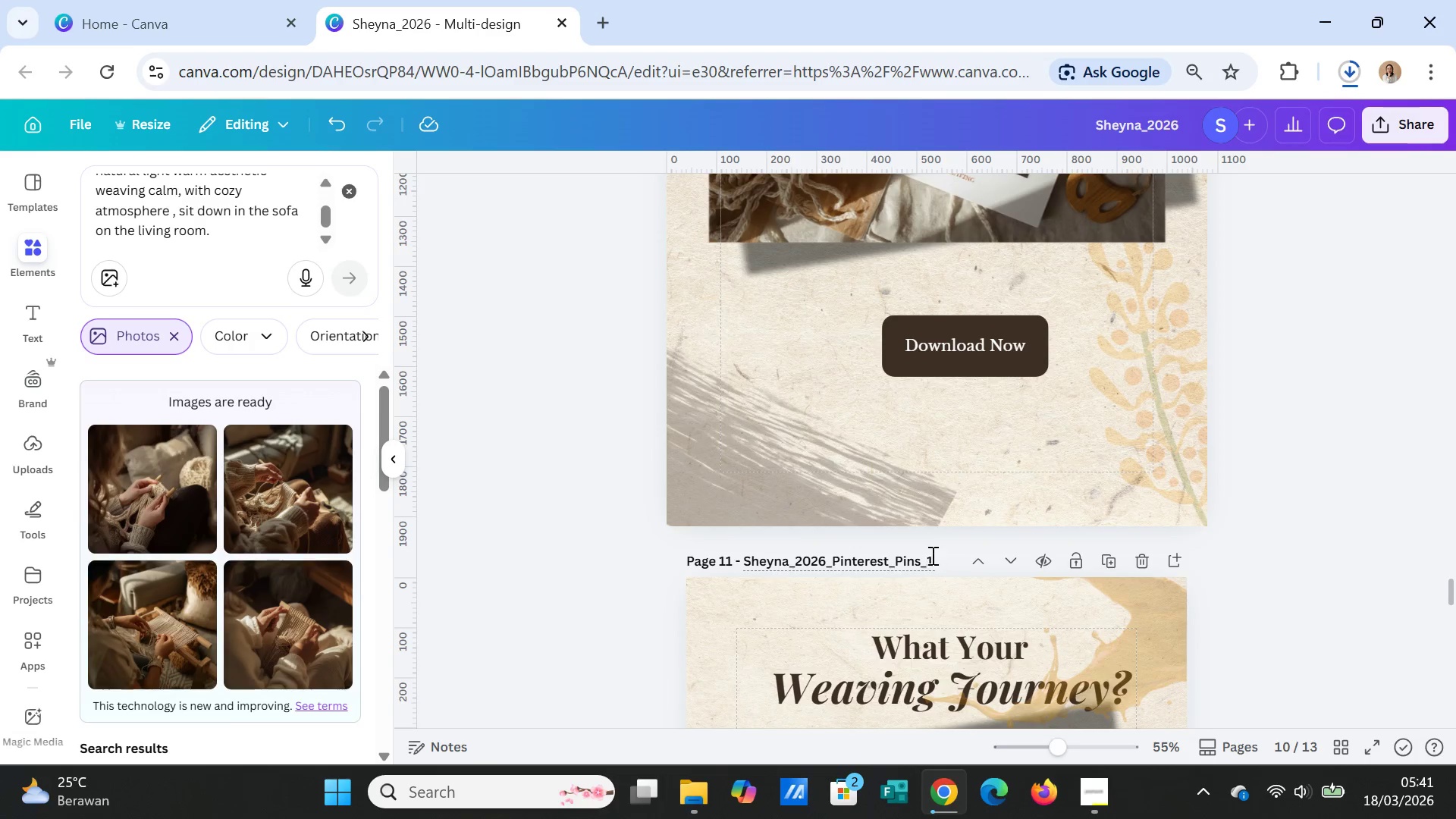 
left_click([932, 557])
 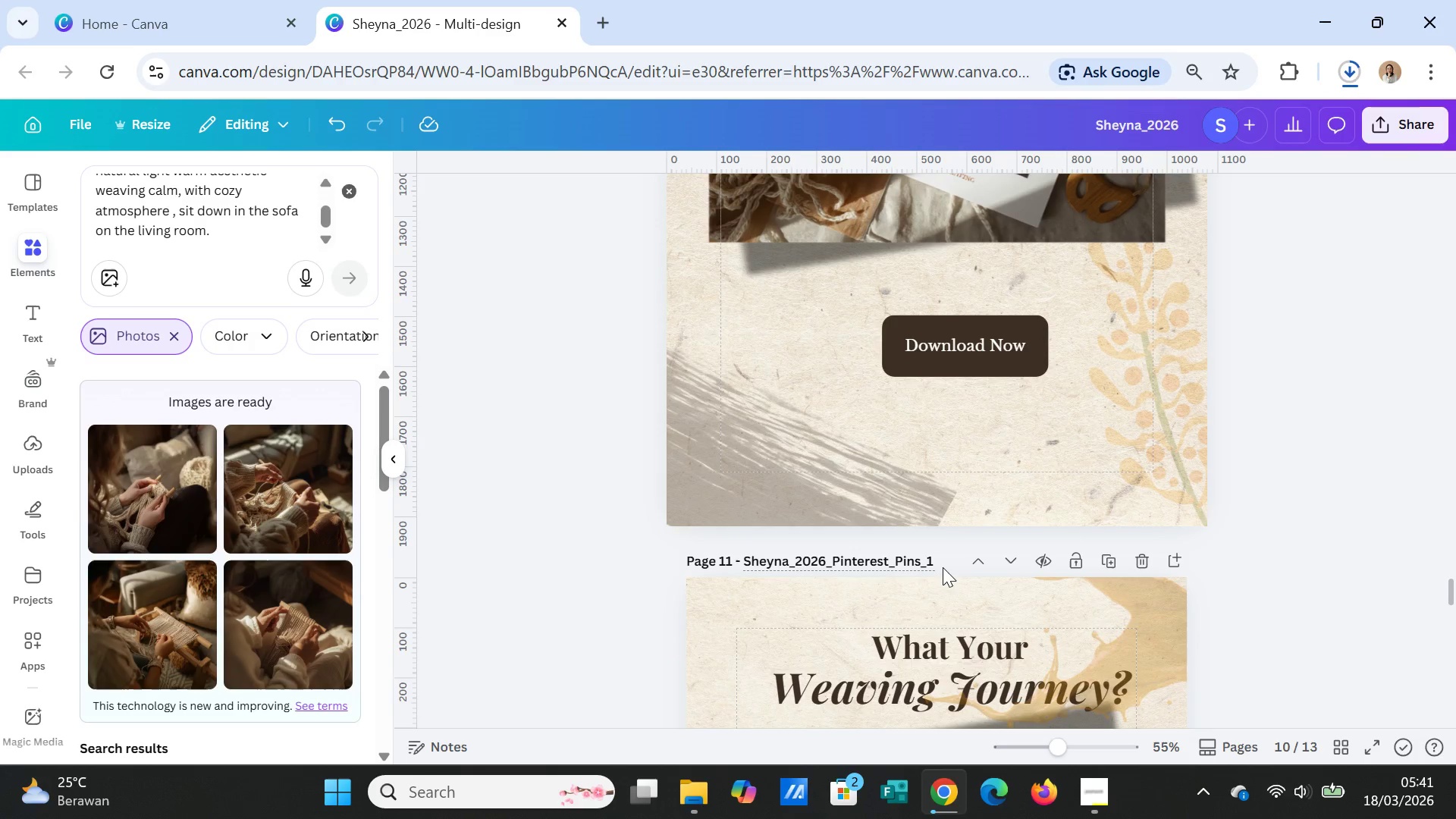 
key(Control+V)
 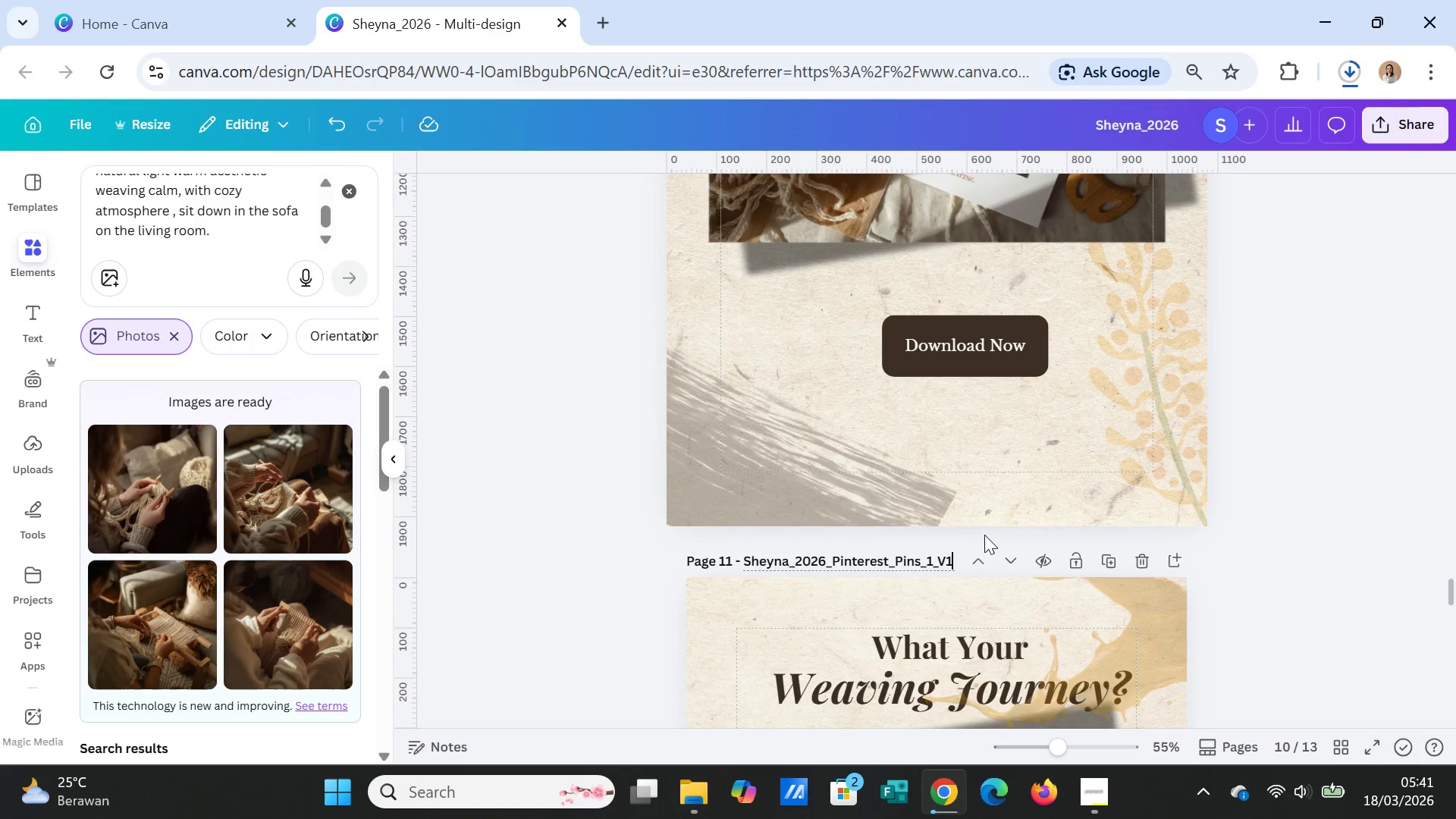 
scroll: coordinate [910, 489], scroll_direction: up, amount: 8.0
 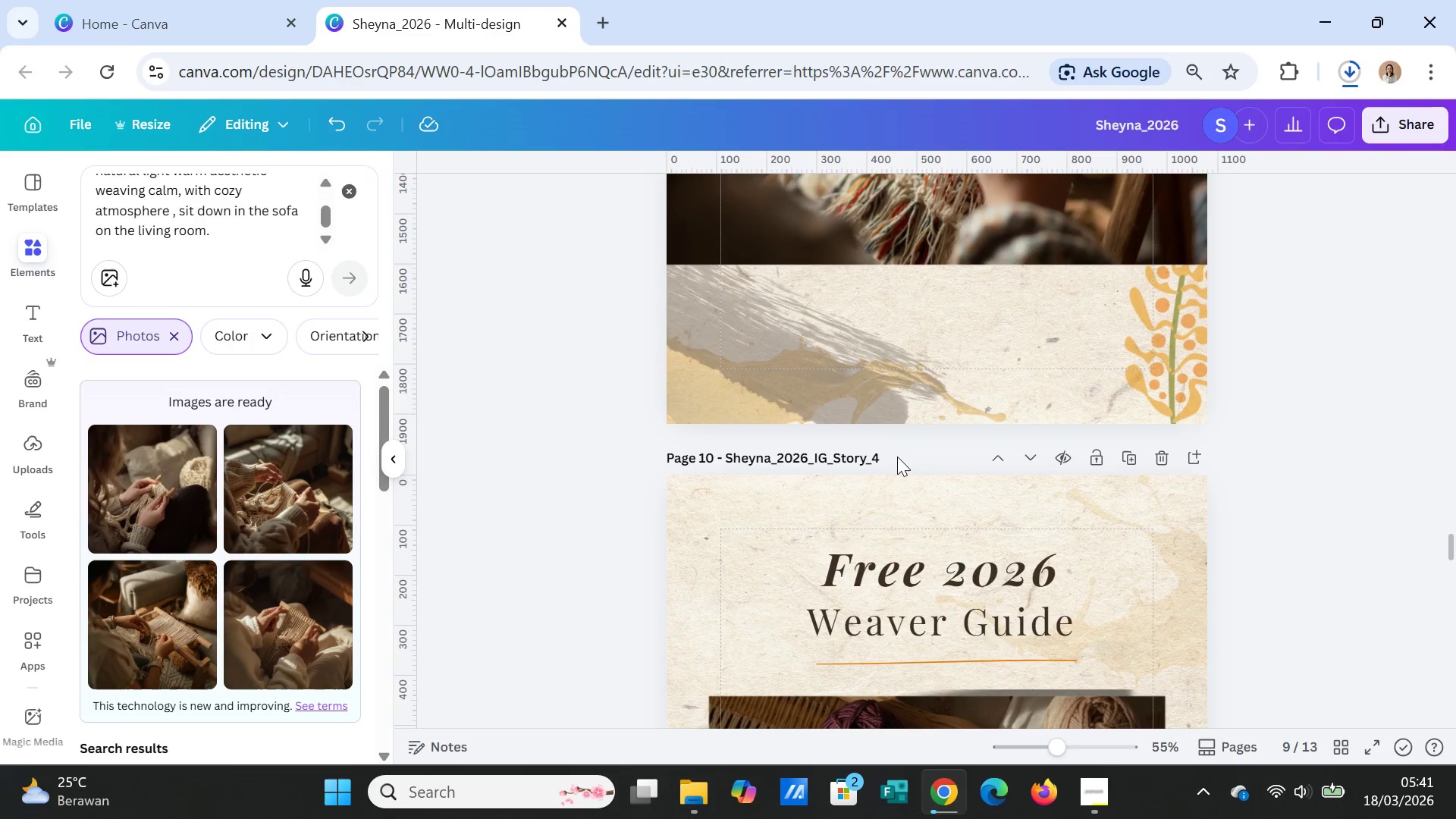 
left_click([896, 454])
 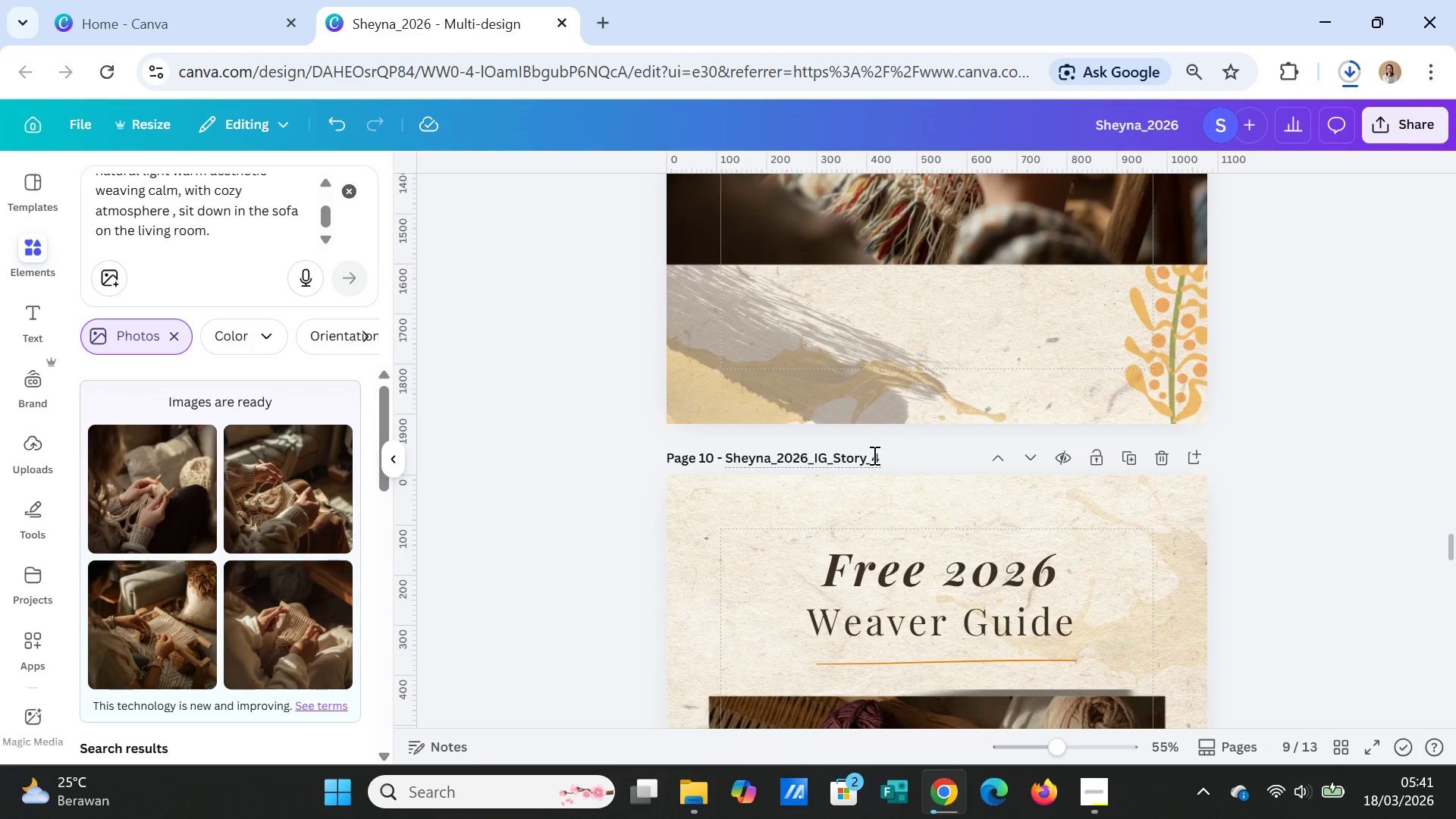 
left_click([872, 454])
 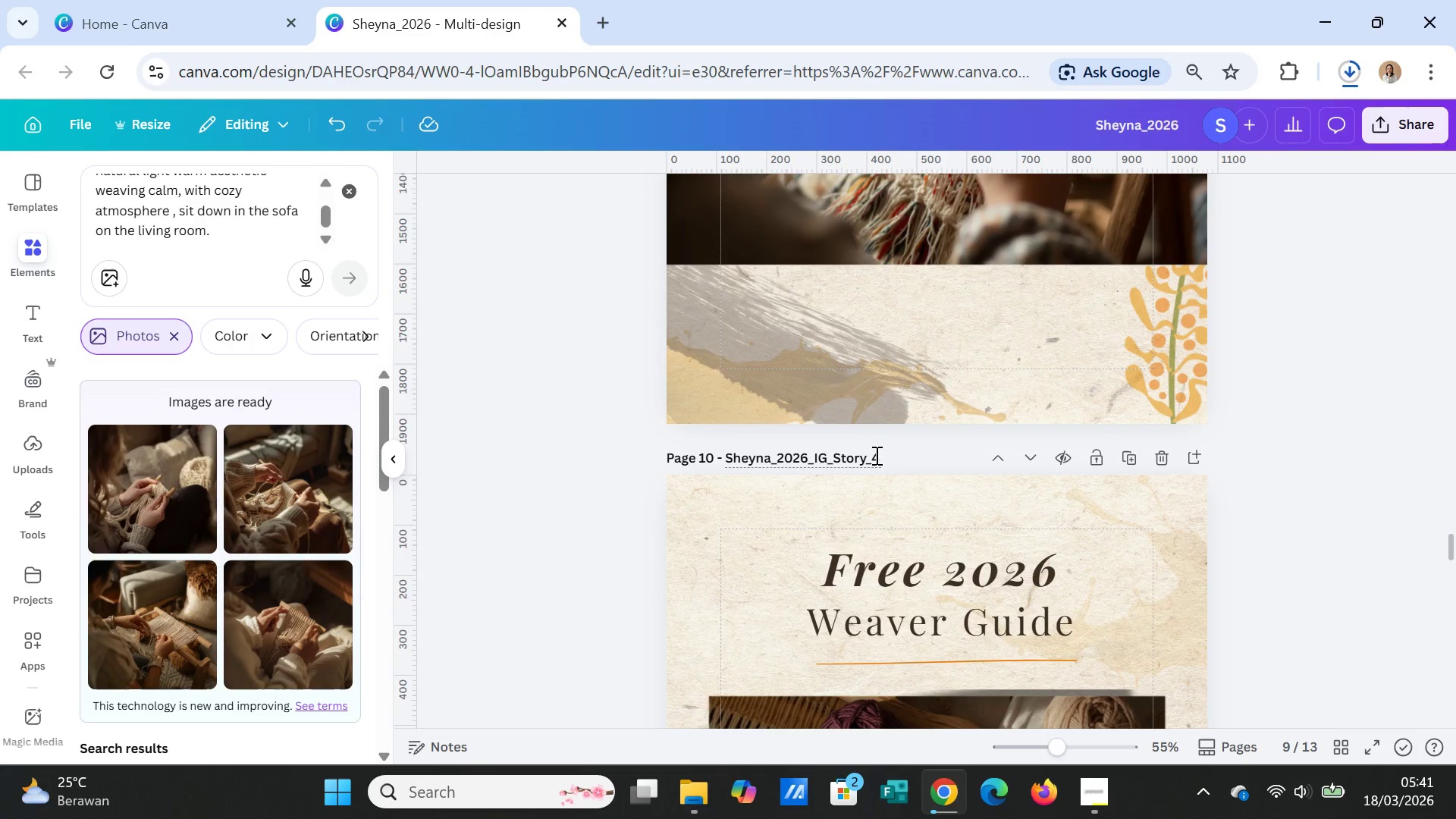 
left_click([876, 455])
 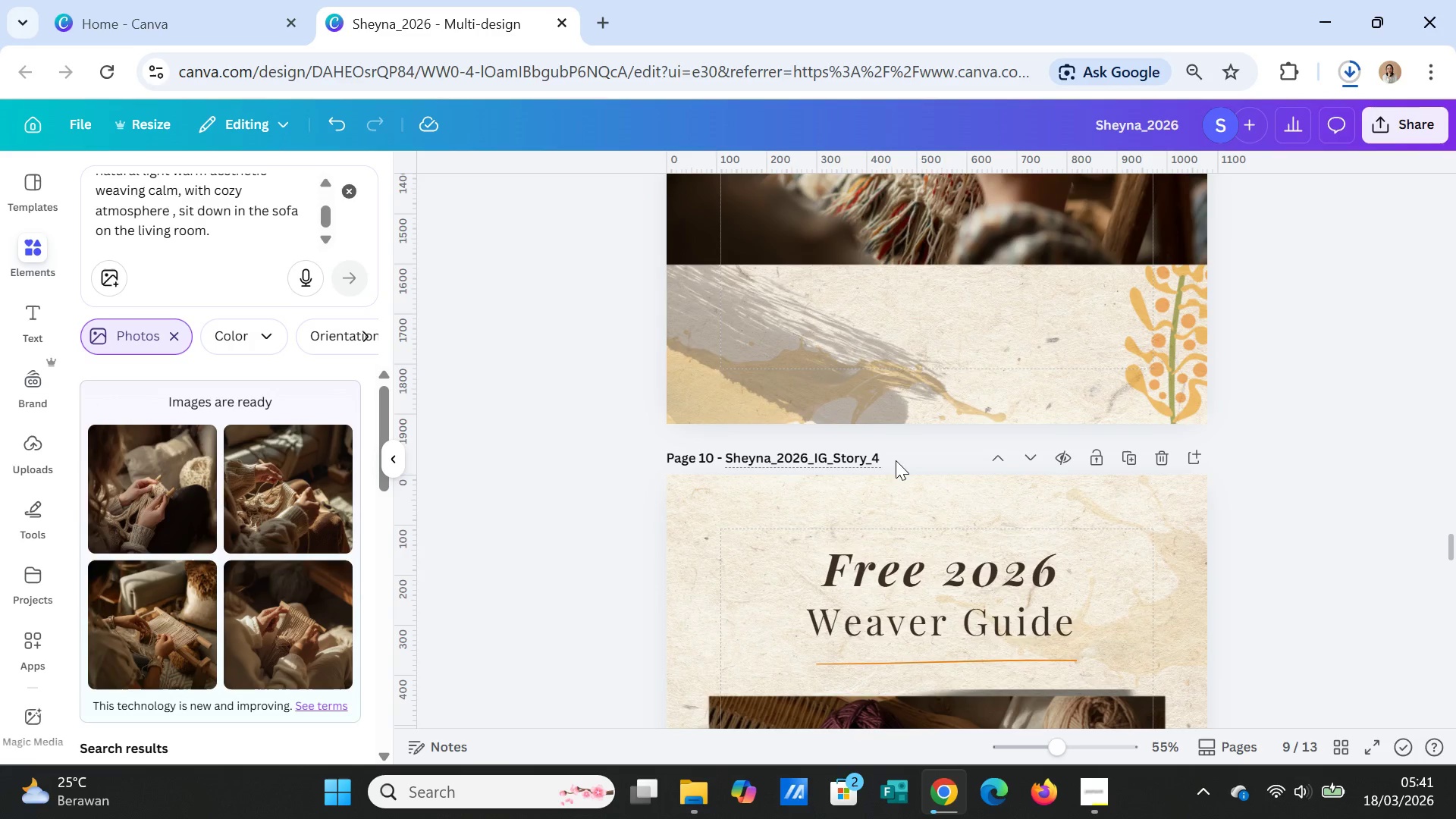 
key(Control+ControlLeft)
 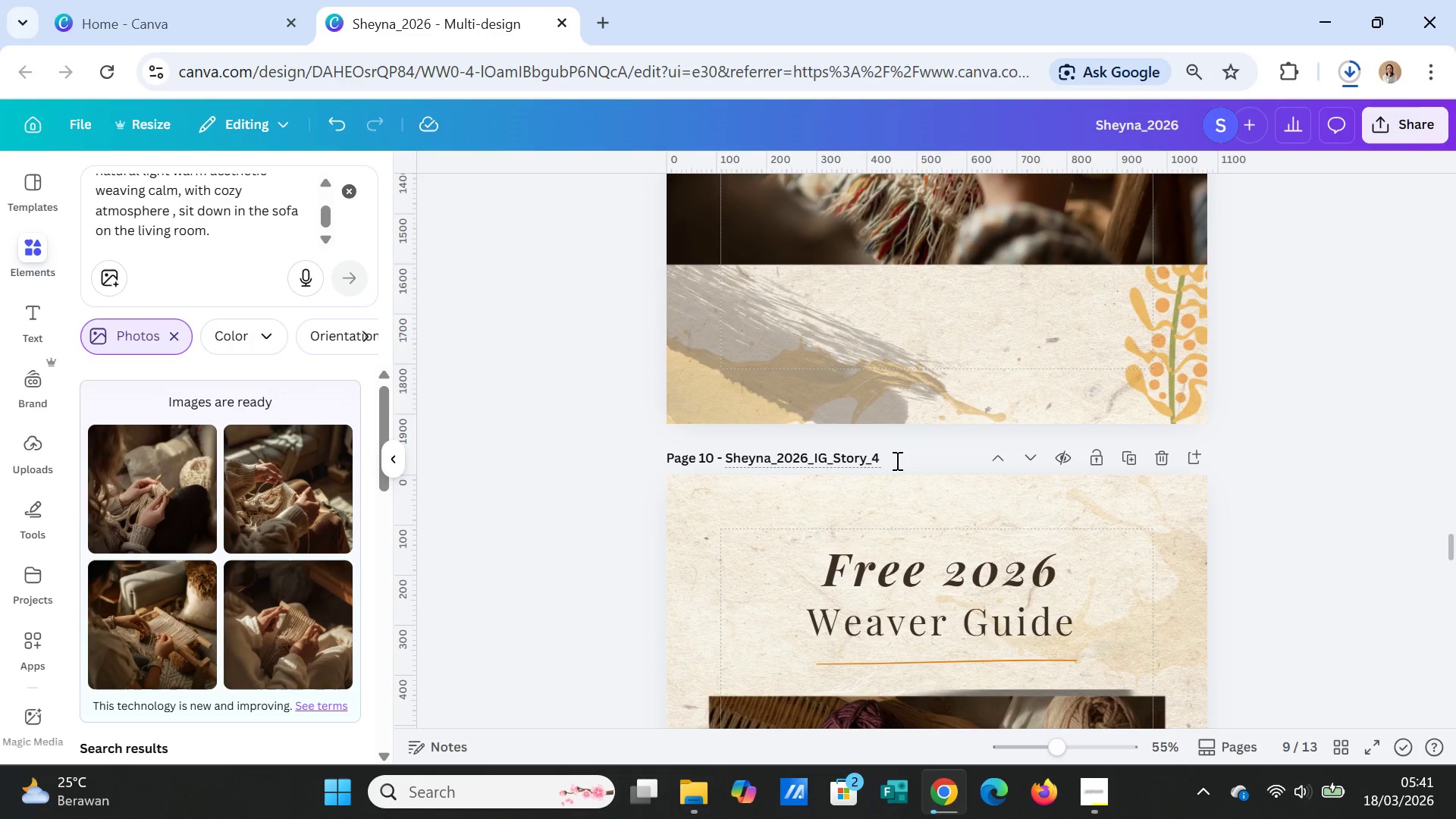 
key(Control+V)
 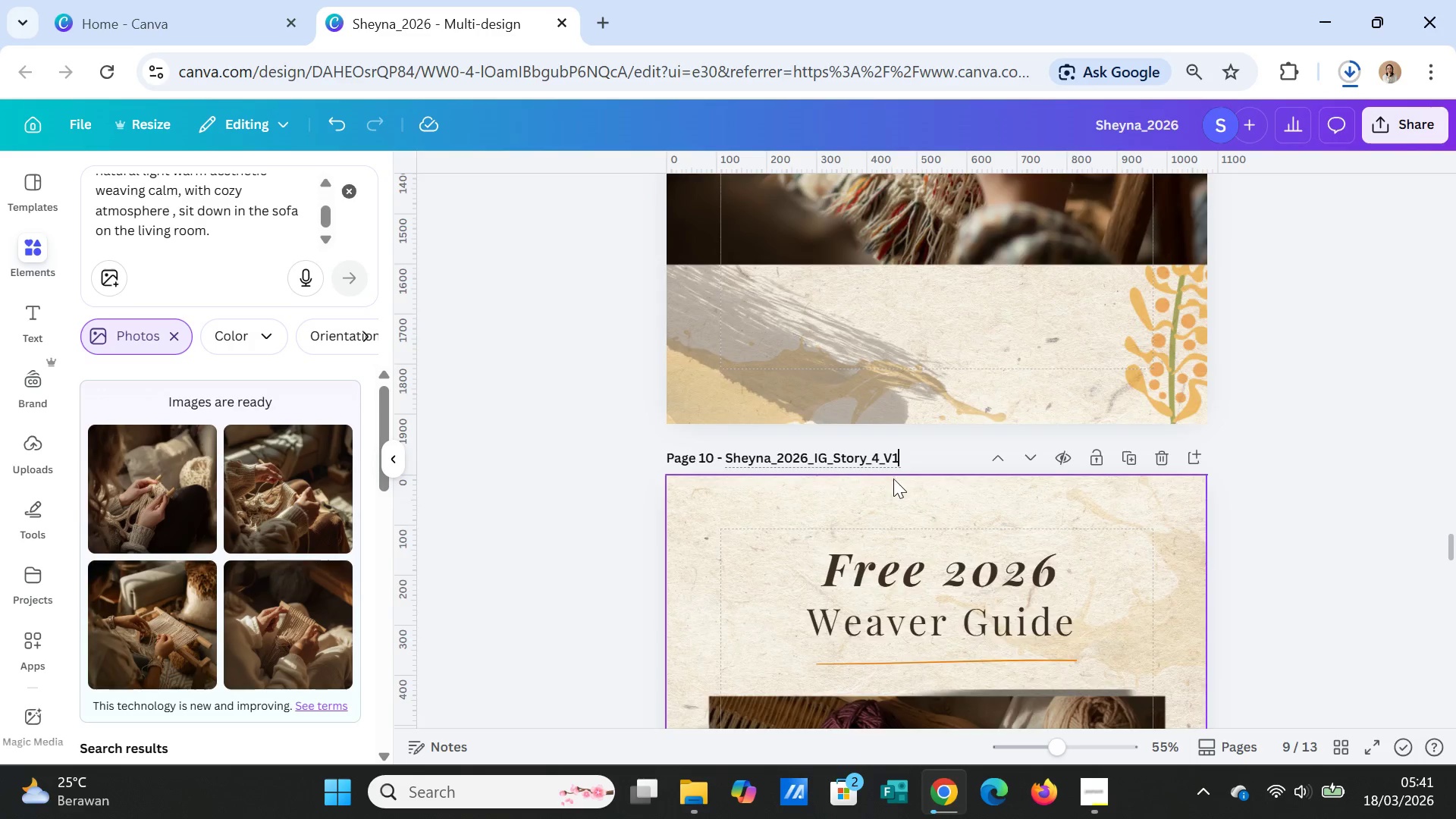 
scroll: coordinate [896, 479], scroll_direction: up, amount: 9.0
 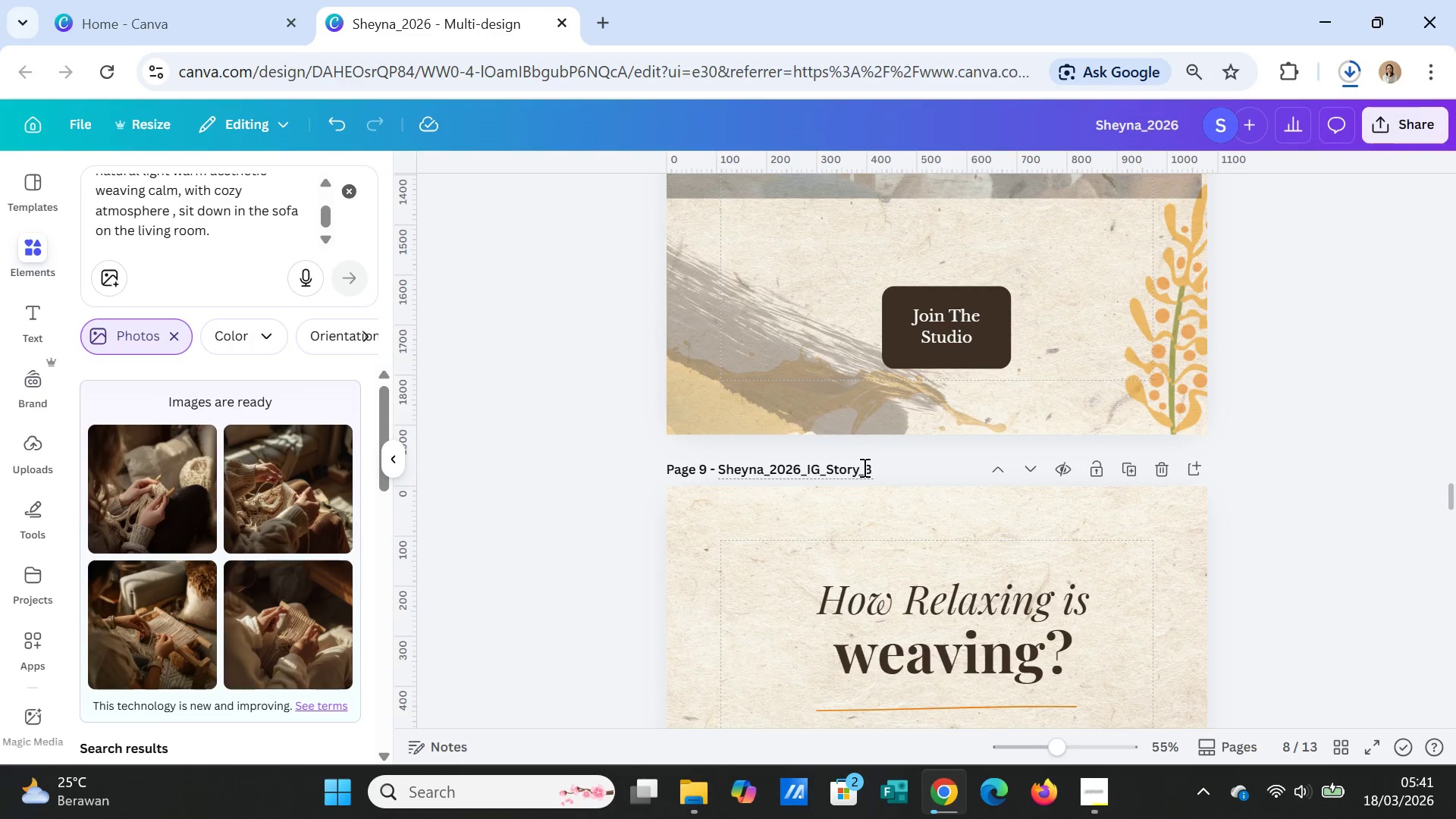 
double_click([874, 471])
 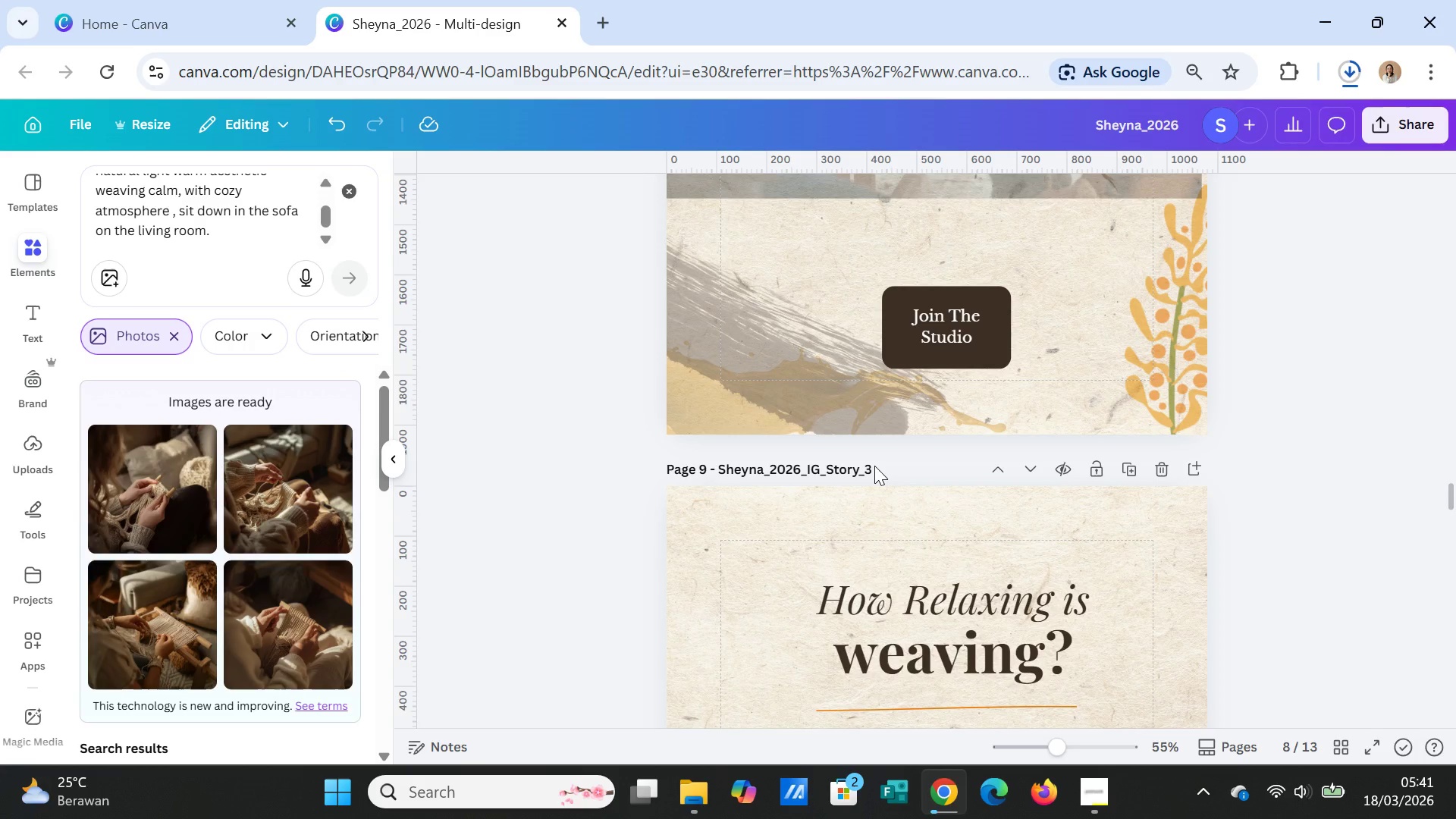 
left_click([874, 466])
 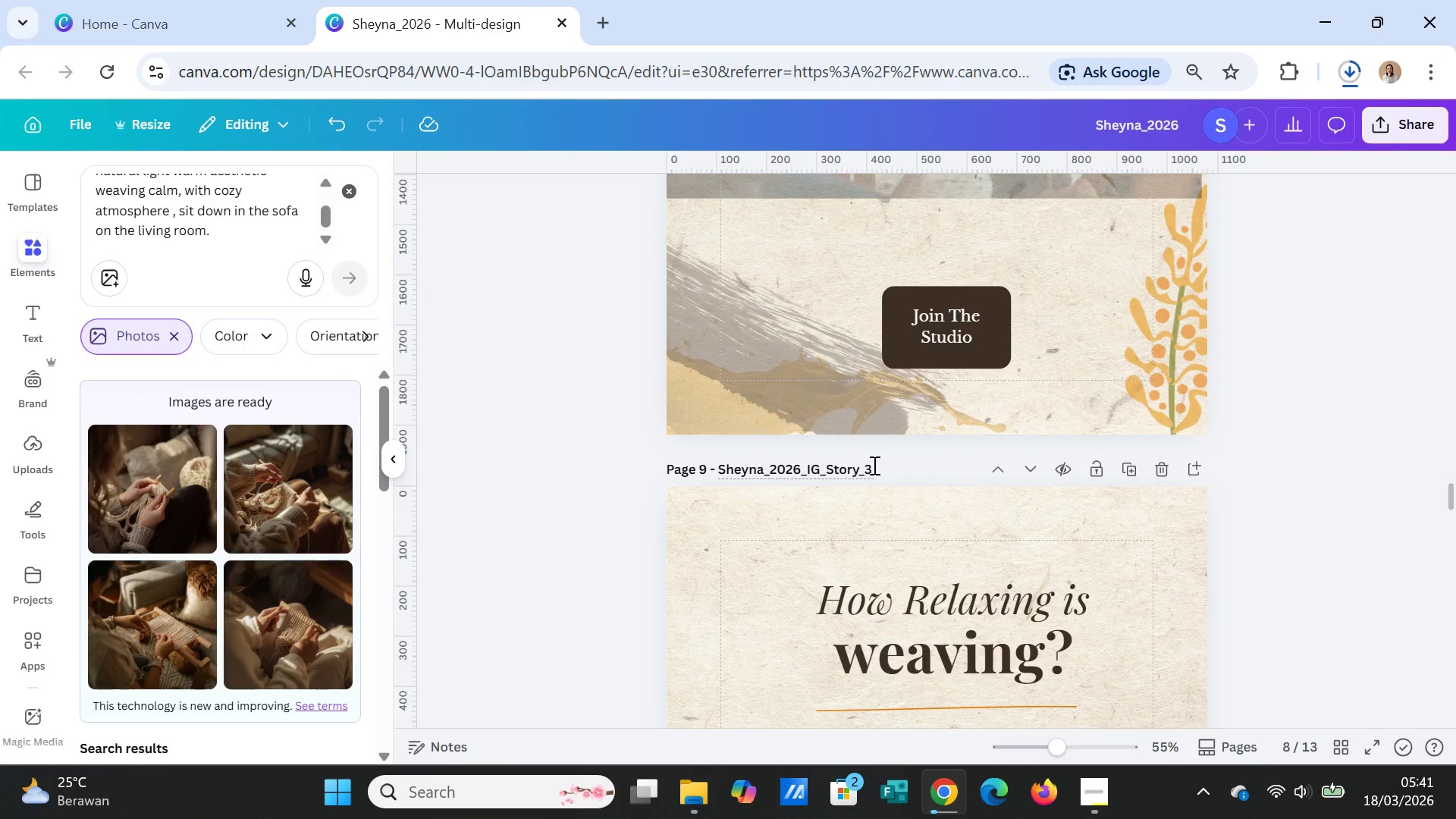 
left_click([873, 465])
 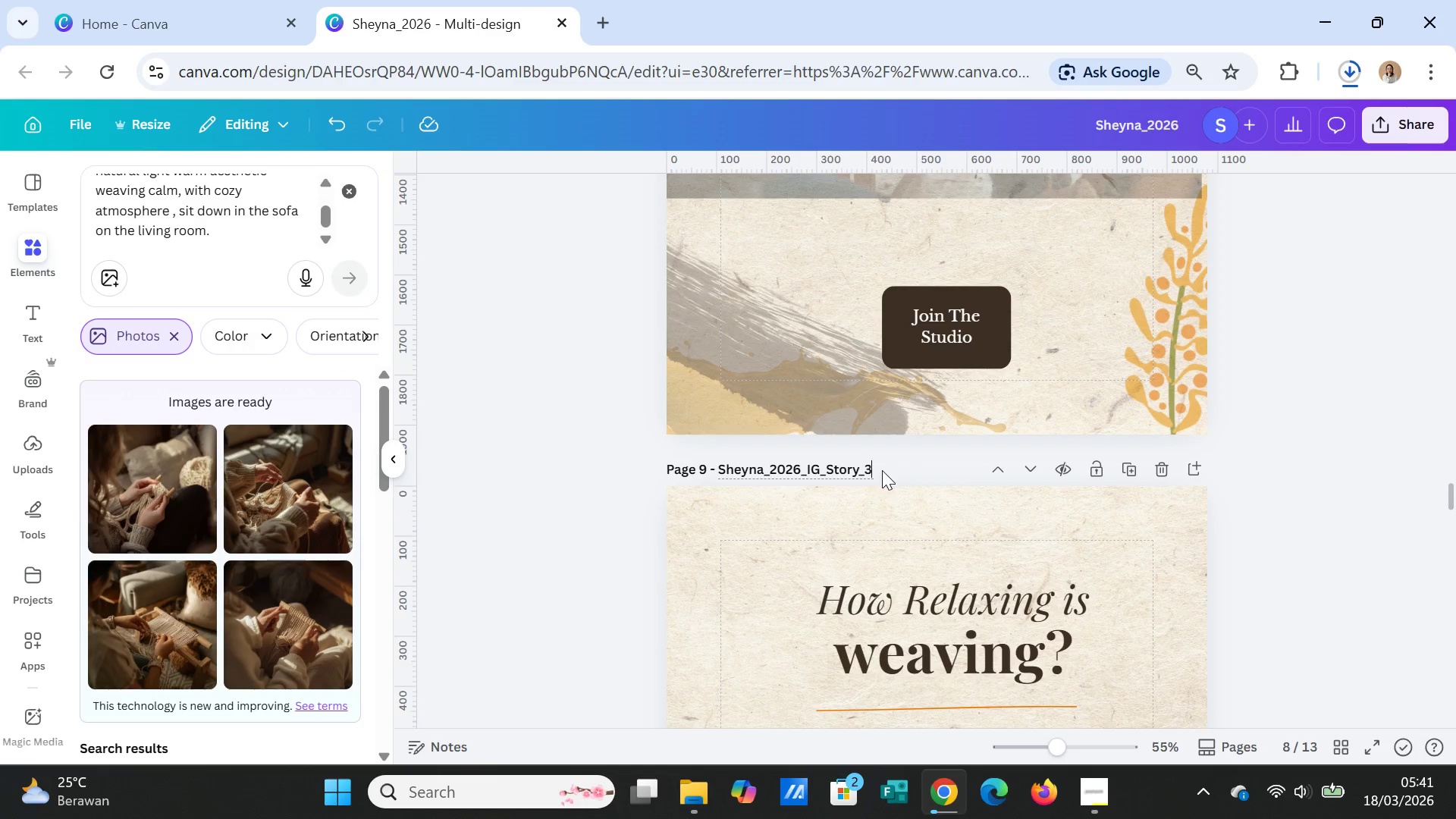 
key(Control+ControlLeft)
 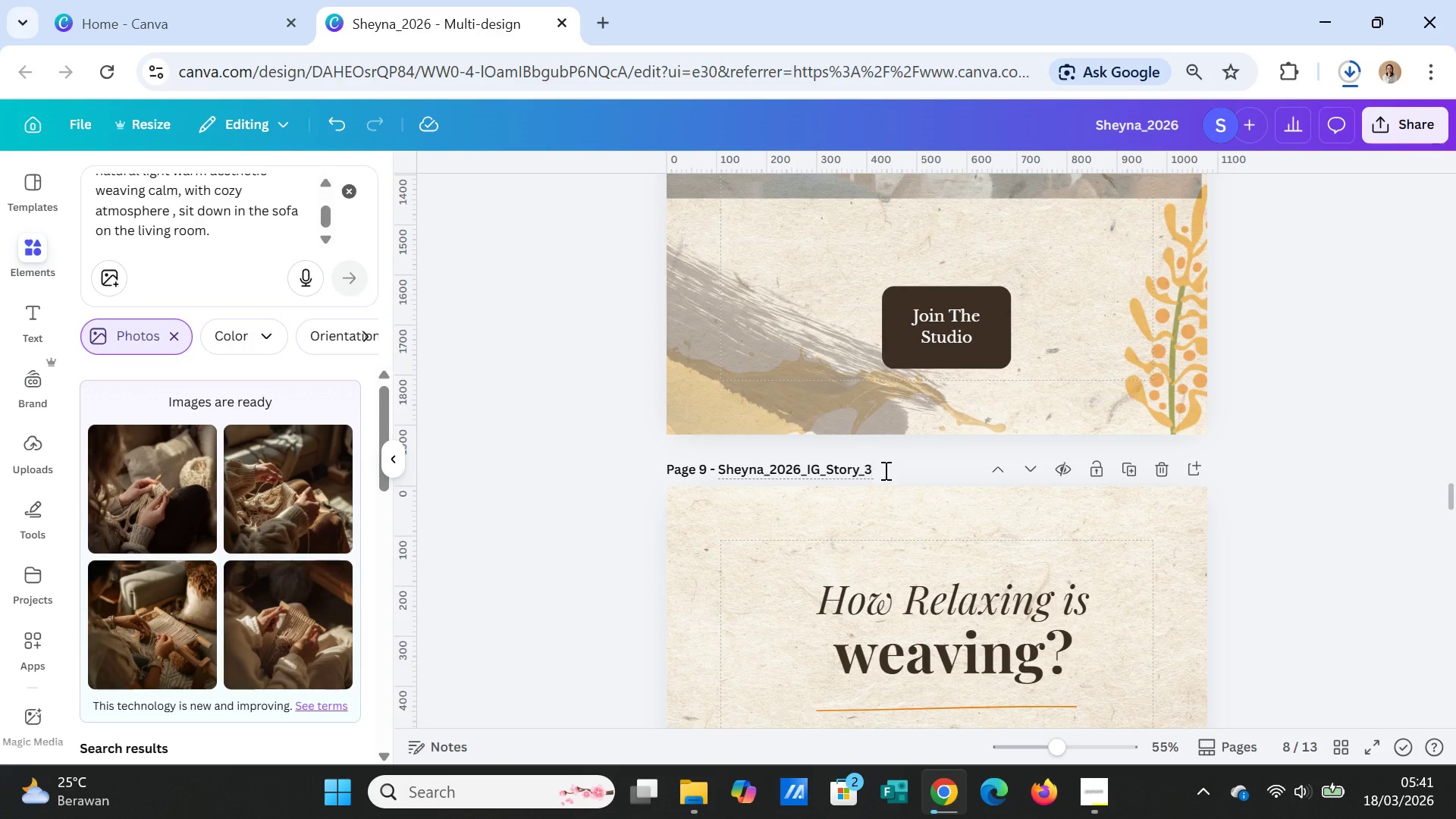 
key(Control+V)
 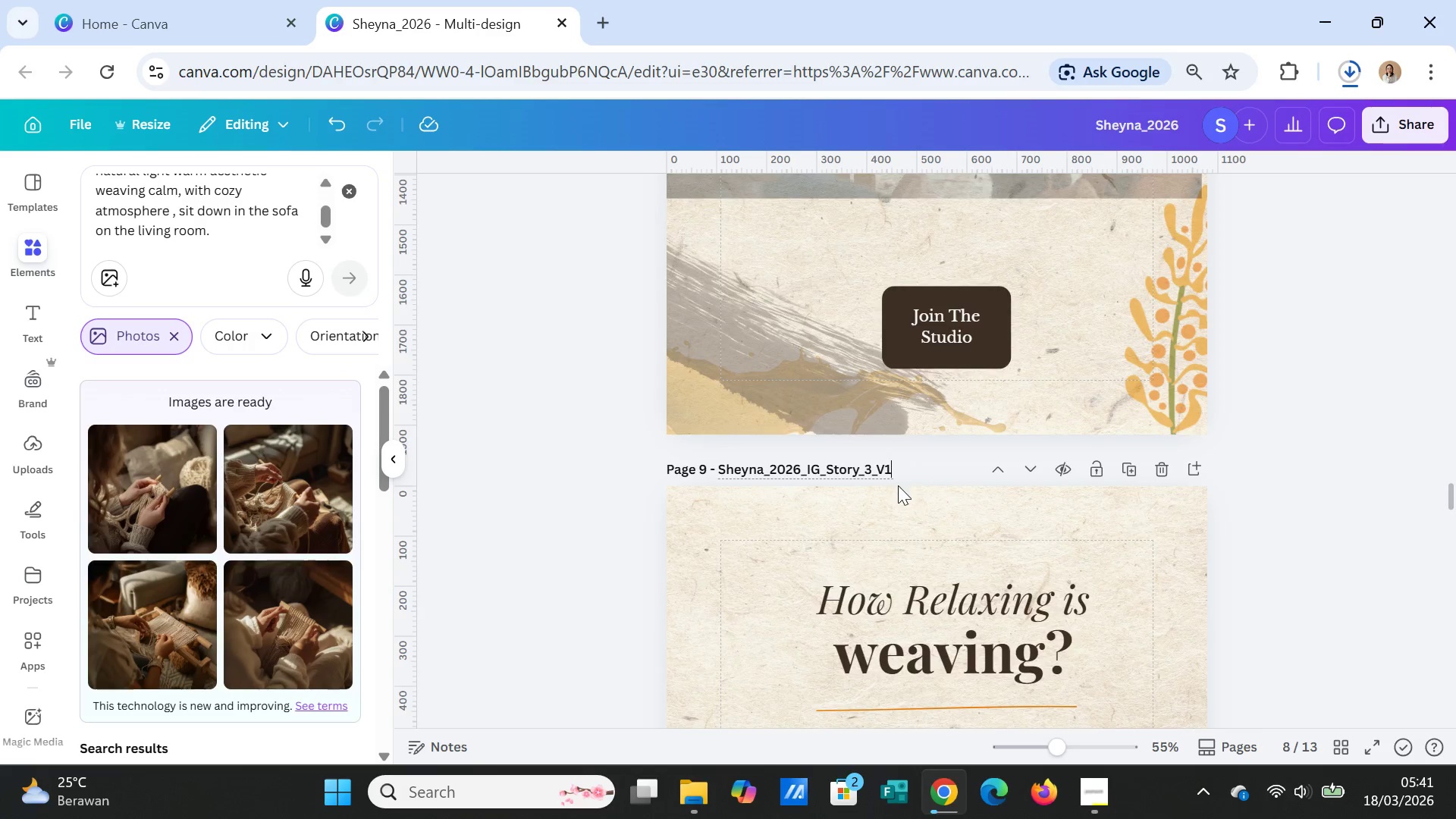 
scroll: coordinate [899, 485], scroll_direction: up, amount: 9.0
 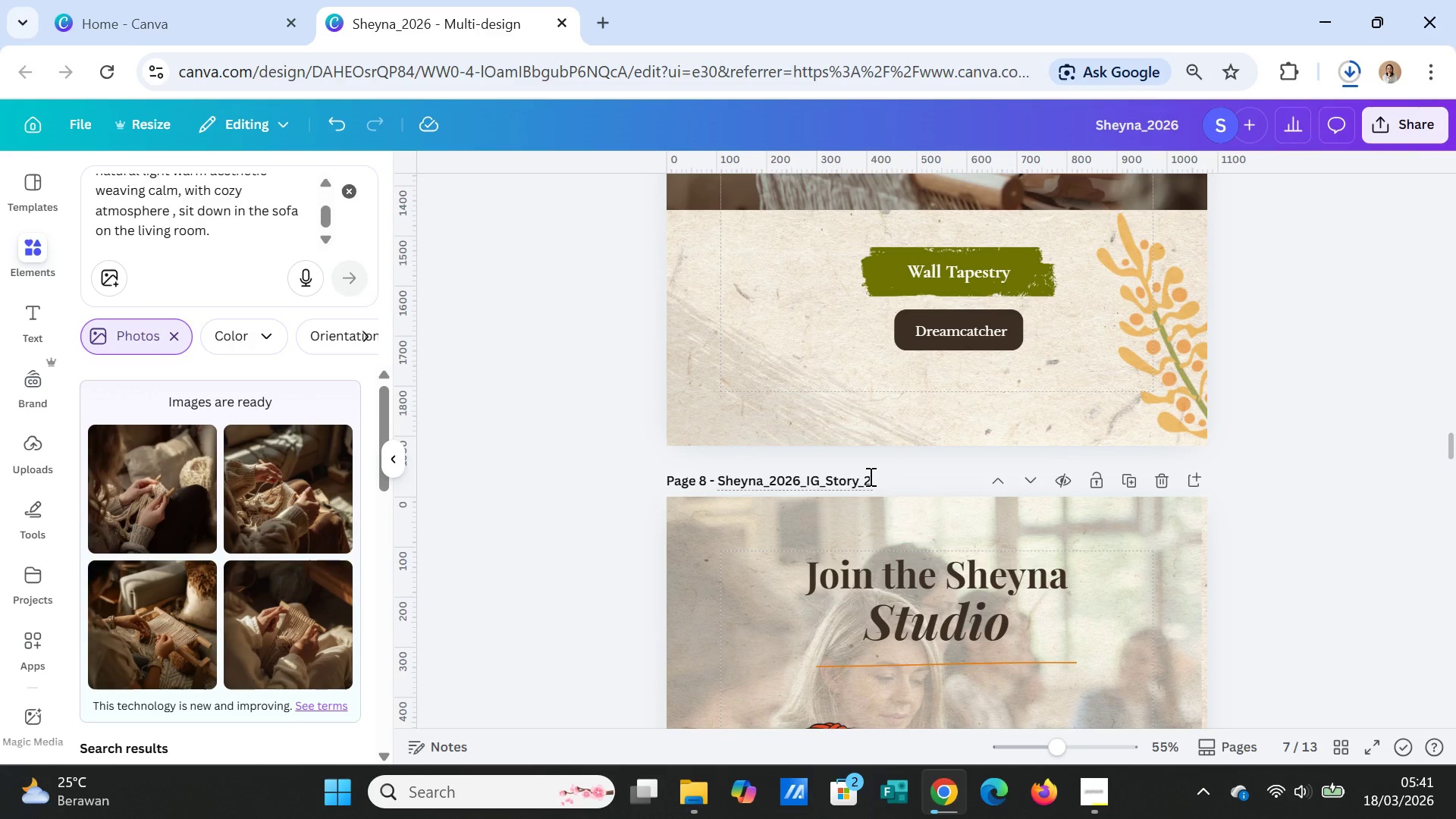 
left_click([869, 476])
 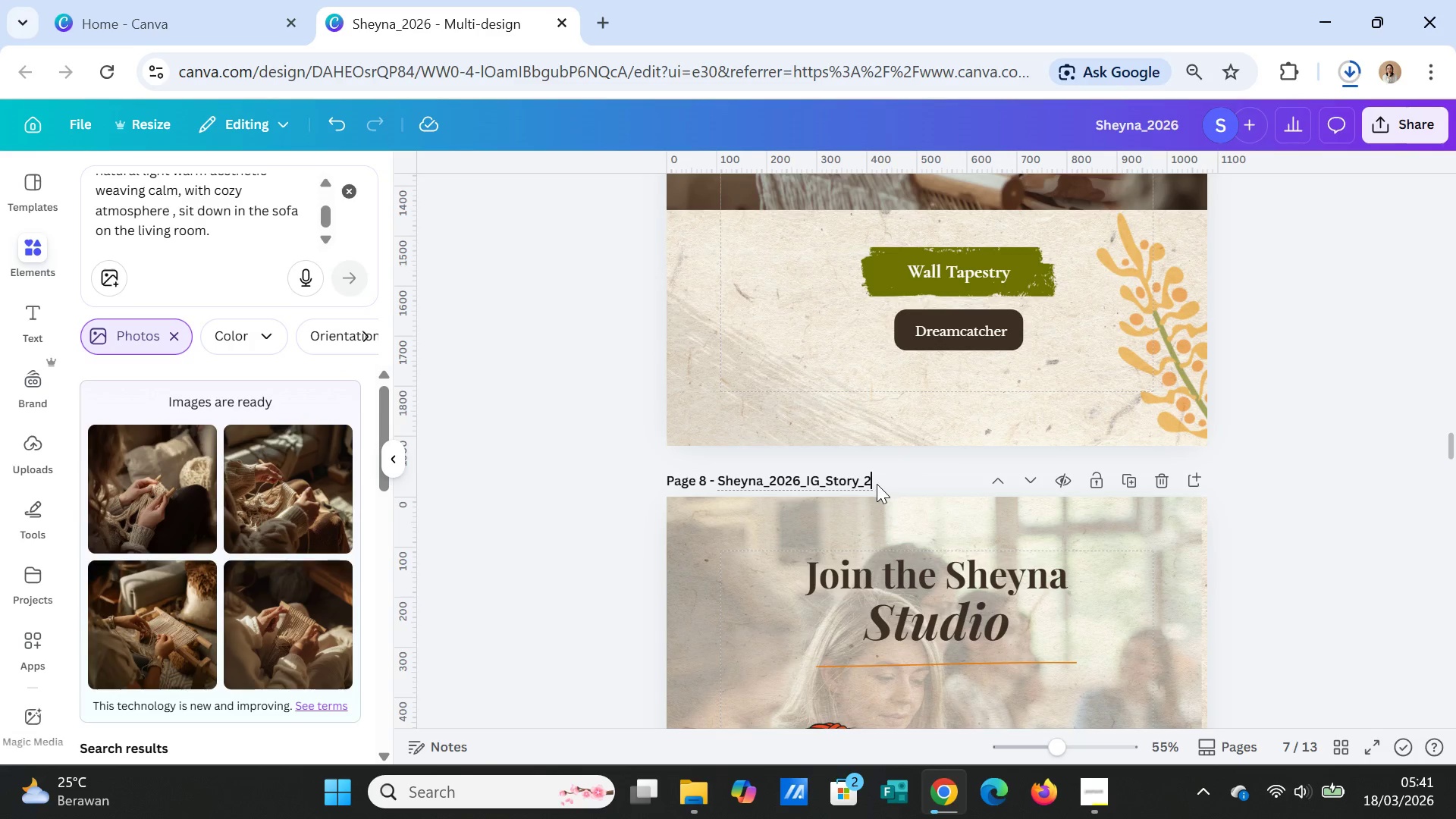 
key(Control+ControlLeft)
 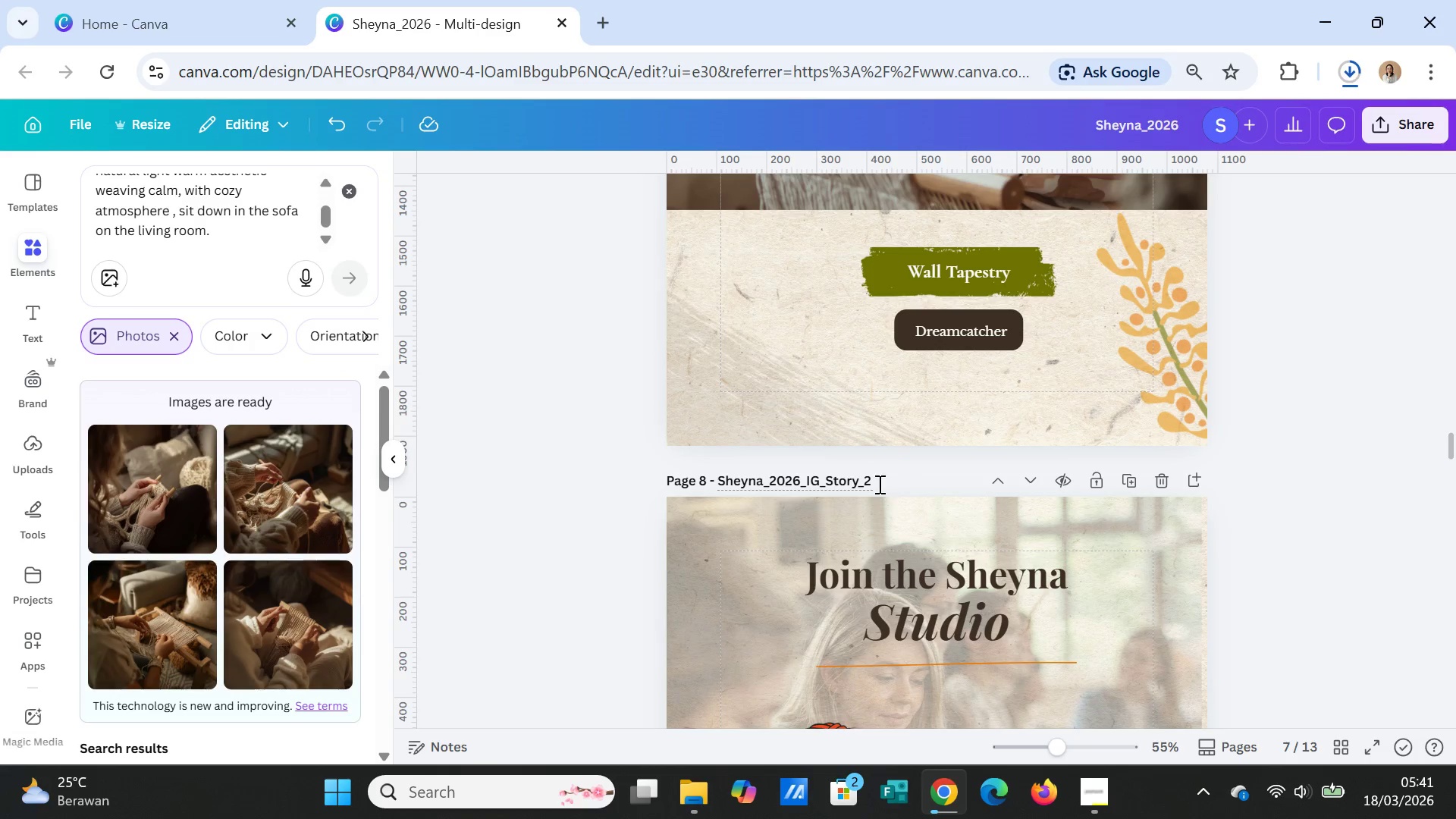 
key(Control+V)
 